 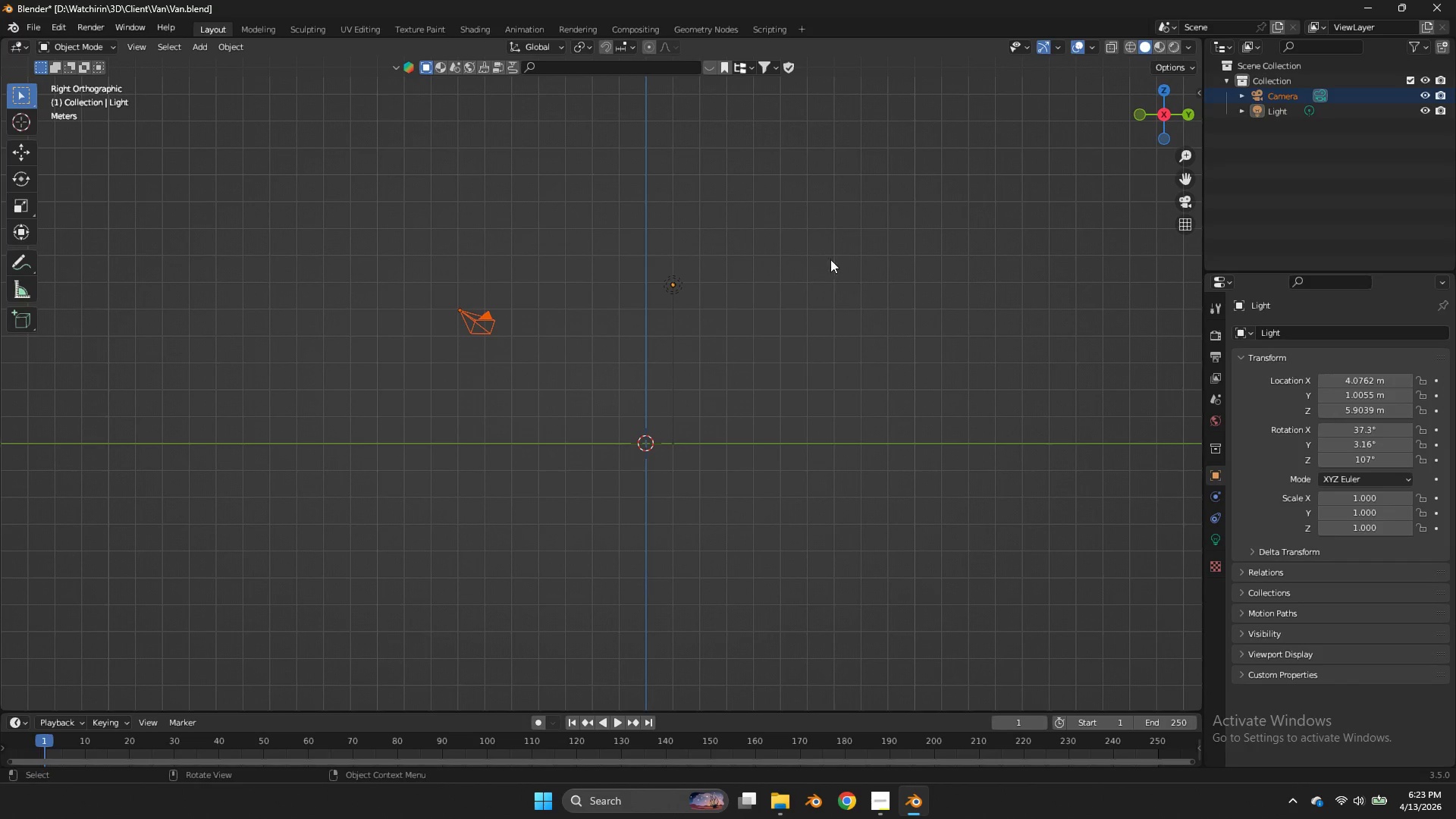 
left_click_drag(start_coordinate=[727, 216], to_coordinate=[359, 393])
 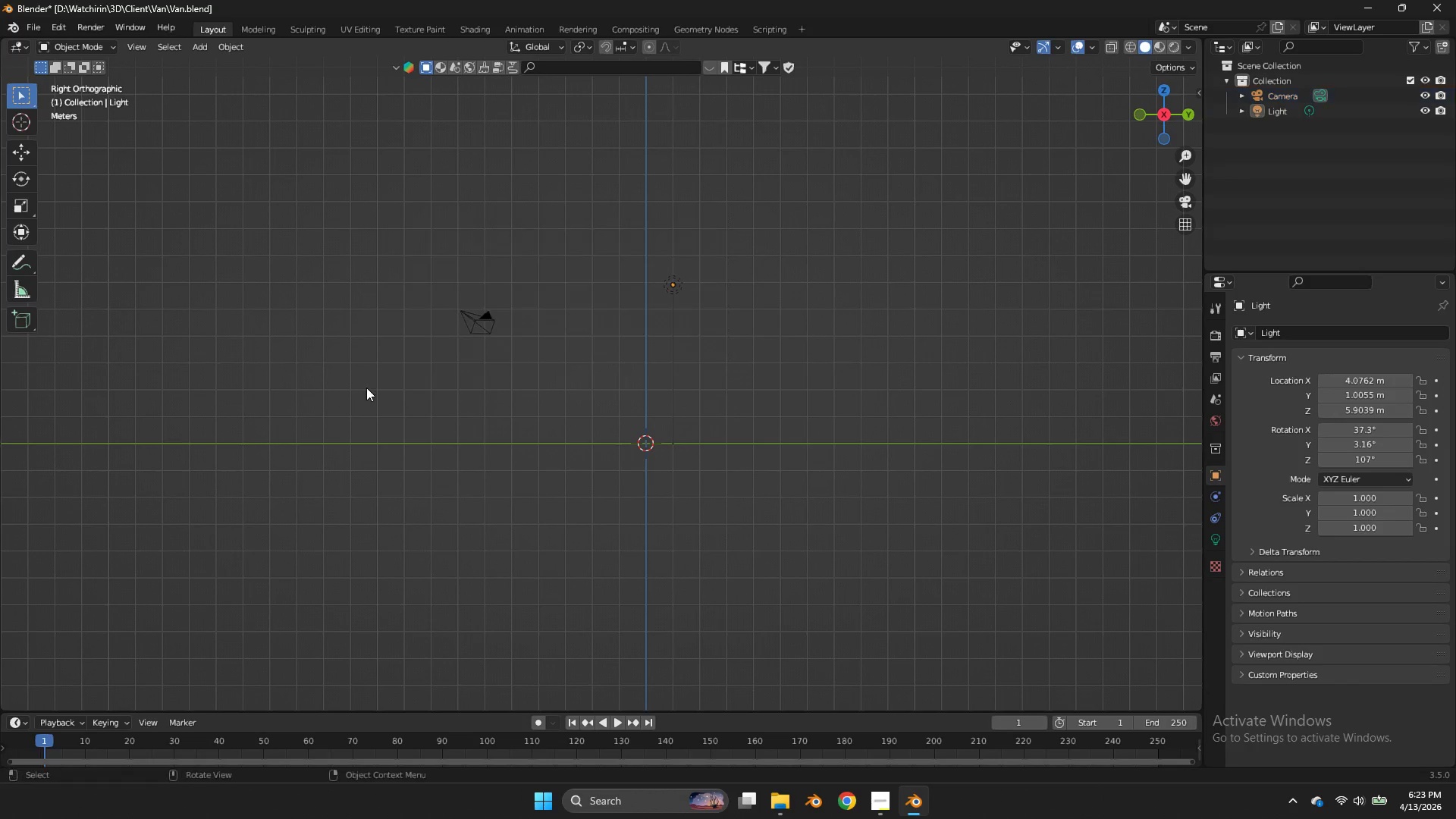 
double_click([359, 393])
 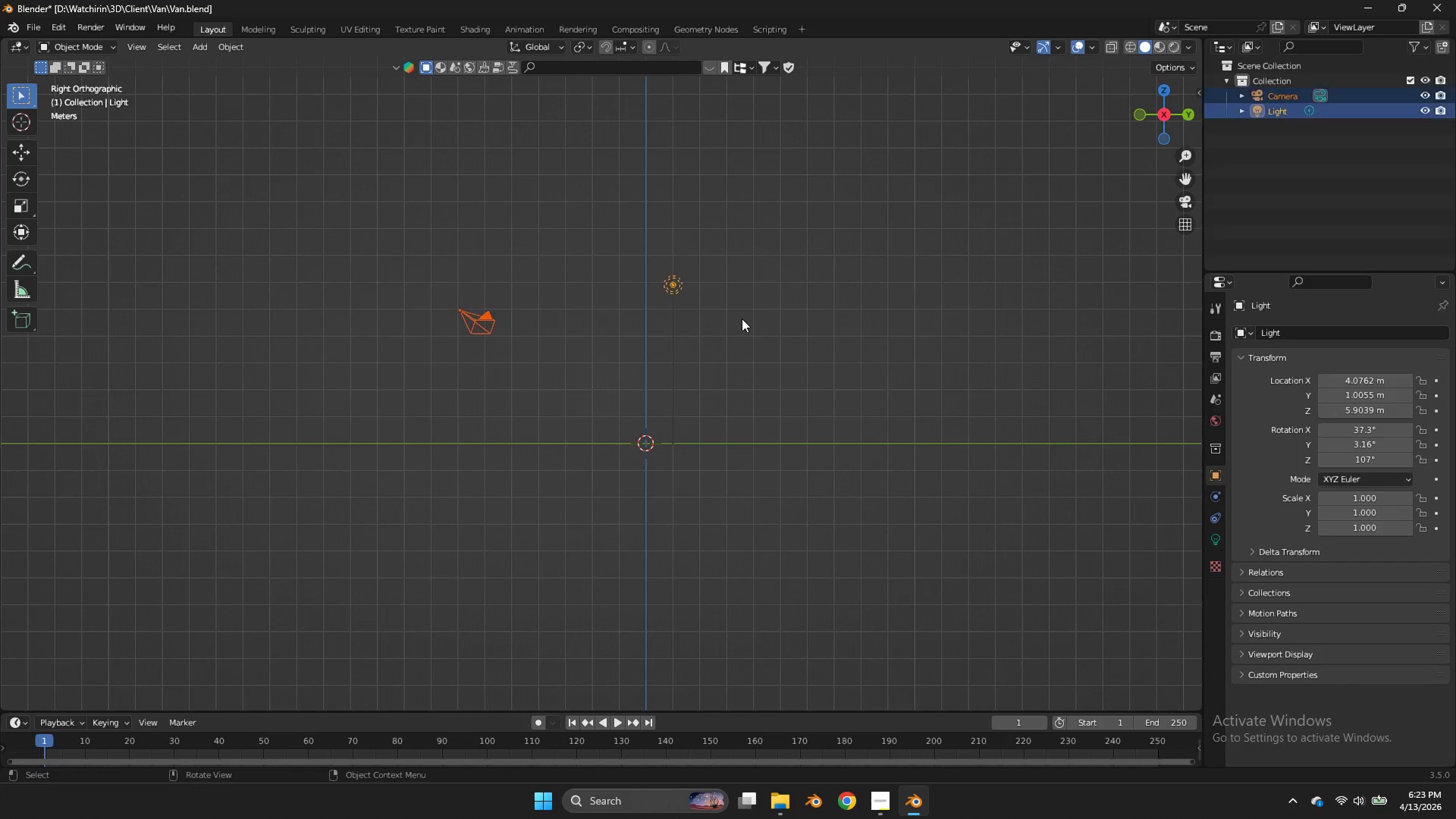 
type(ax)
 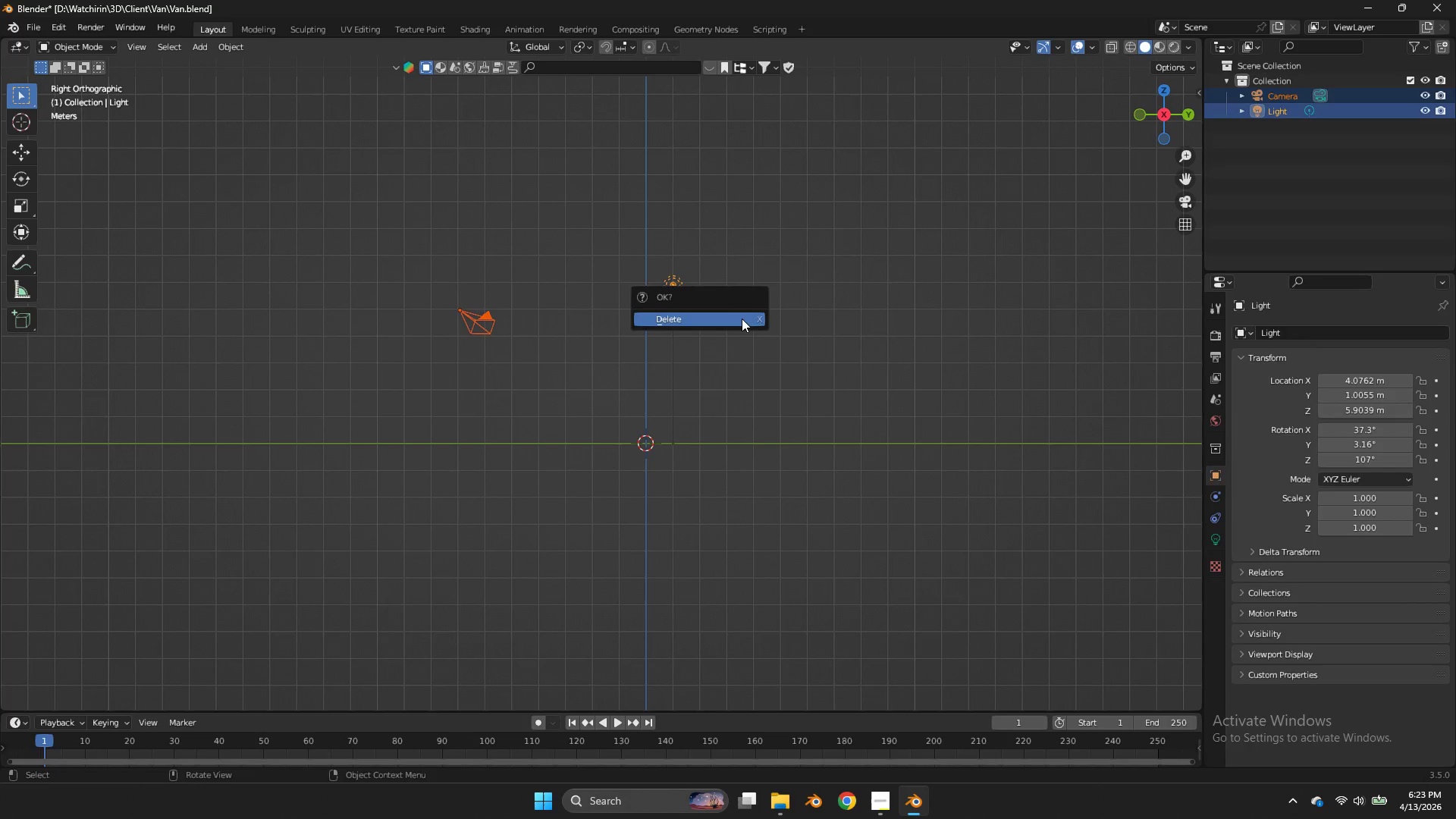 
left_click([742, 318])
 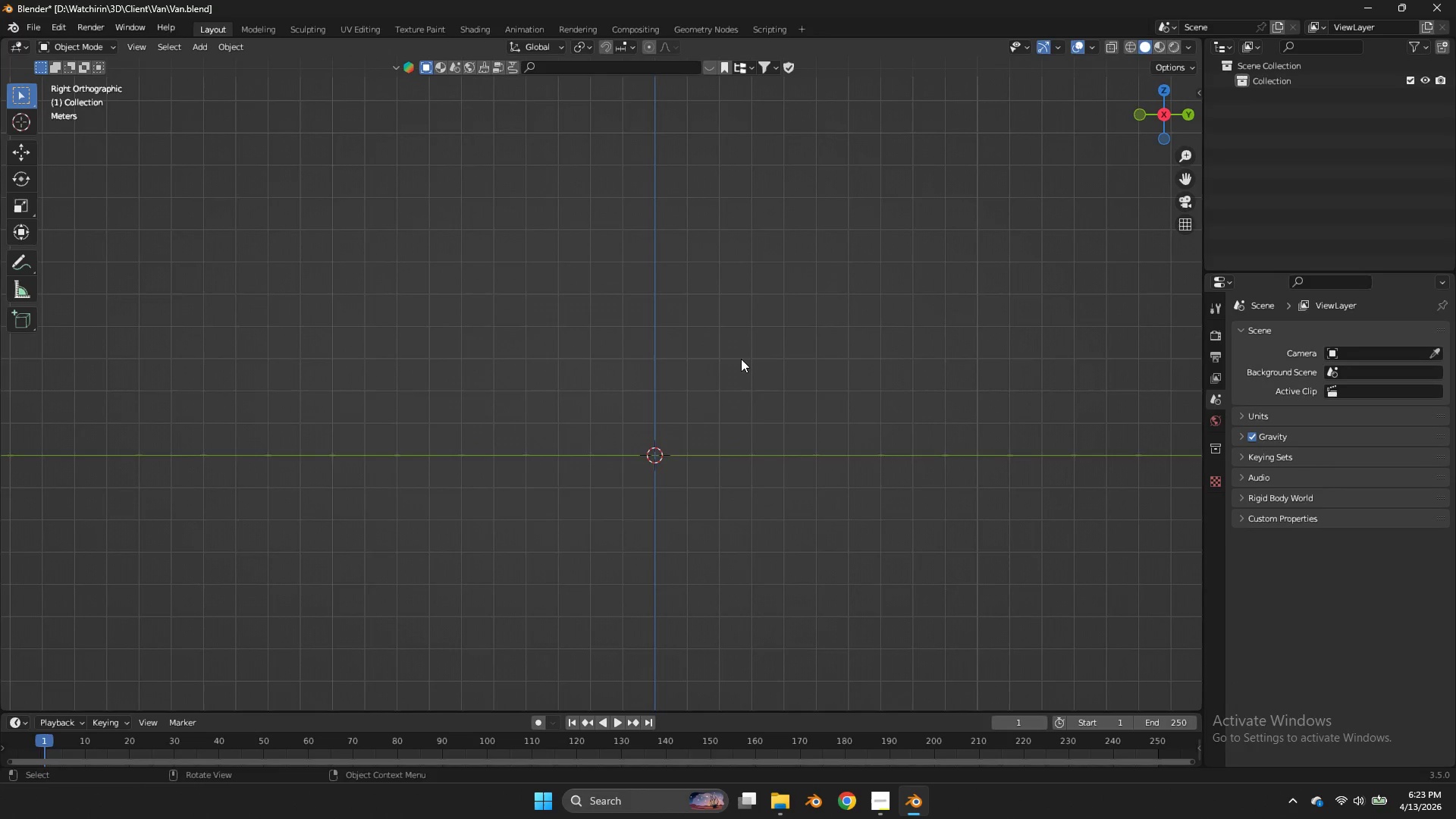 
scroll: coordinate [741, 359], scroll_direction: up, amount: 4.0
 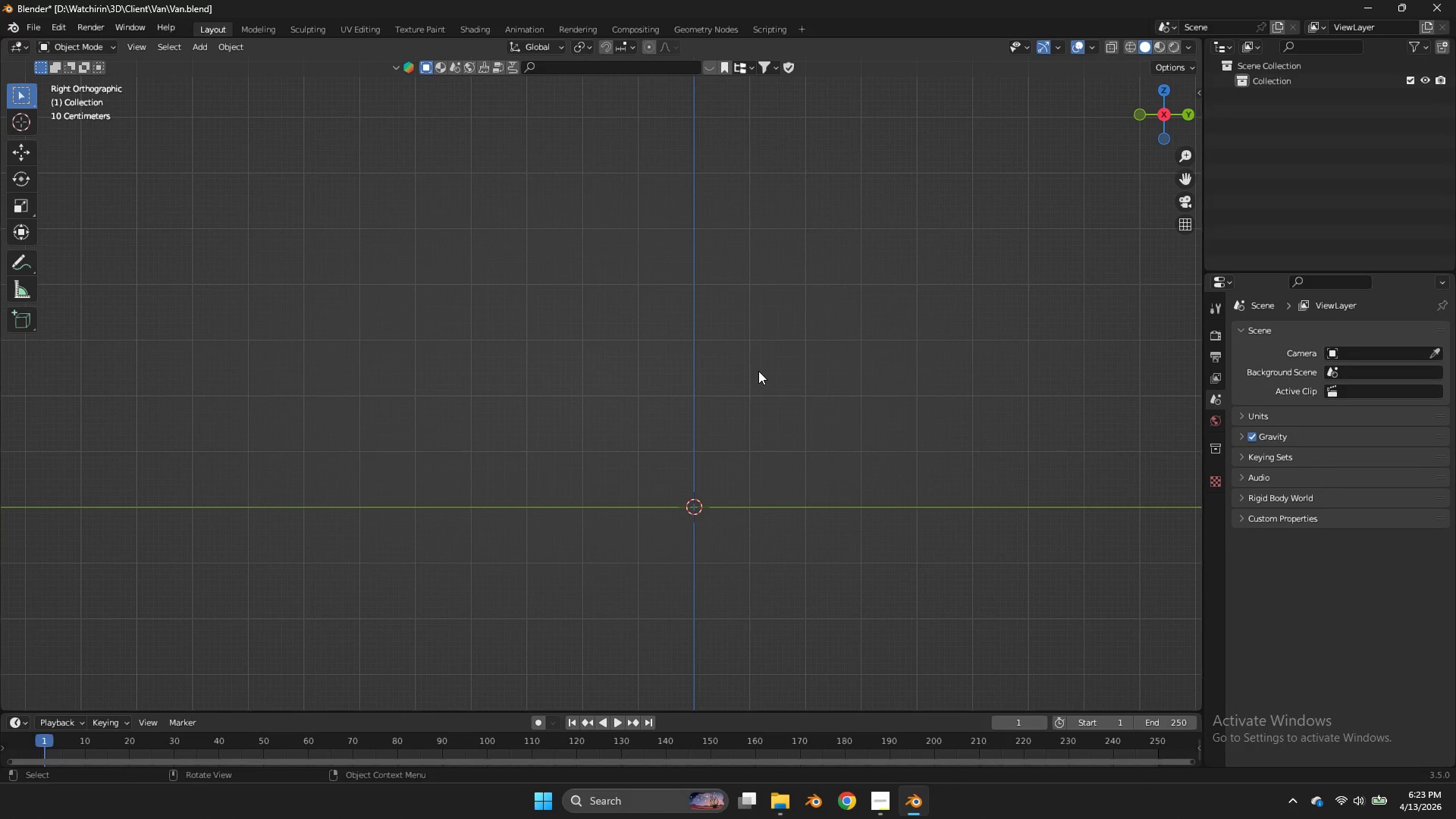 
key(Tab)
 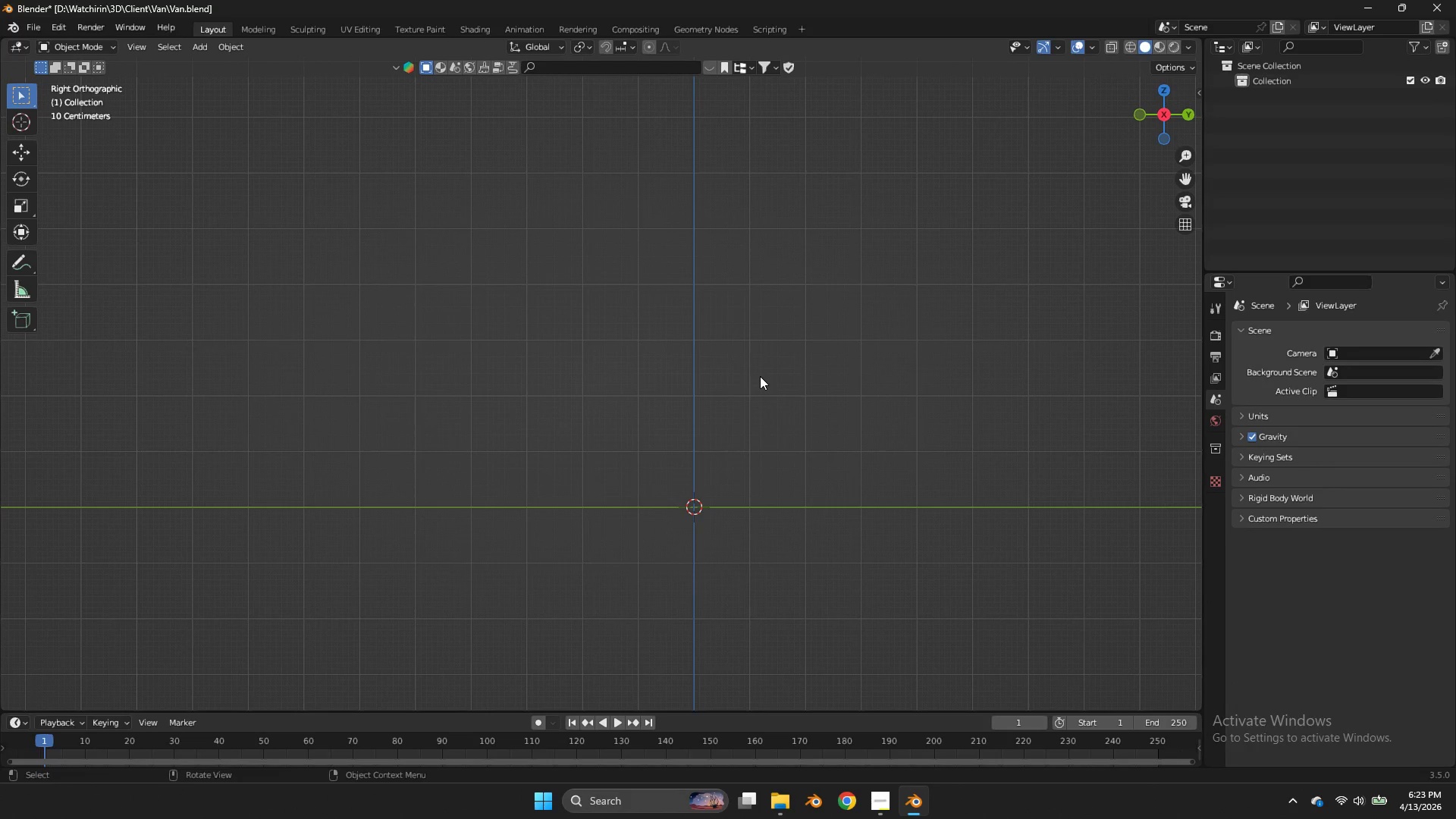 
key(Shift+ShiftLeft)
 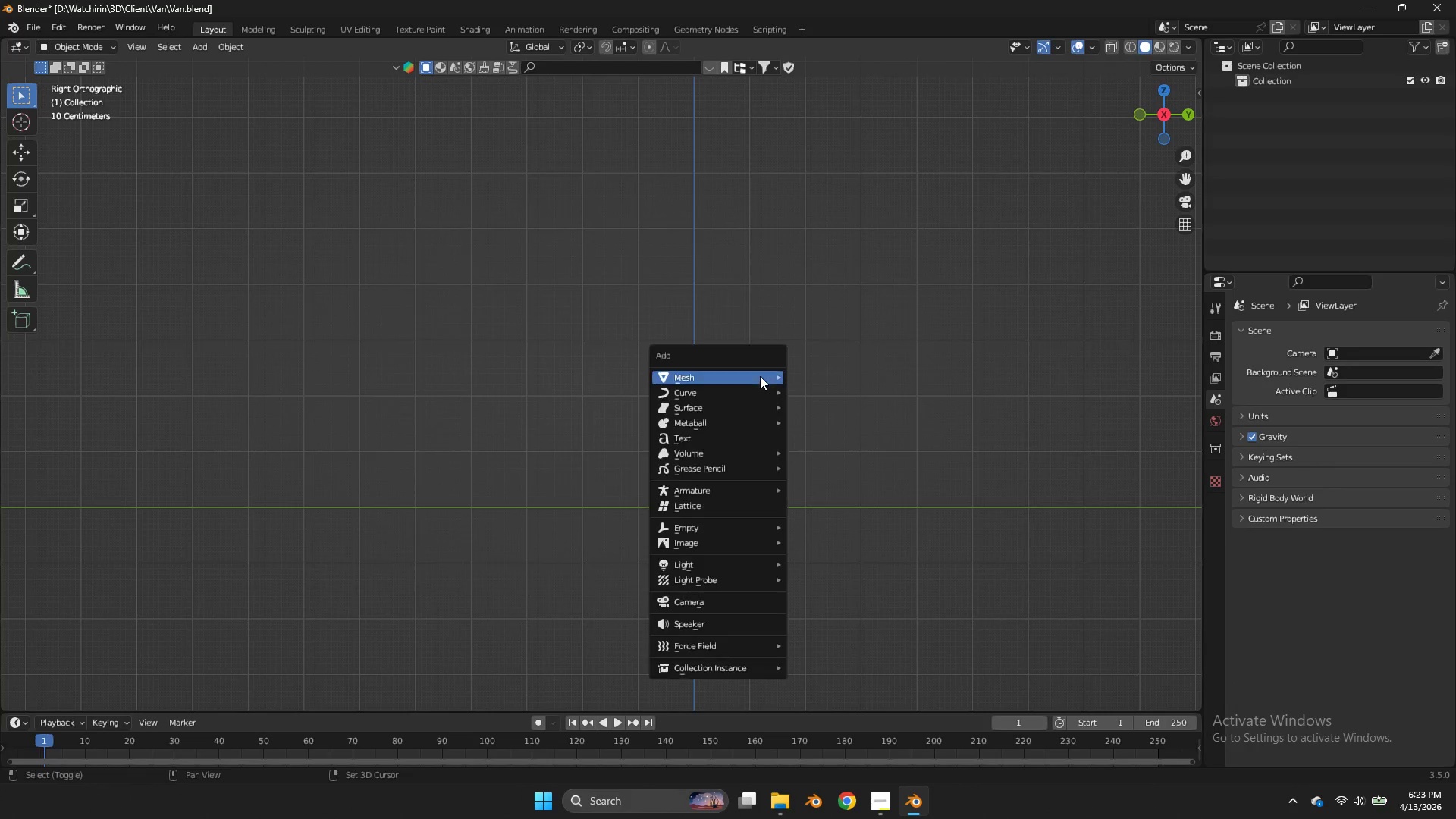 
key(Shift+A)
 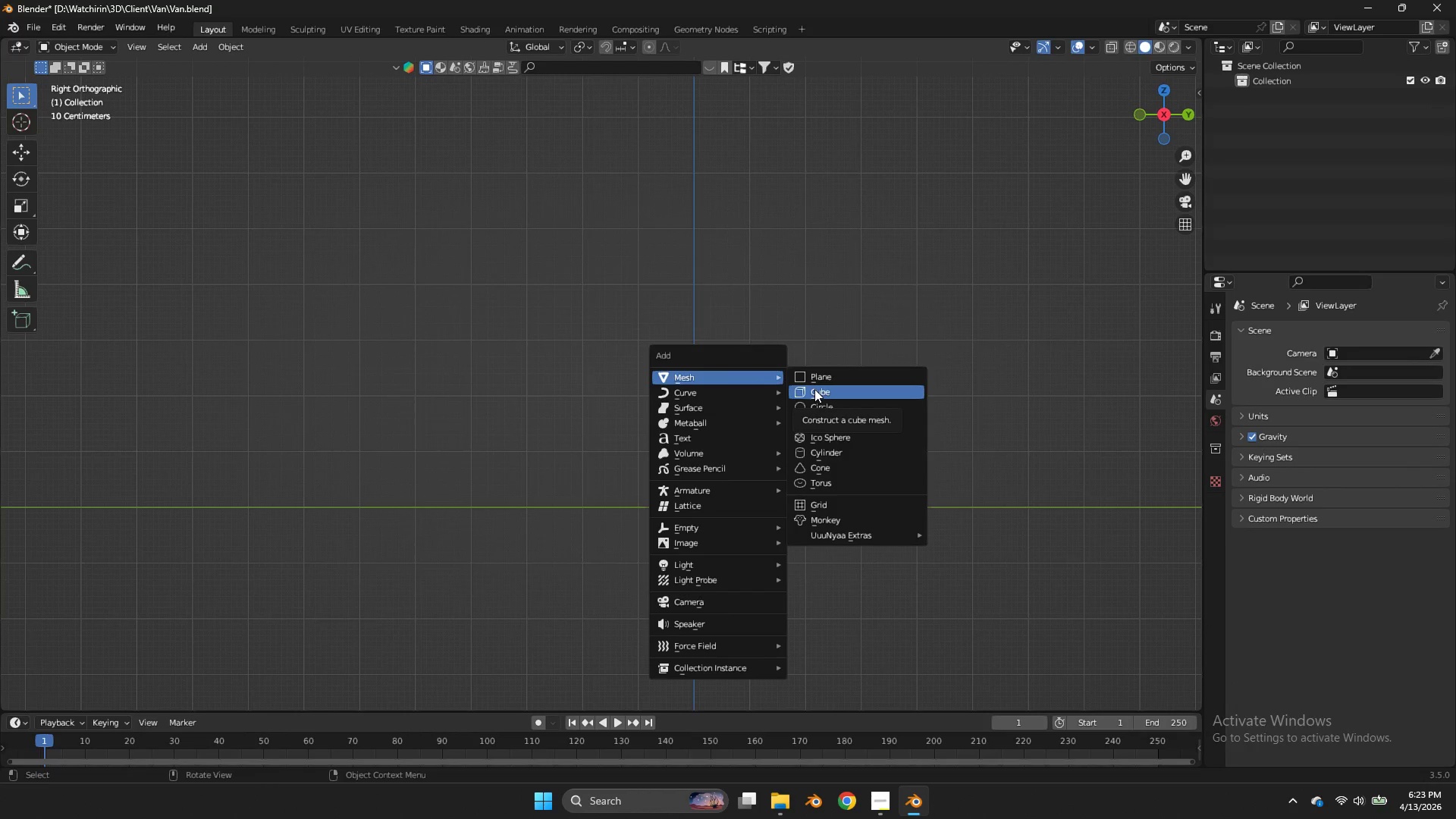 
left_click([815, 374])
 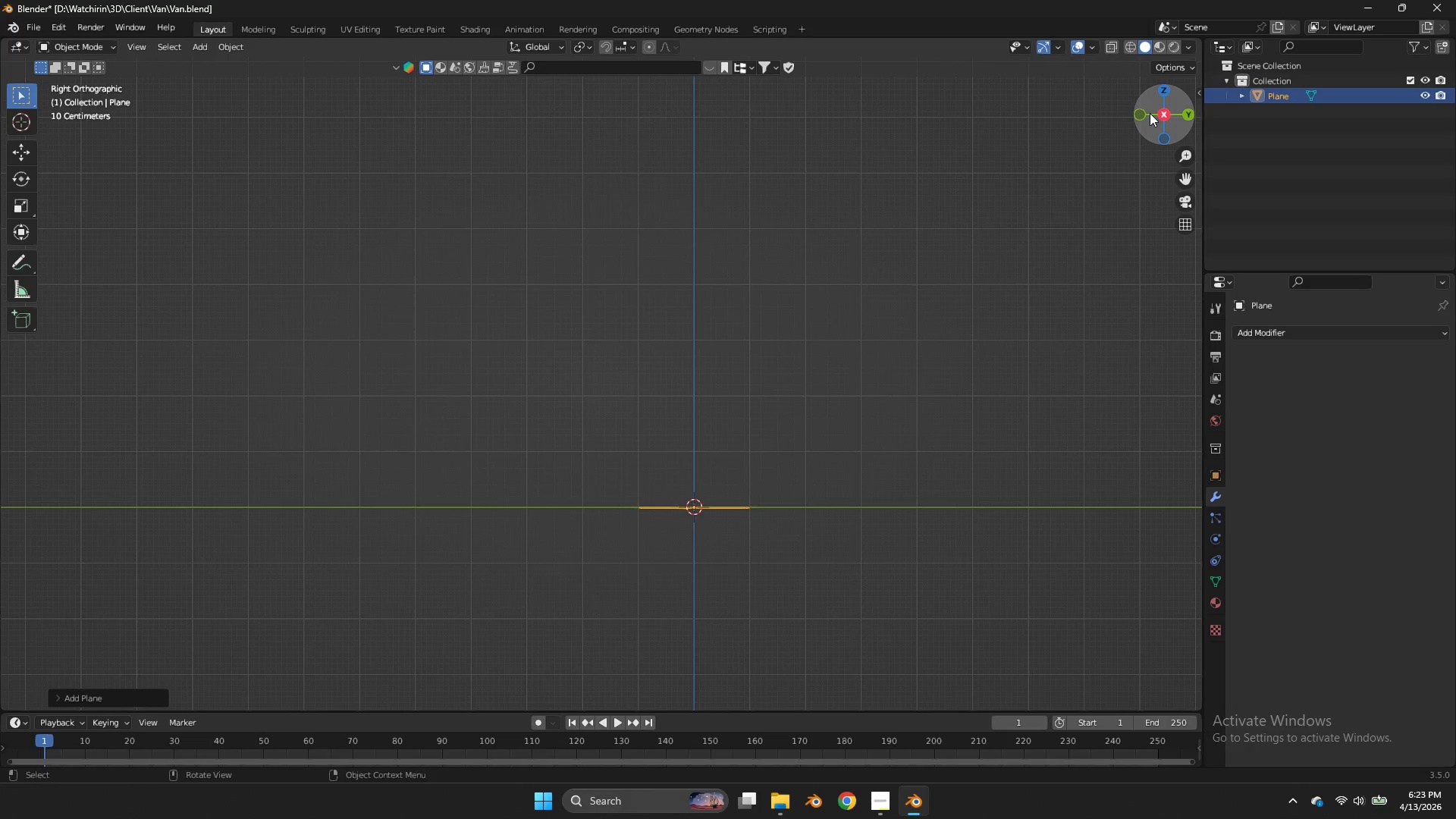 
double_click([1150, 113])
 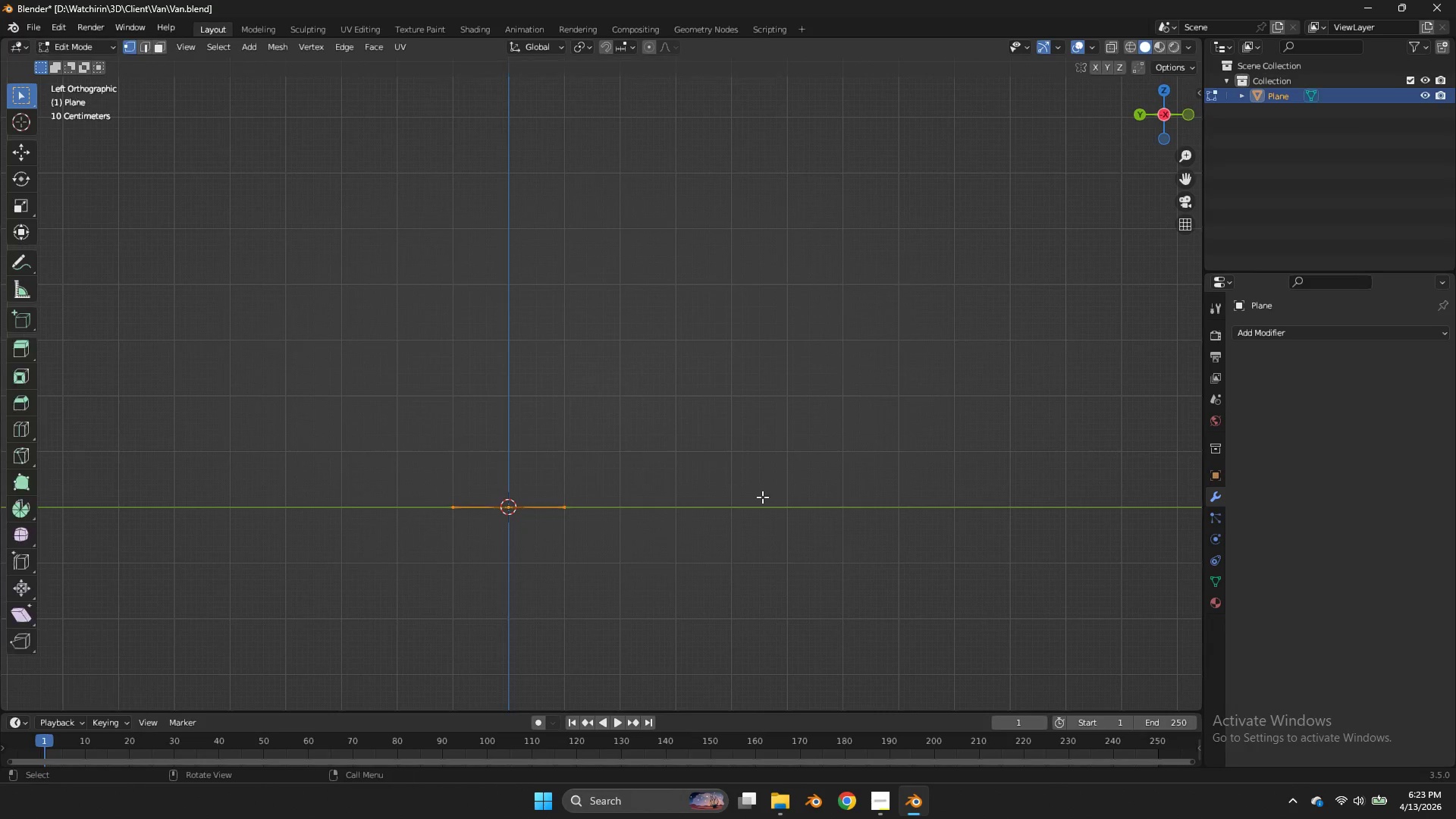 
key(Tab)
 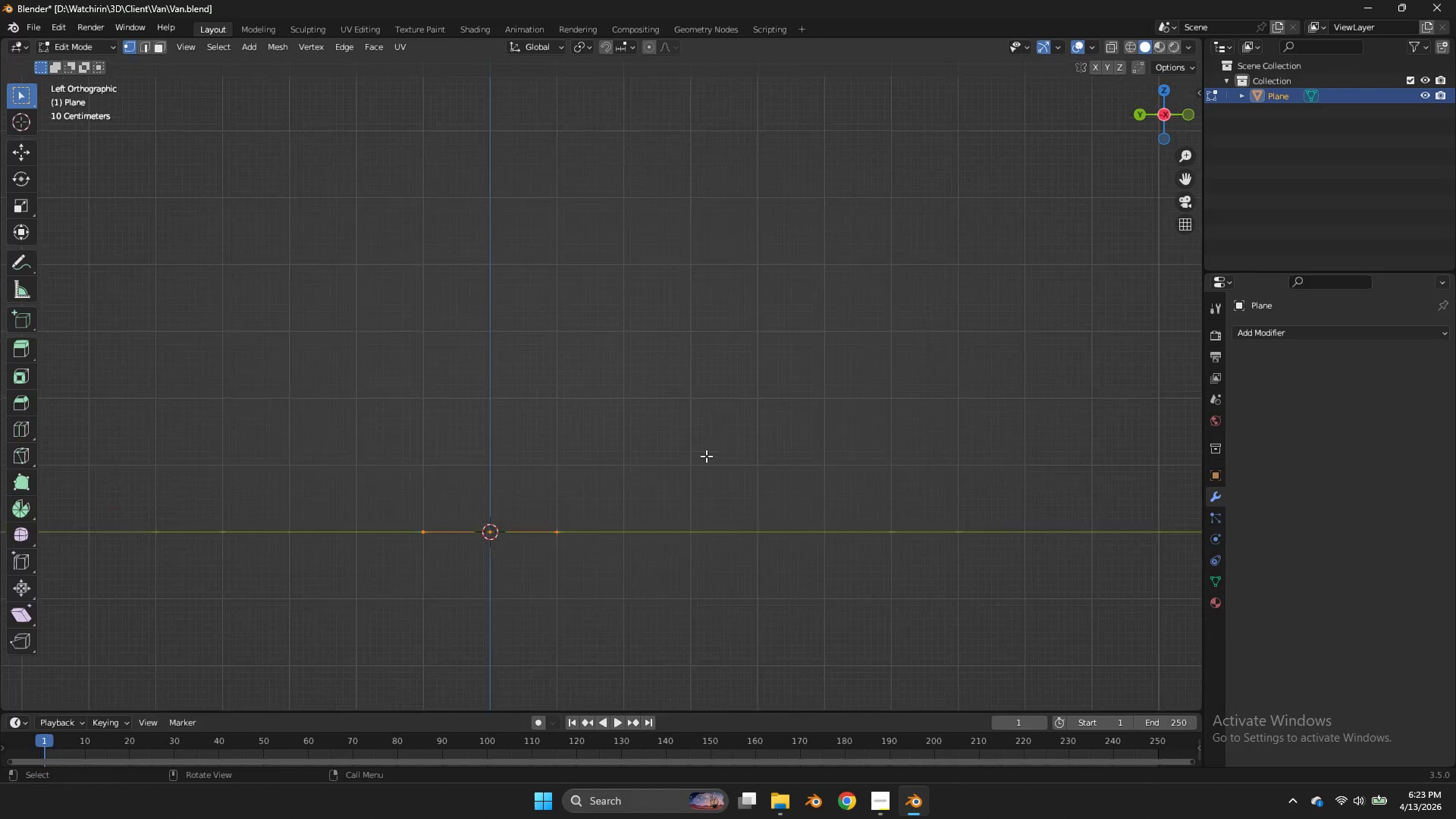 
key(Z)
 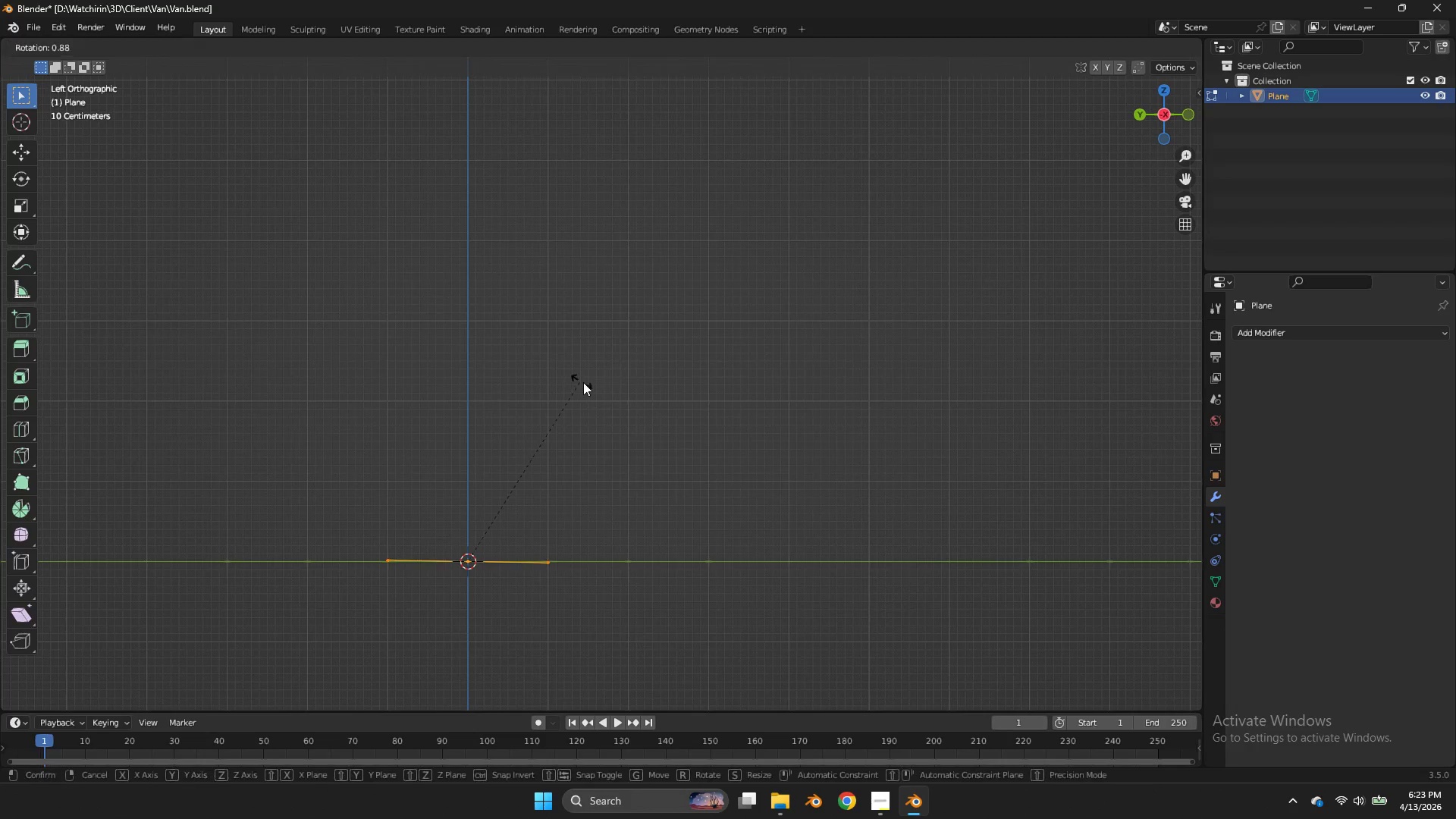 
scroll: coordinate [706, 456], scroll_direction: up, amount: 2.0
 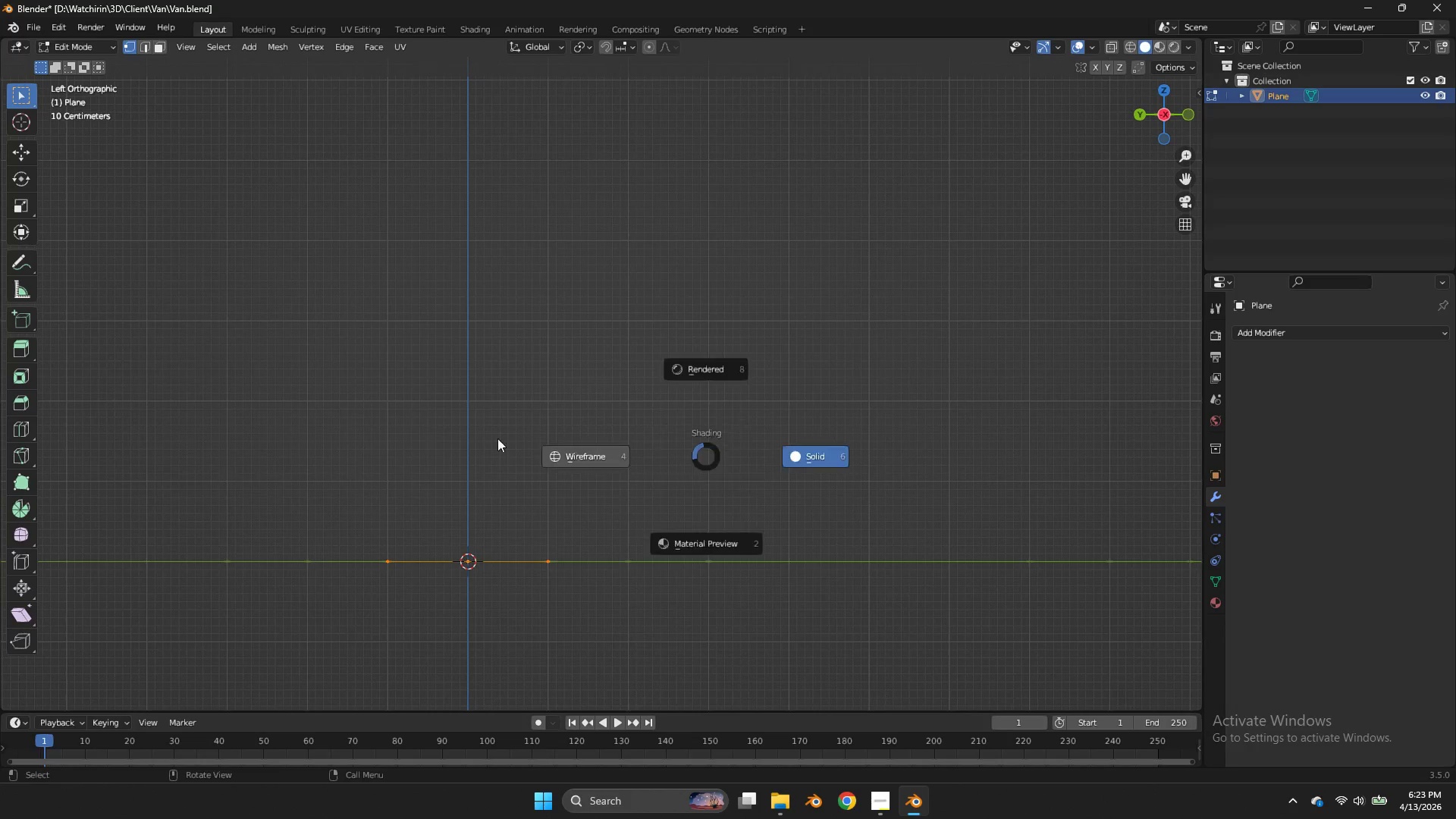 
key(R)
 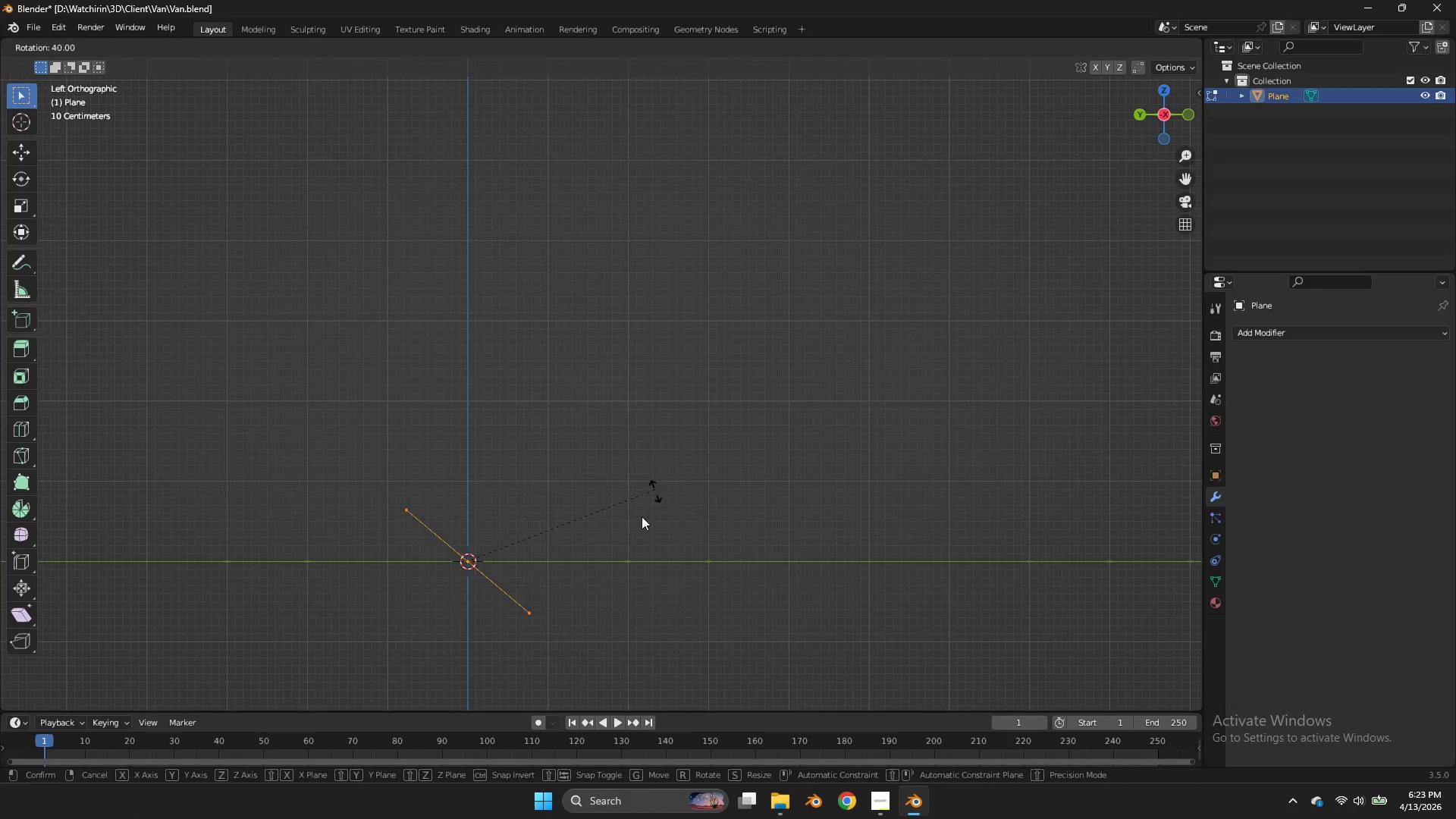 
hold_key(key=ControlLeft, duration=1.33)
left_click([554, 615])
 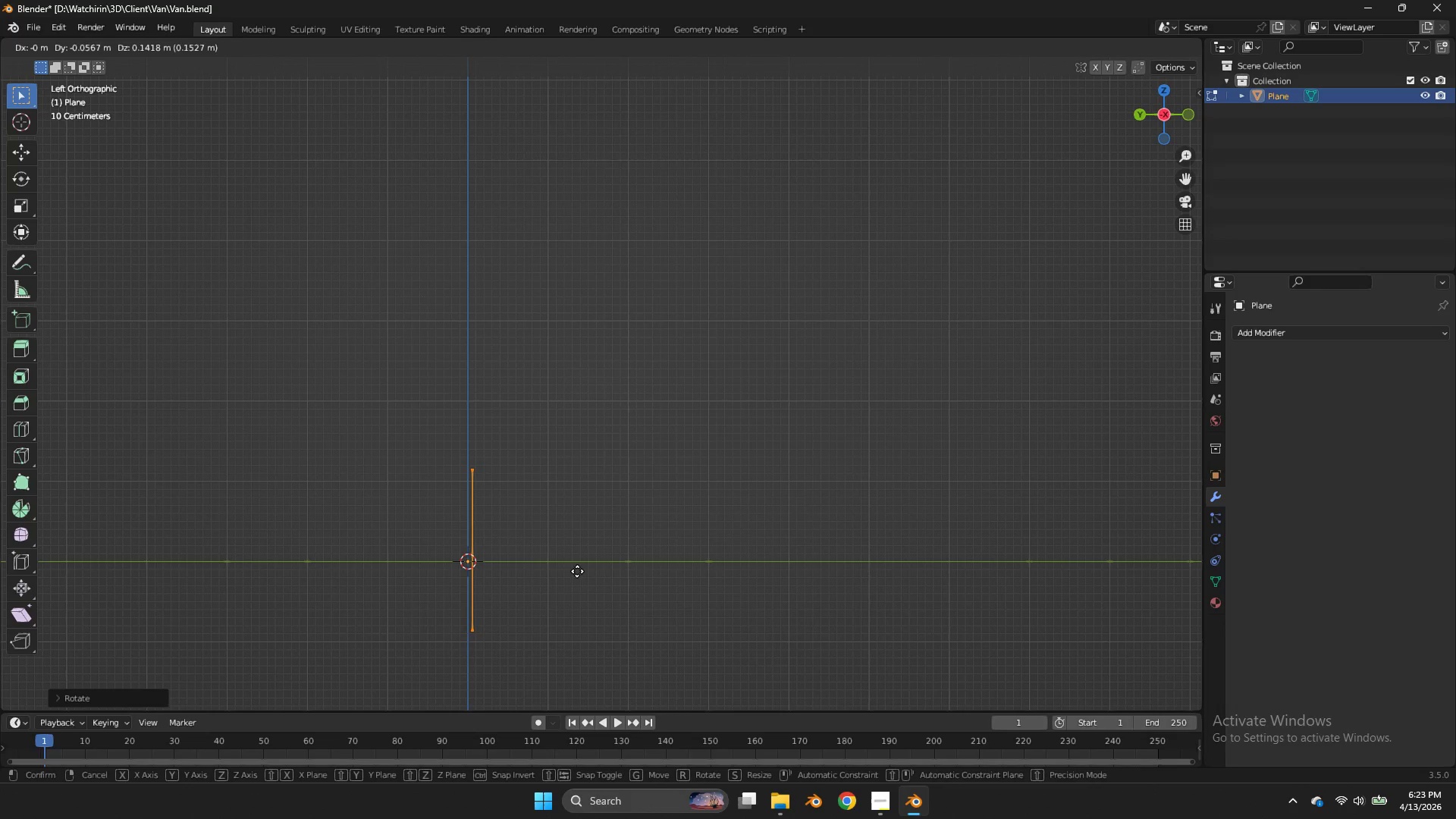 
key(G)
 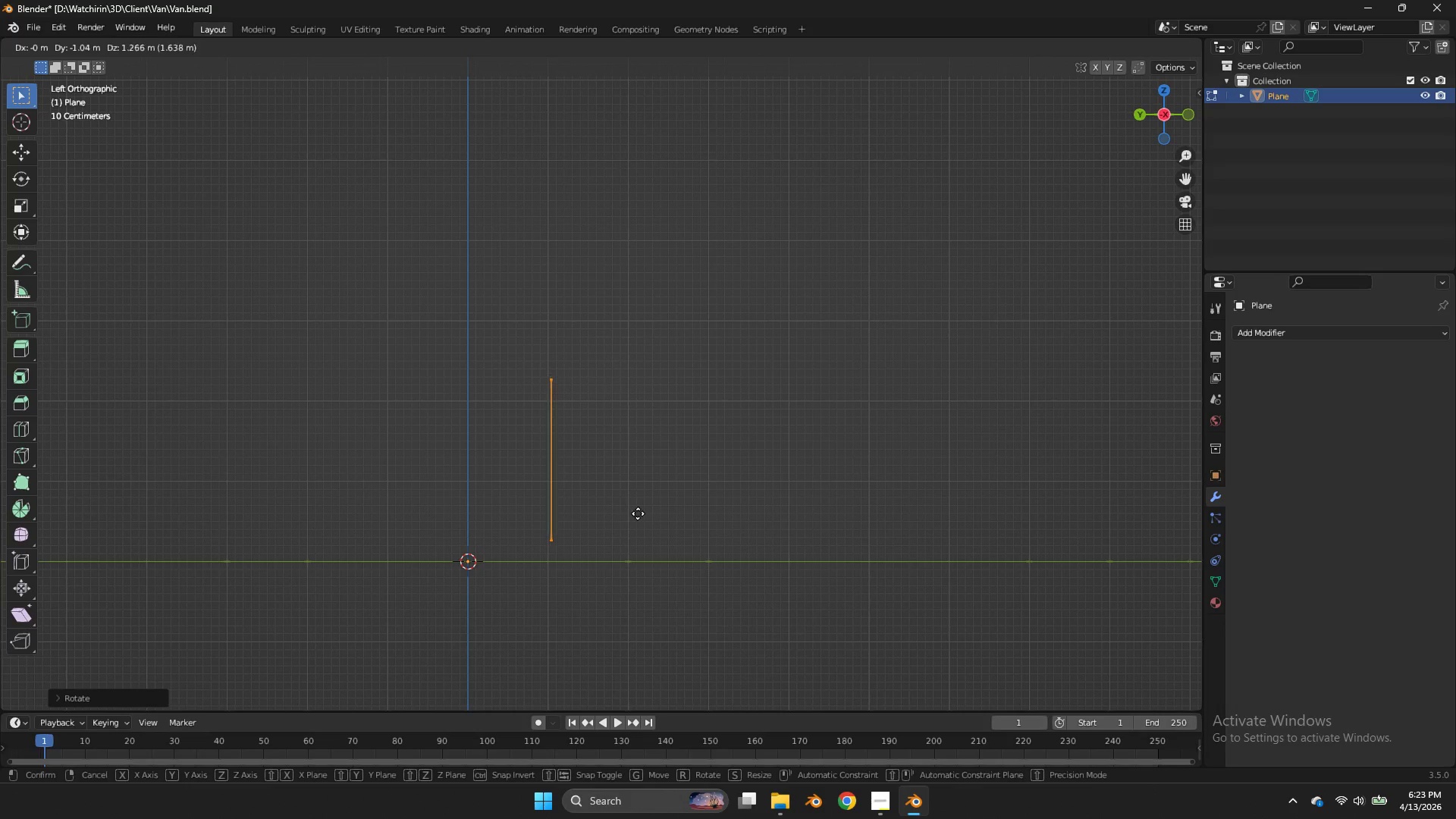 
left_click([638, 513])
 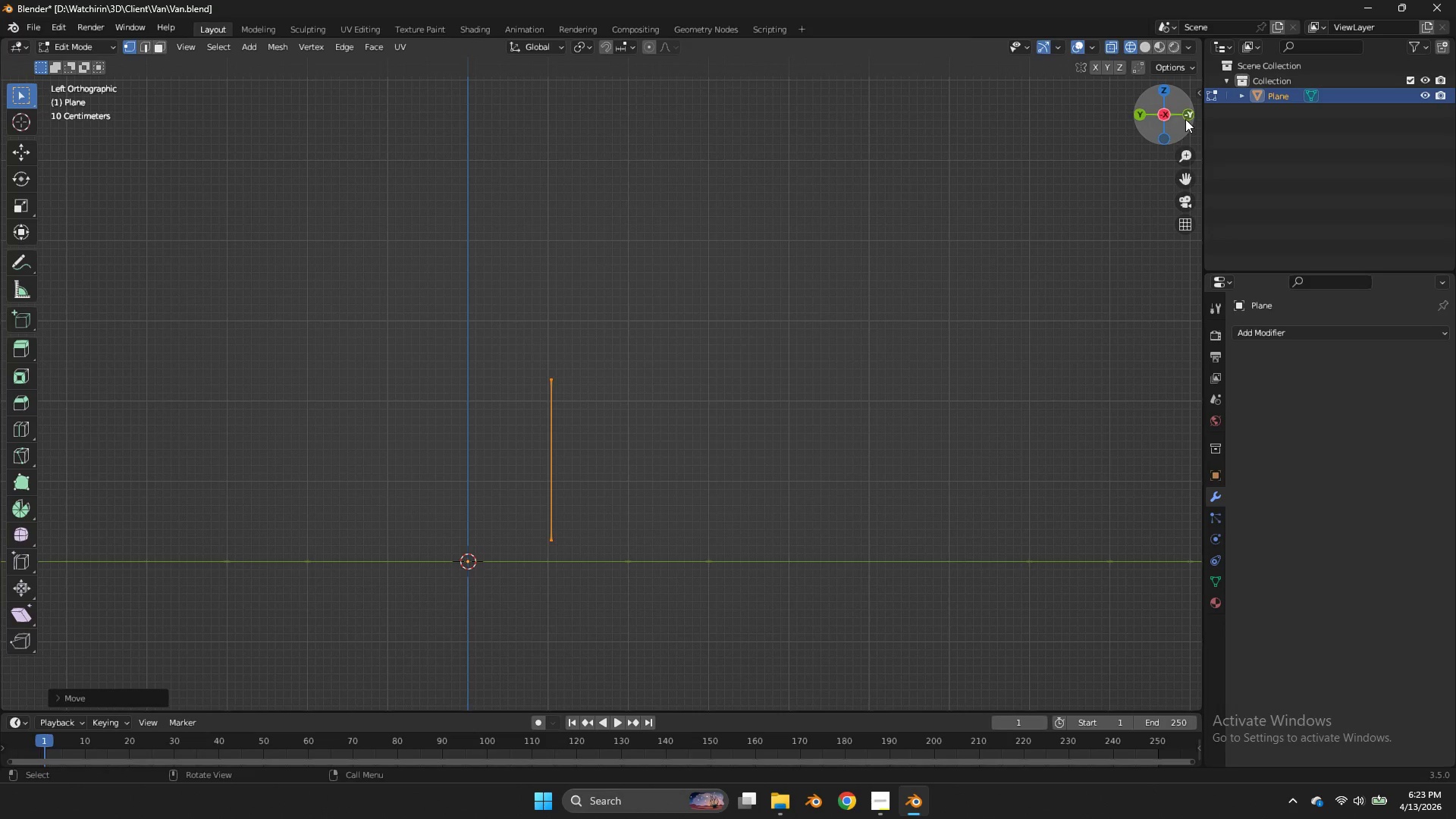 
double_click([1186, 119])
 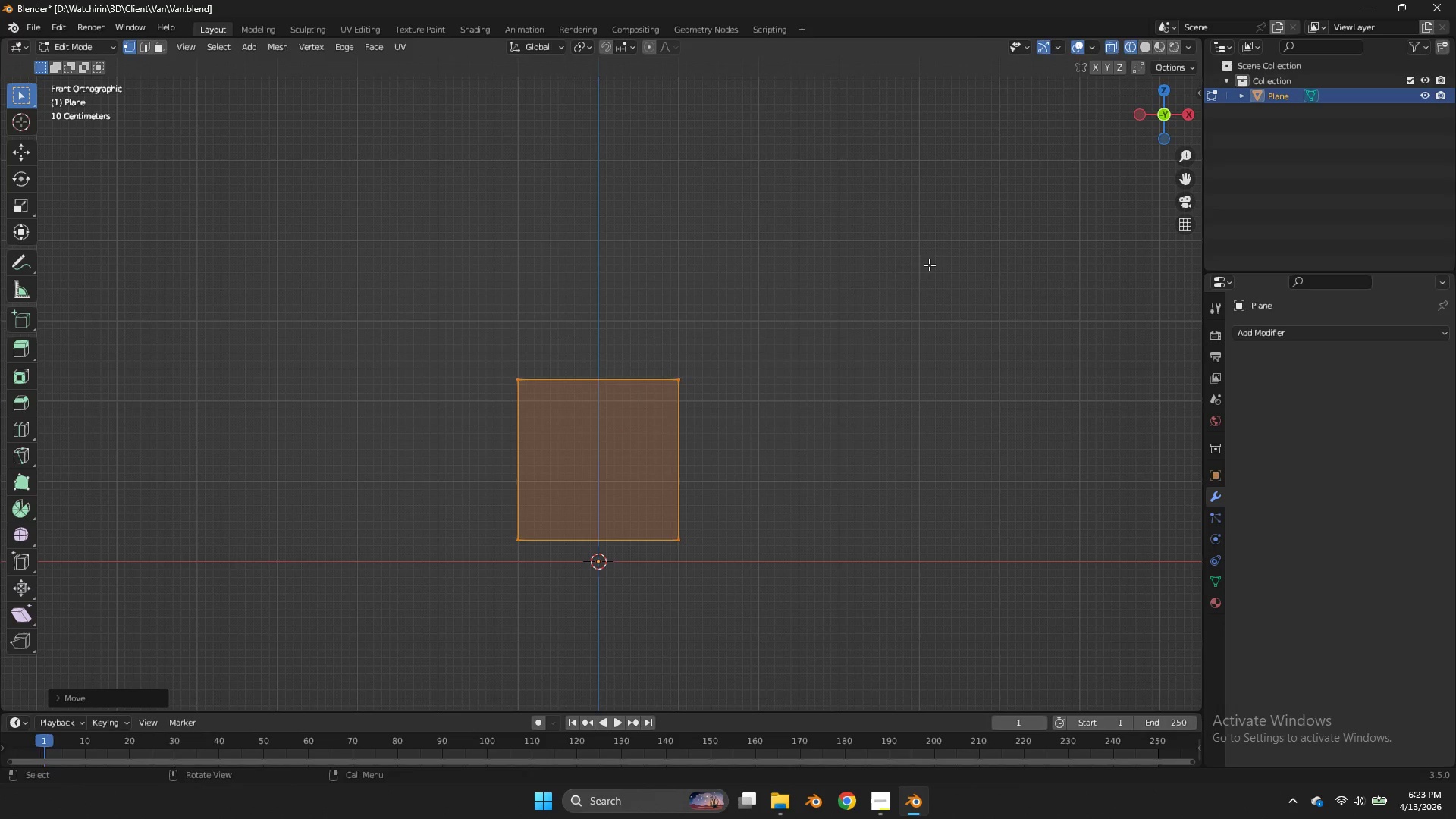 
type(sz)
 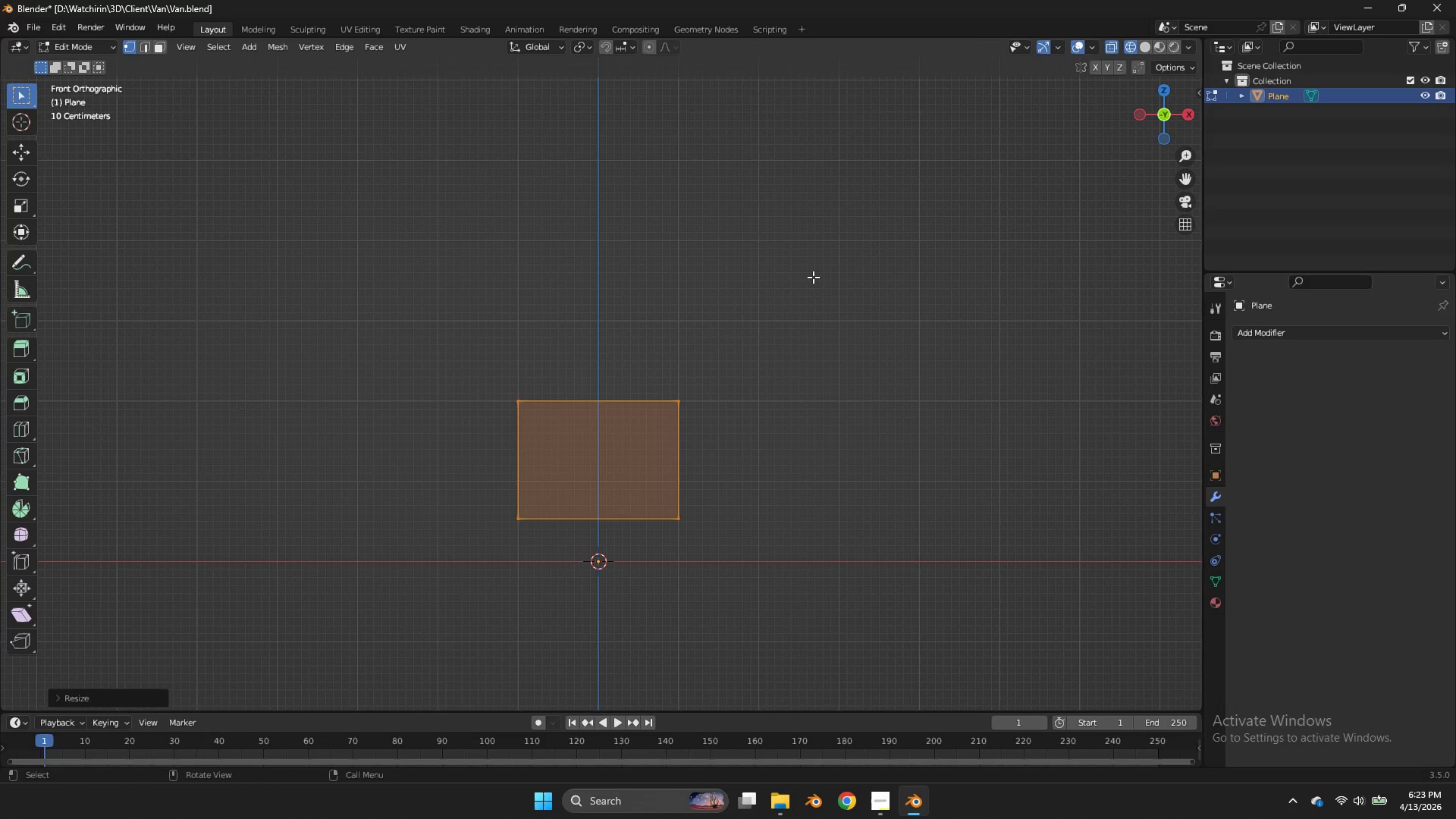 
double_click([813, 277])
 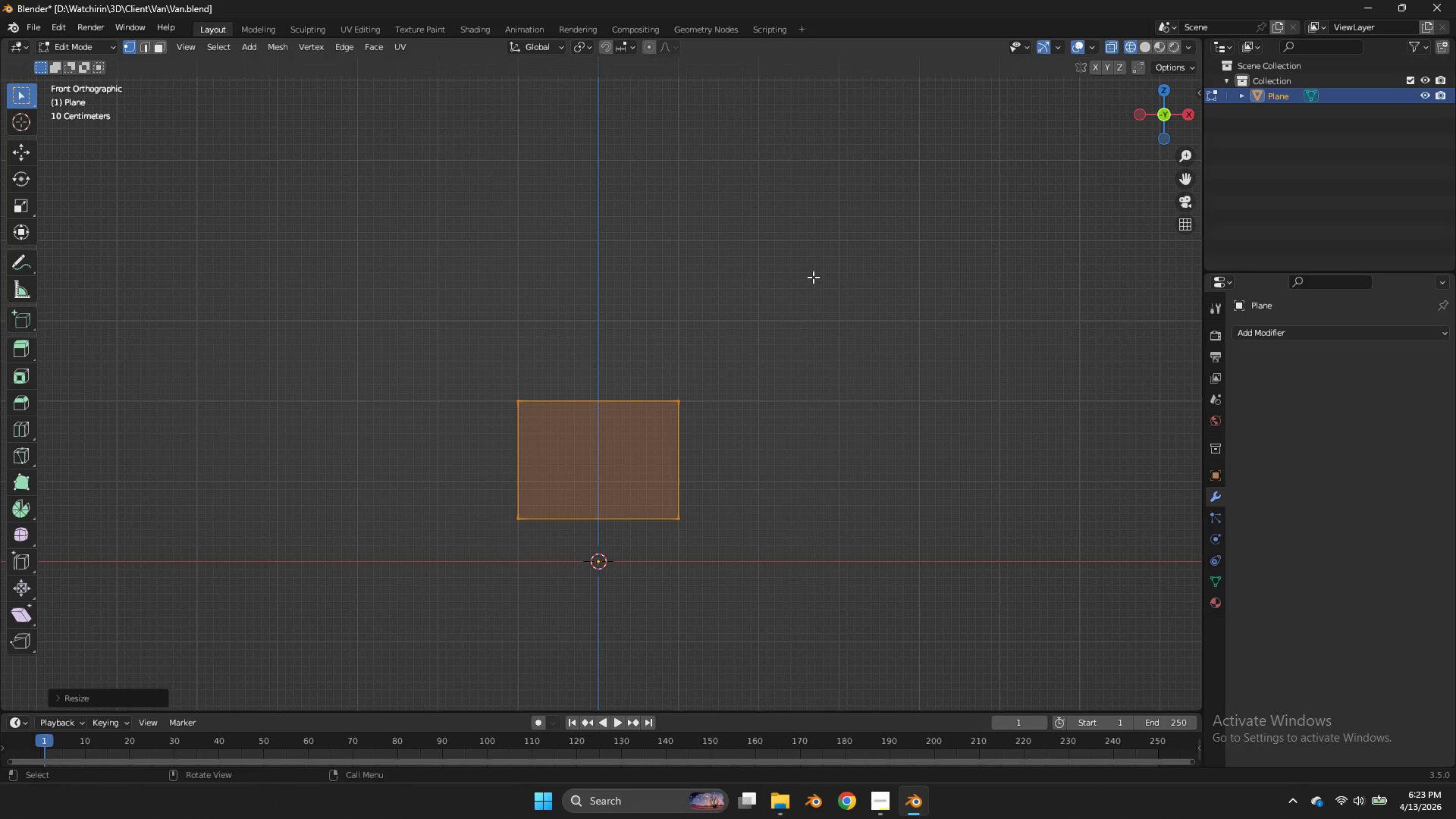 
wait(8.45)
 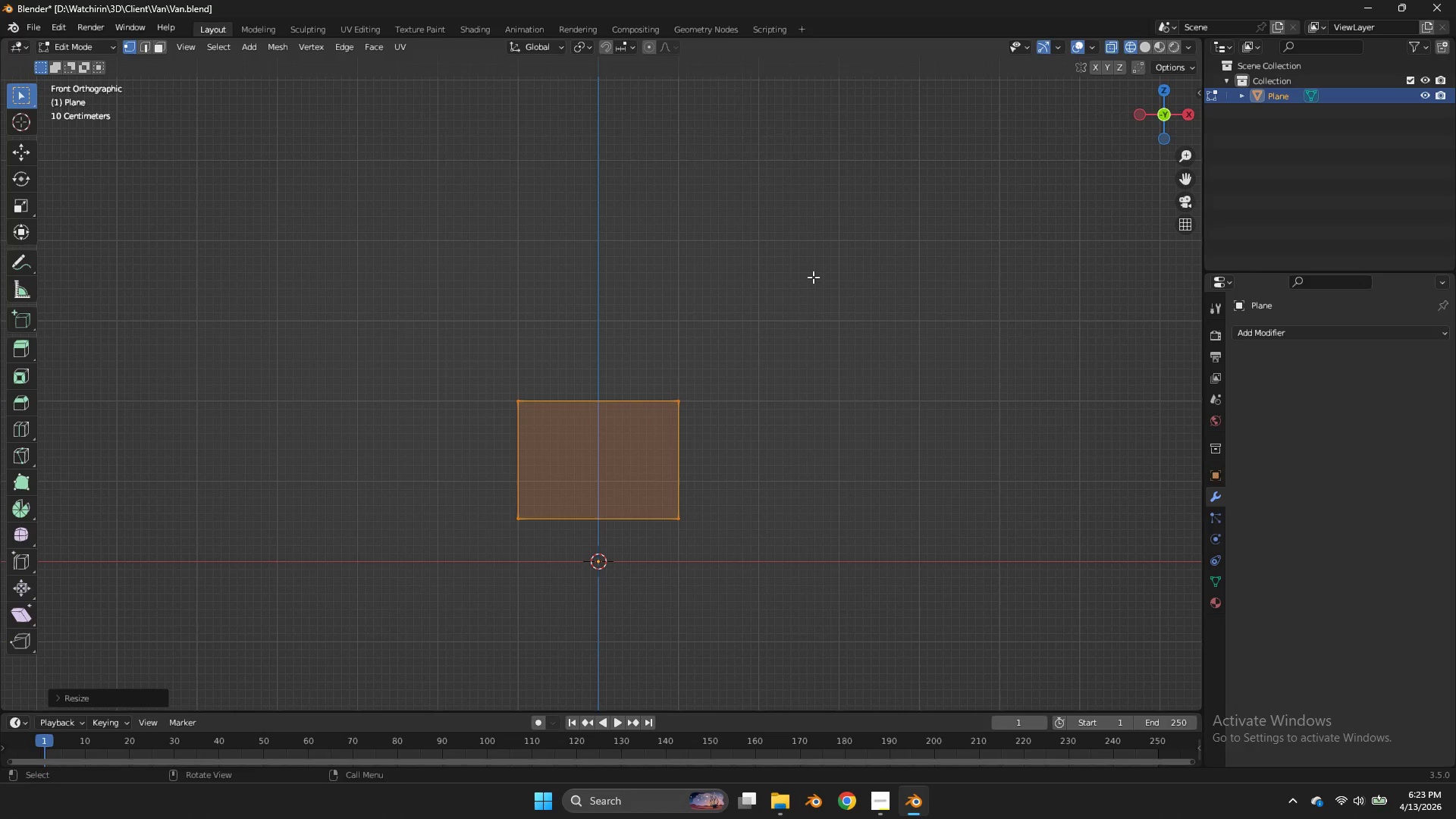 
type(sx)
 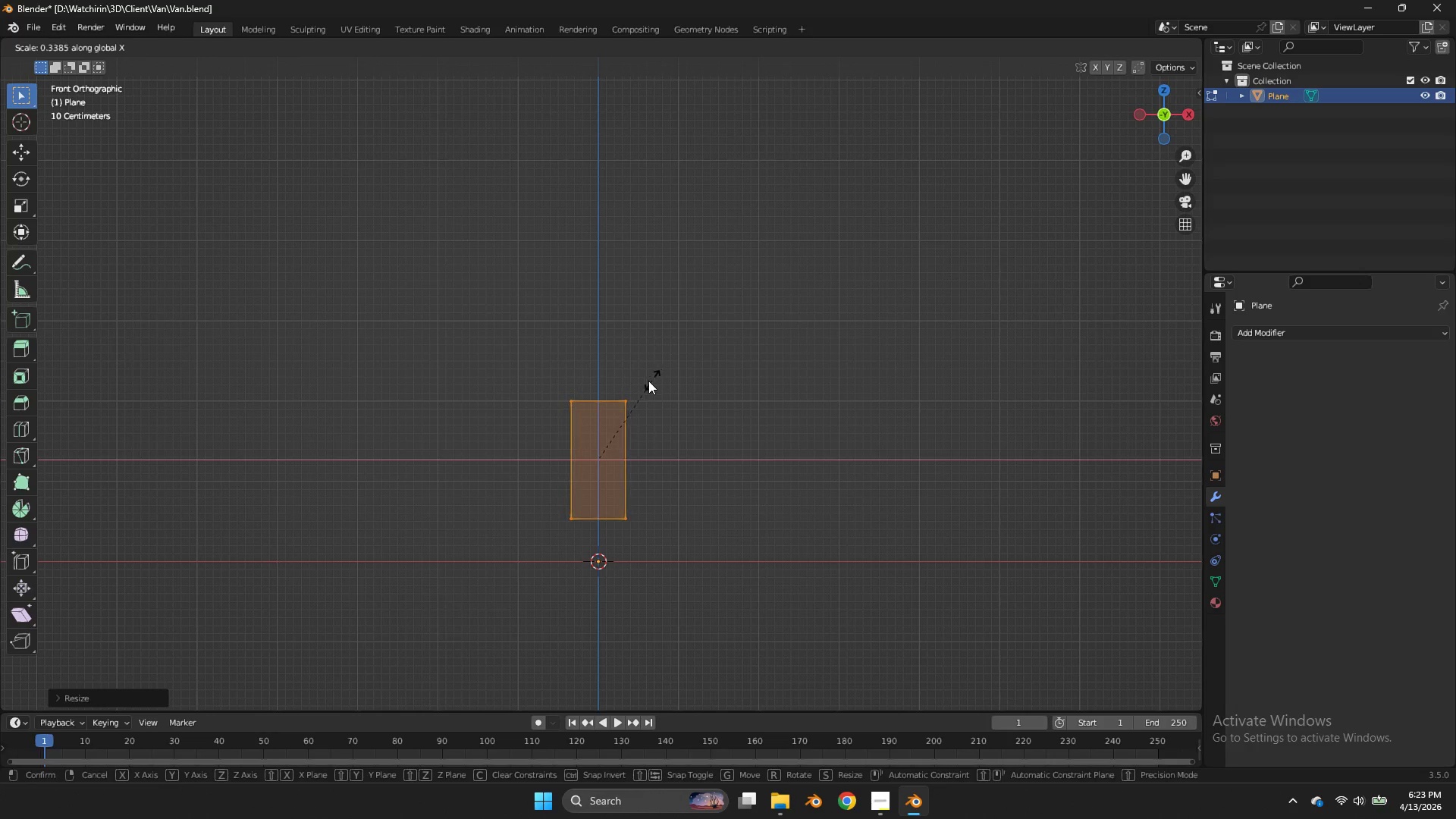 
left_click([646, 381])
 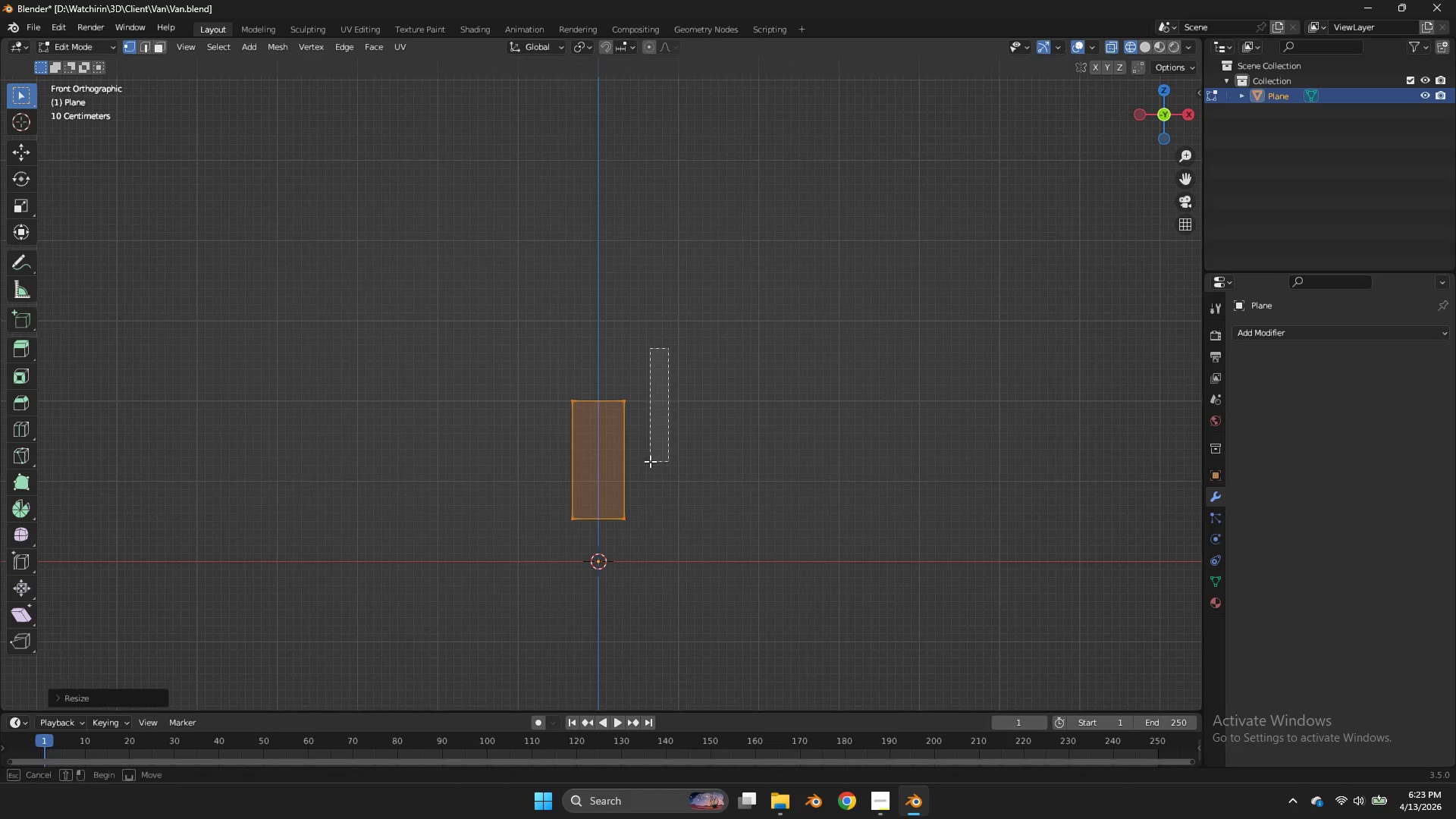 
left_click_drag(start_coordinate=[668, 348], to_coordinate=[613, 586])
 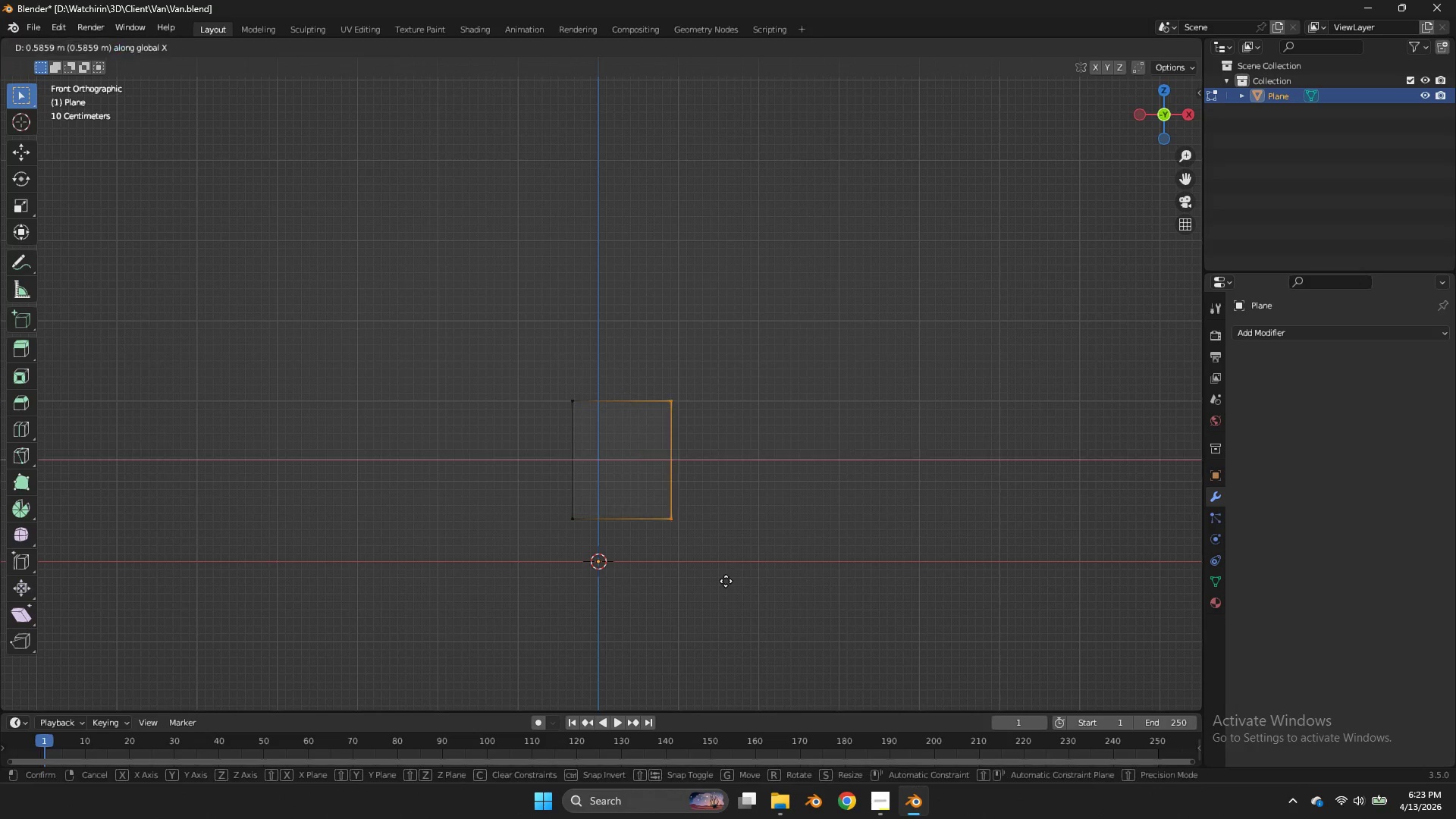 
type(gx)
 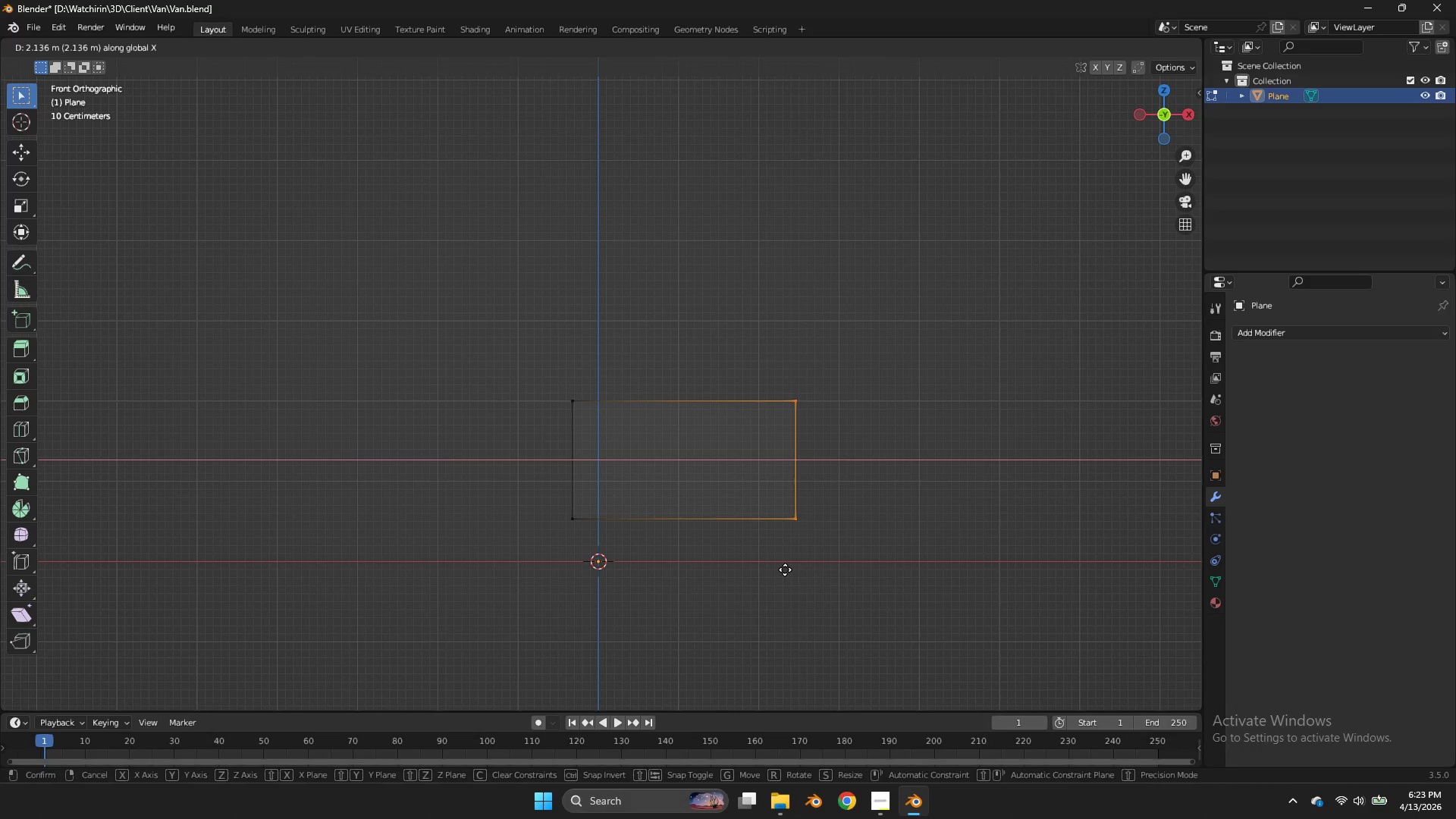 
left_click([785, 570])
 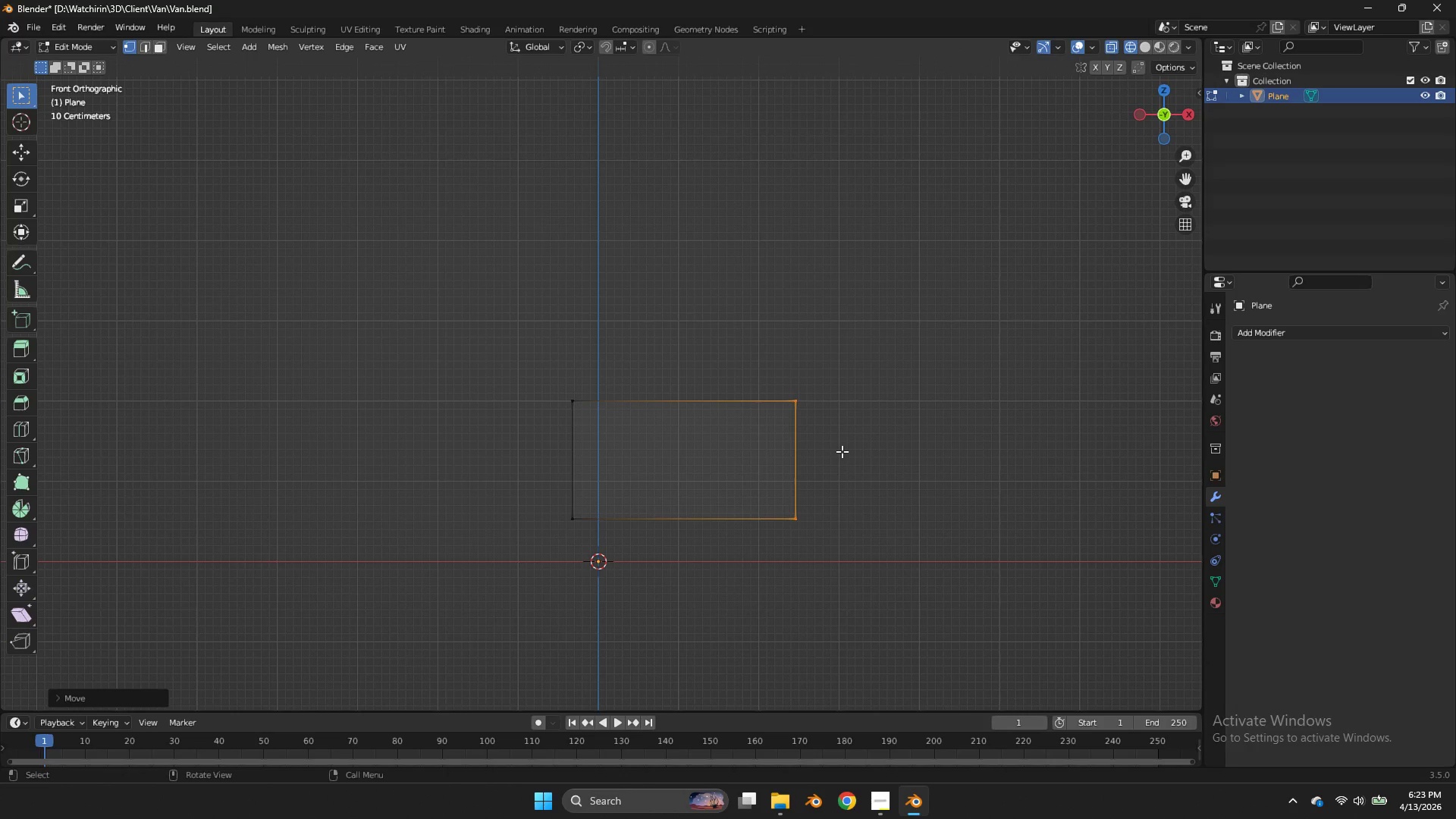 
left_click_drag(start_coordinate=[628, 359], to_coordinate=[535, 554])
 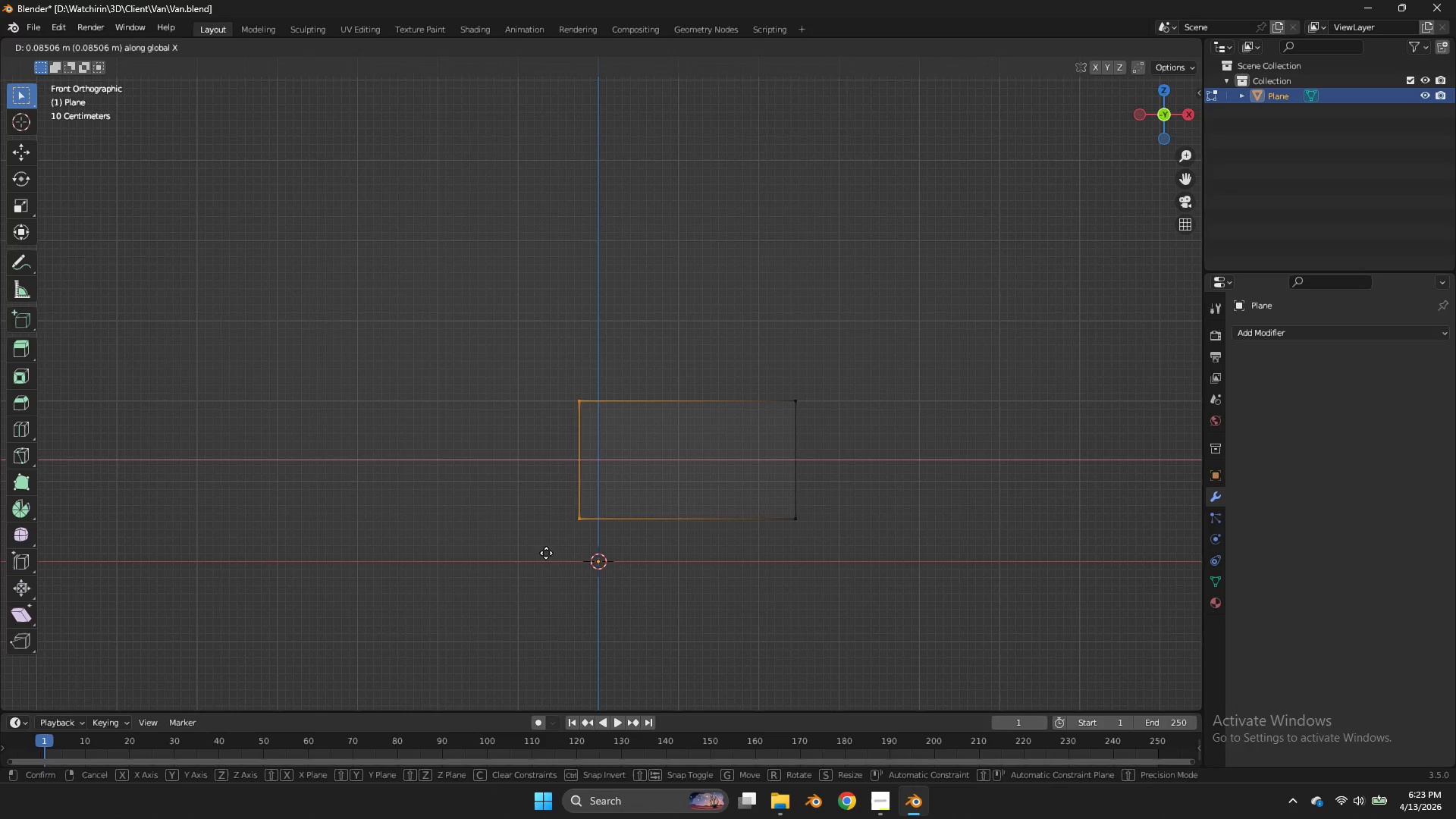 
type(gx)
 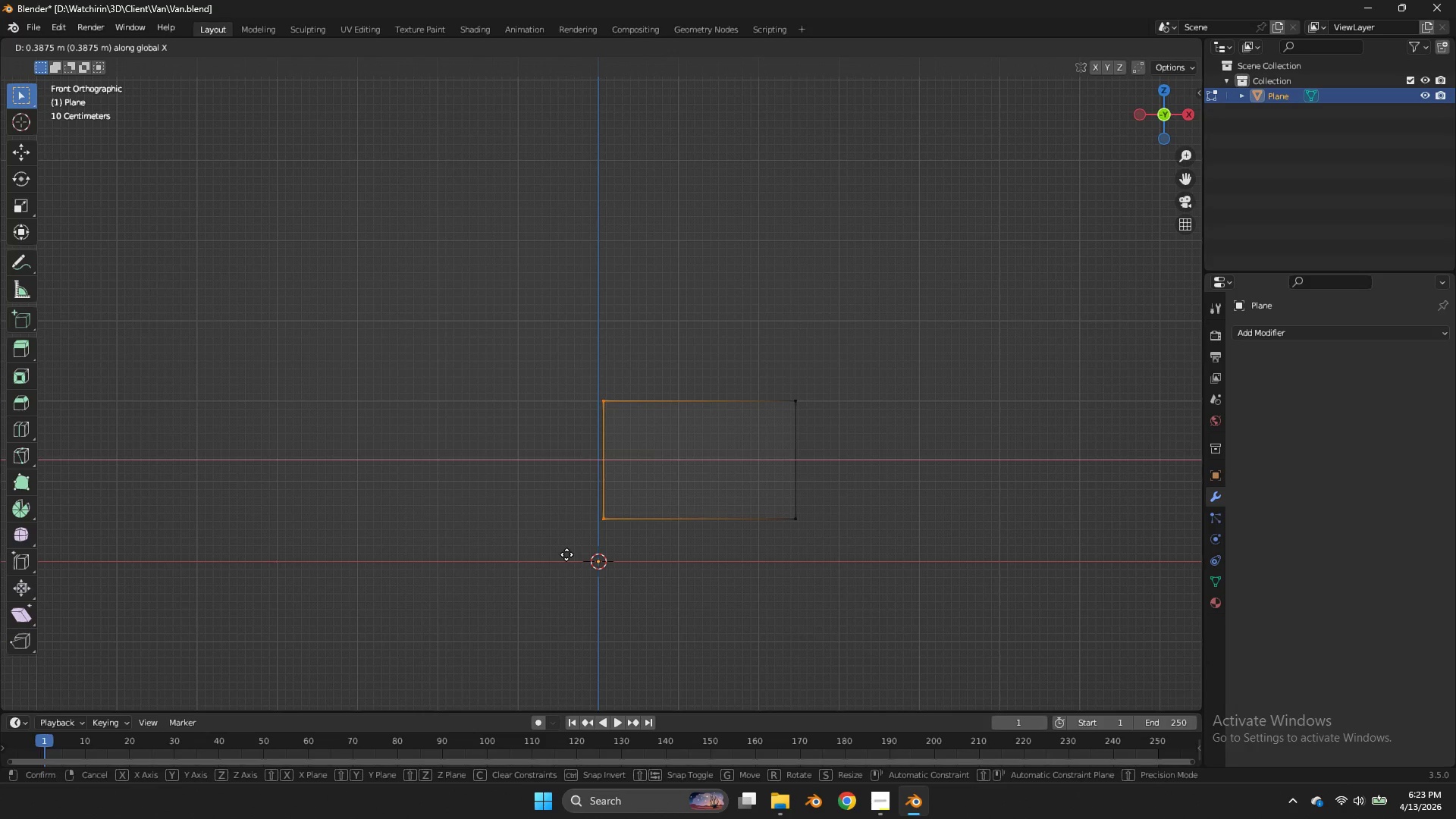 
left_click([565, 555])
 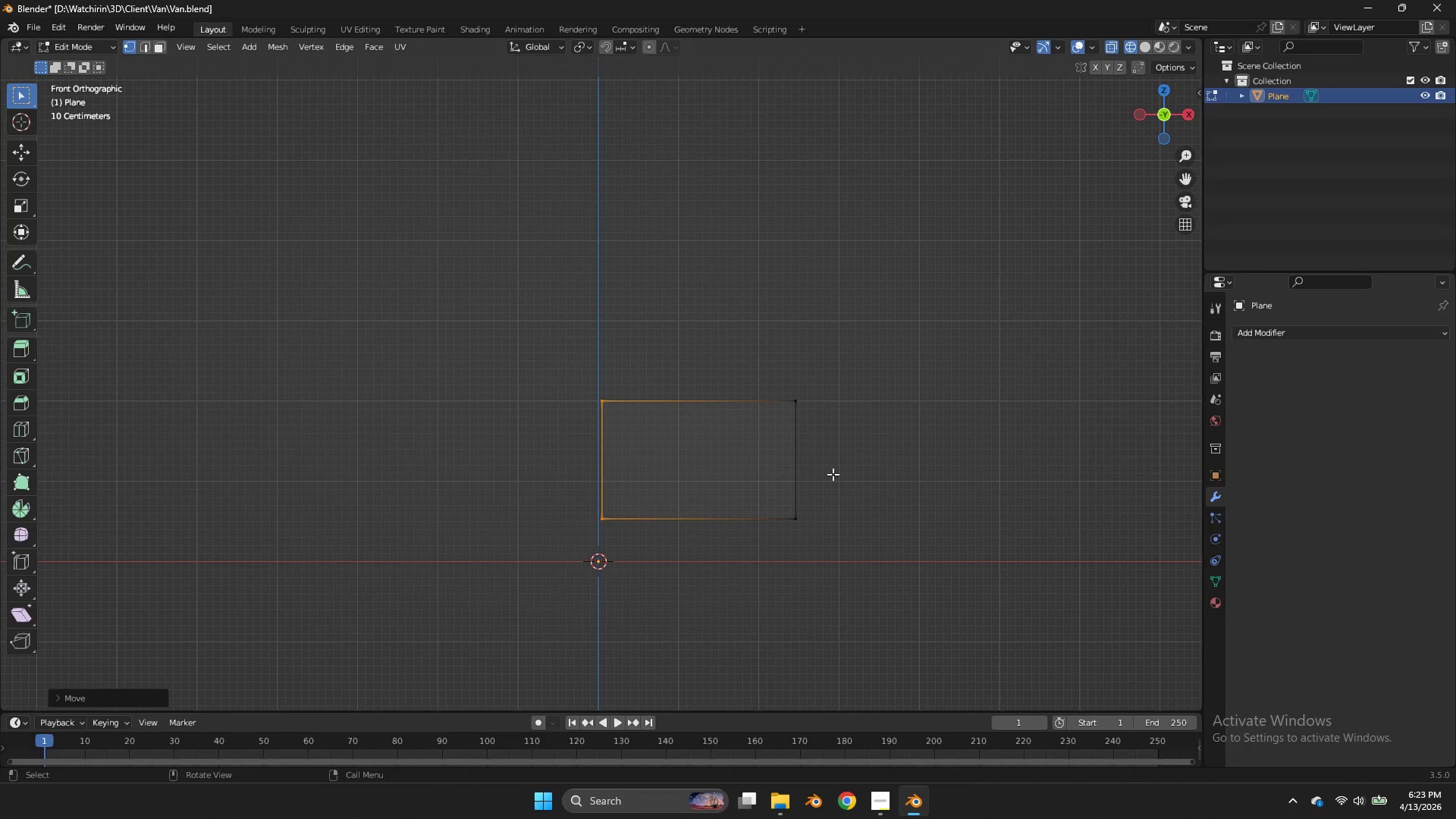 
left_click_drag(start_coordinate=[886, 362], to_coordinate=[748, 595])
 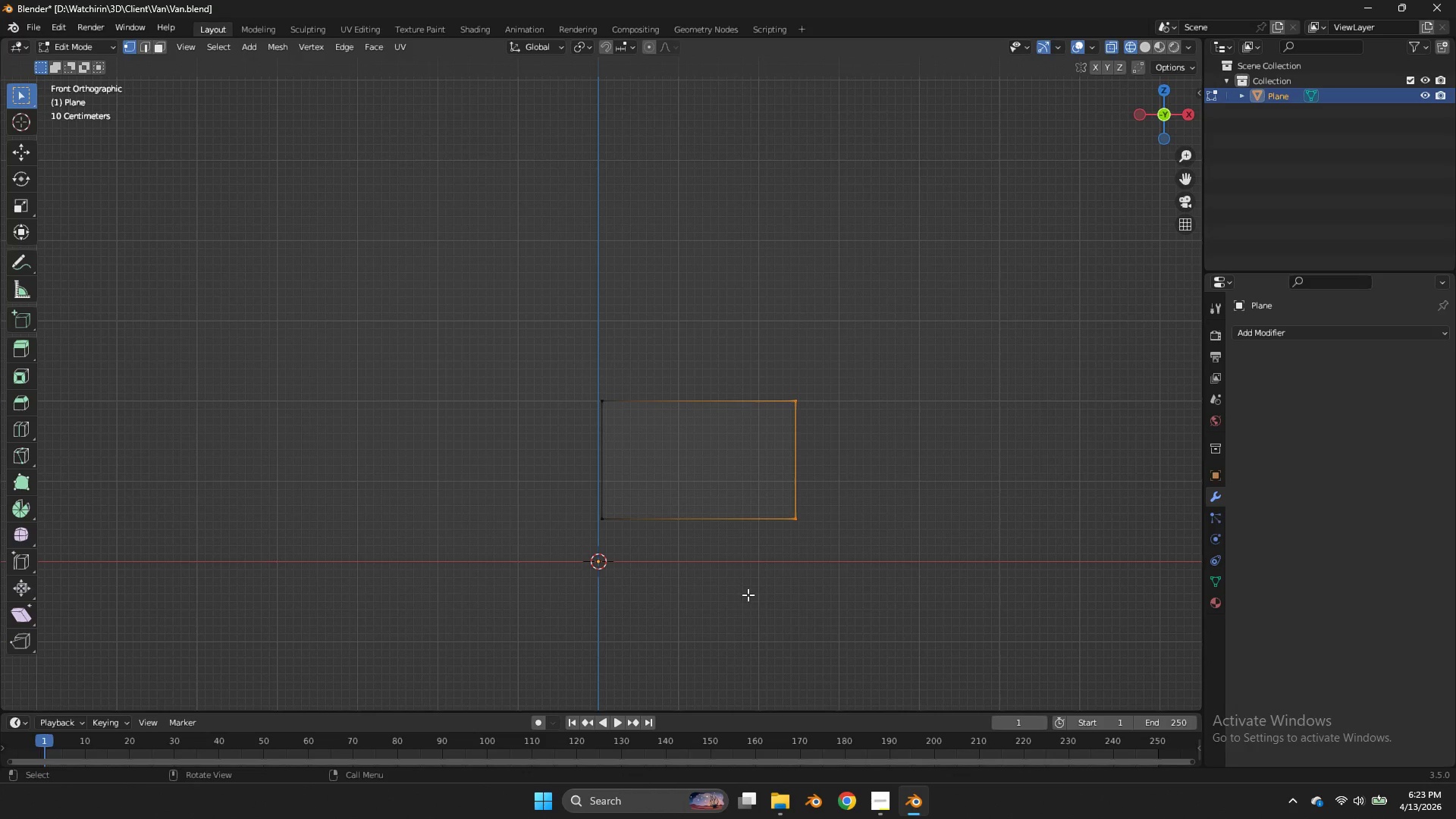 
type(gx)
 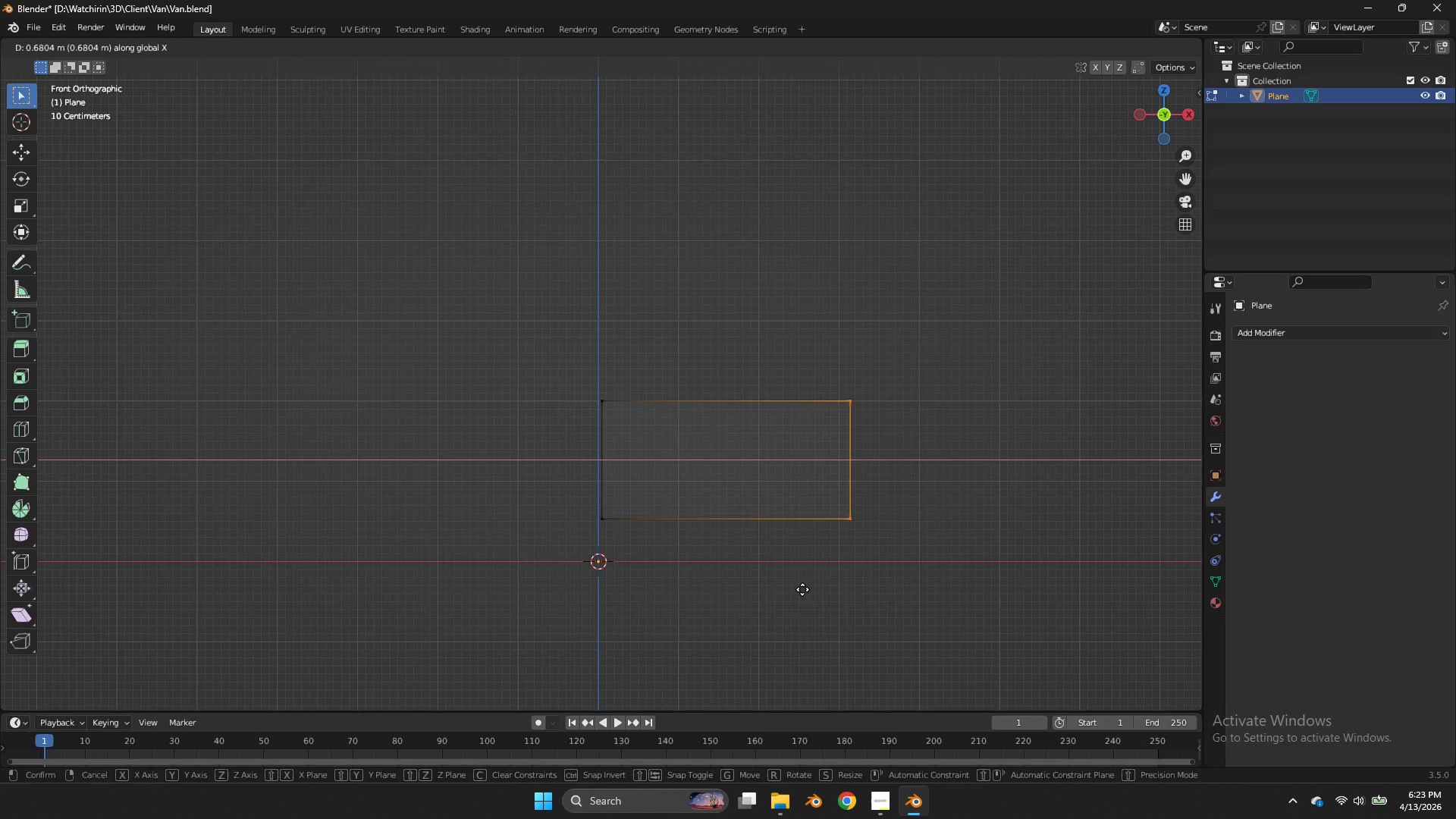 
left_click([806, 588])
 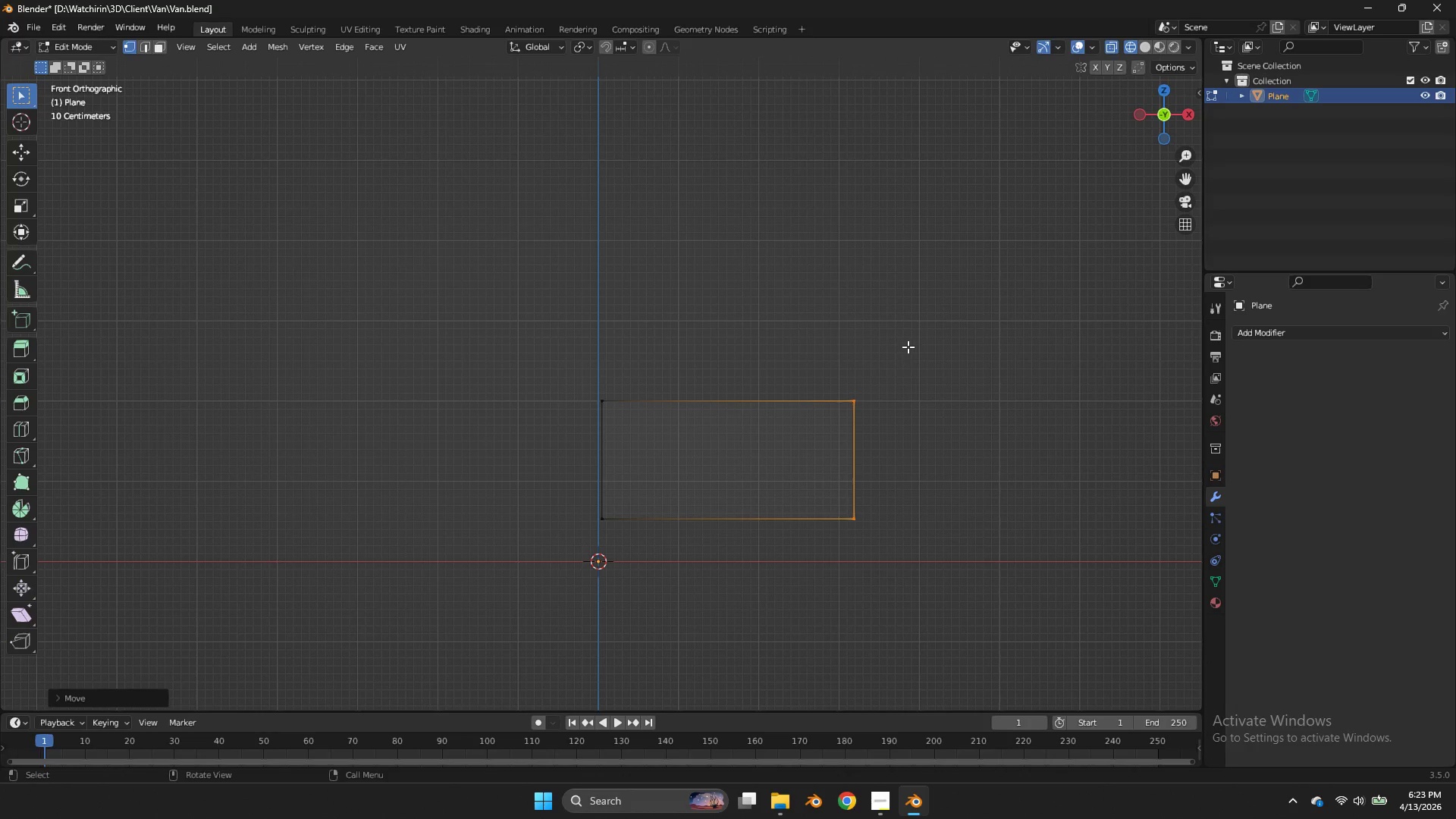 
left_click_drag(start_coordinate=[904, 347], to_coordinate=[575, 472])
 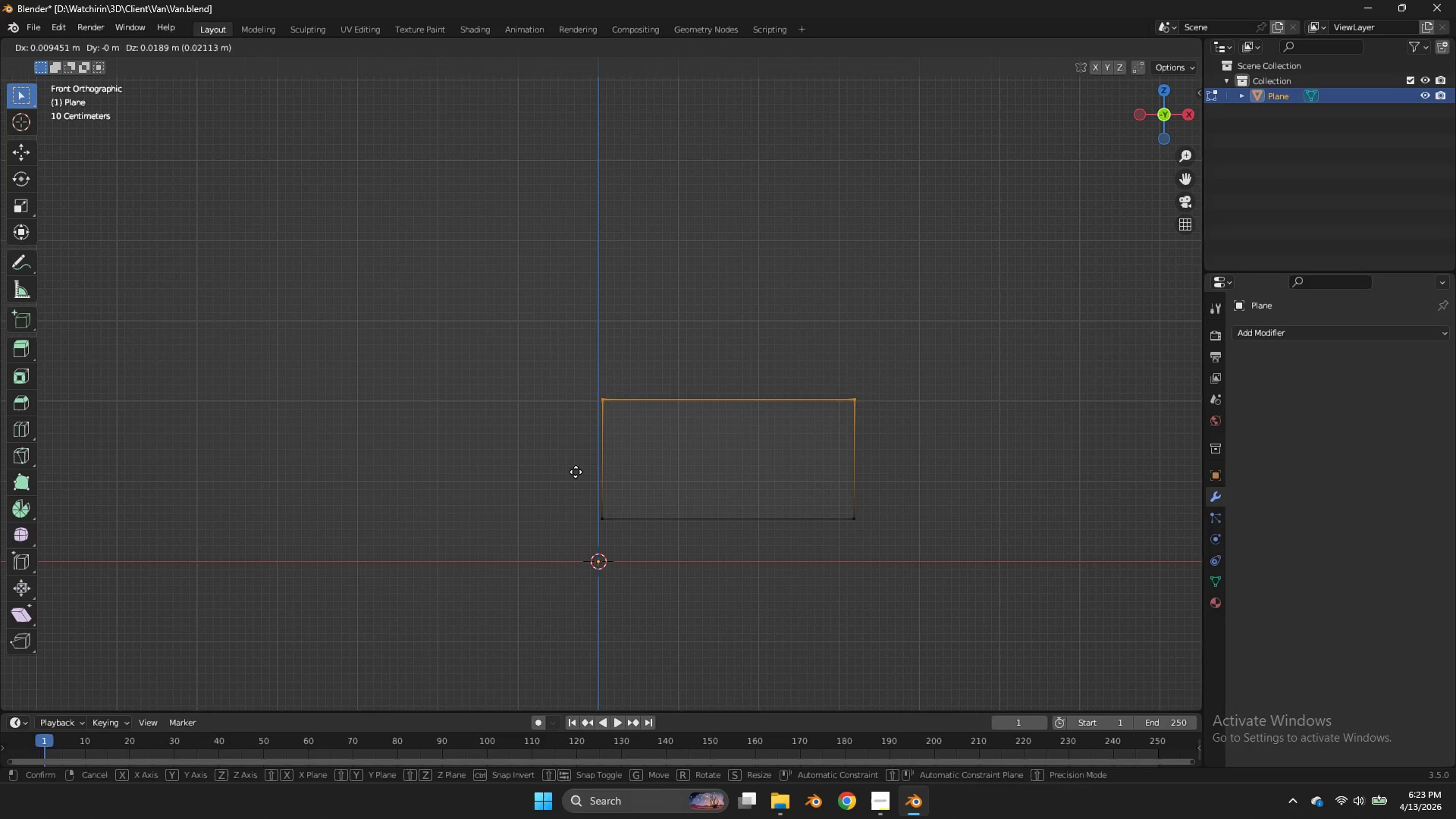 
type(gz)
 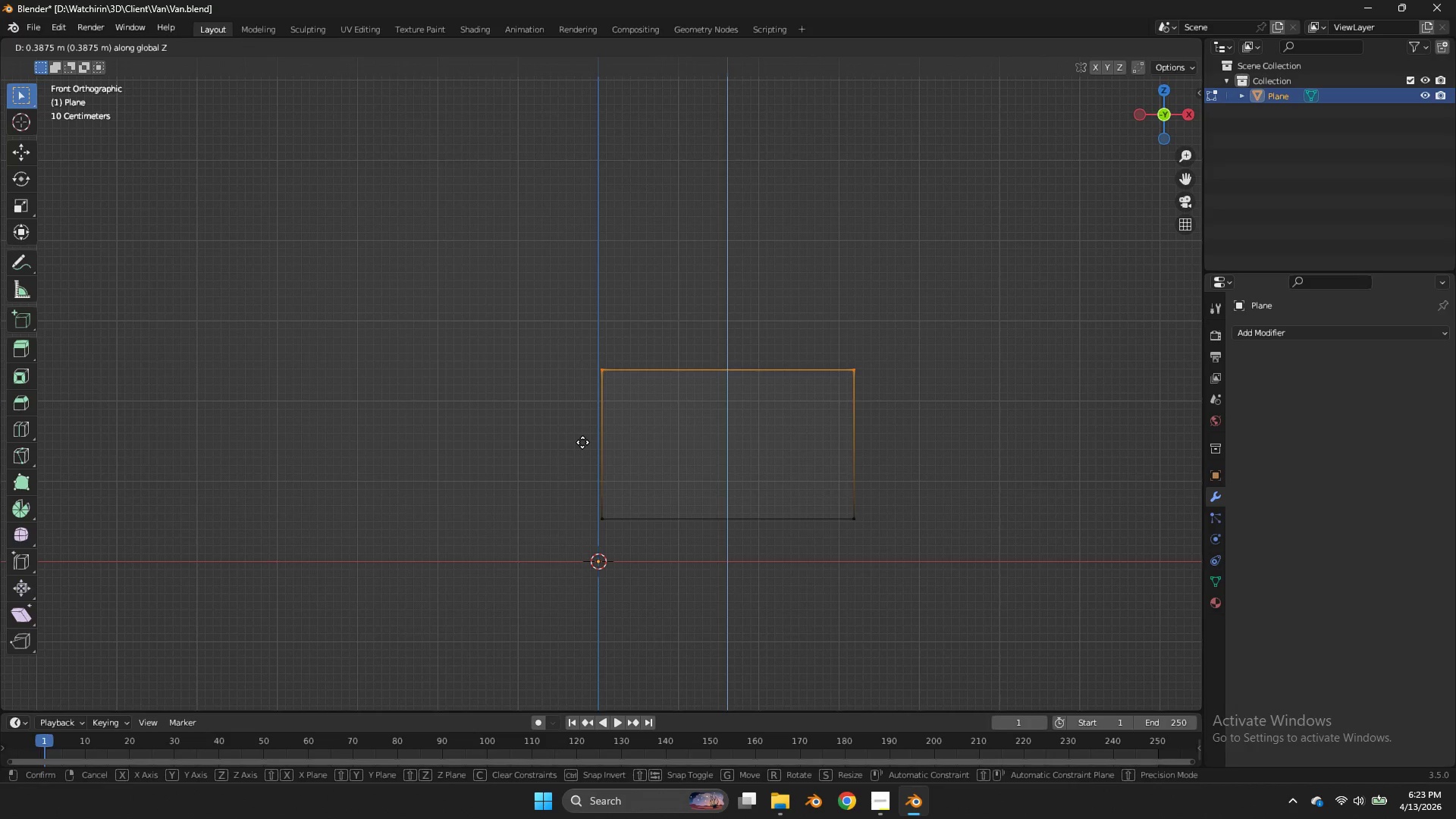 
left_click([582, 442])
 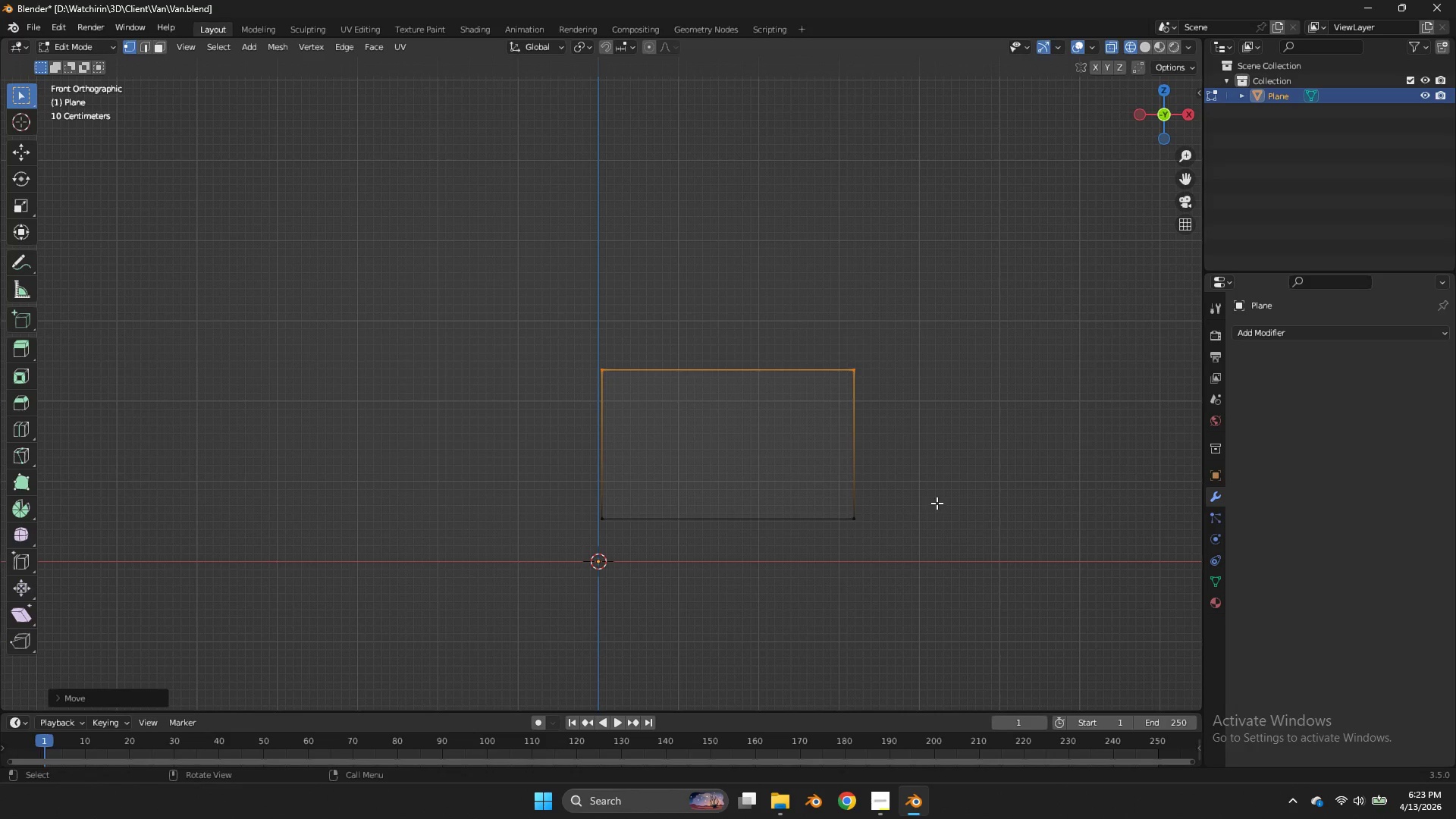 
left_click_drag(start_coordinate=[937, 503], to_coordinate=[553, 564])
 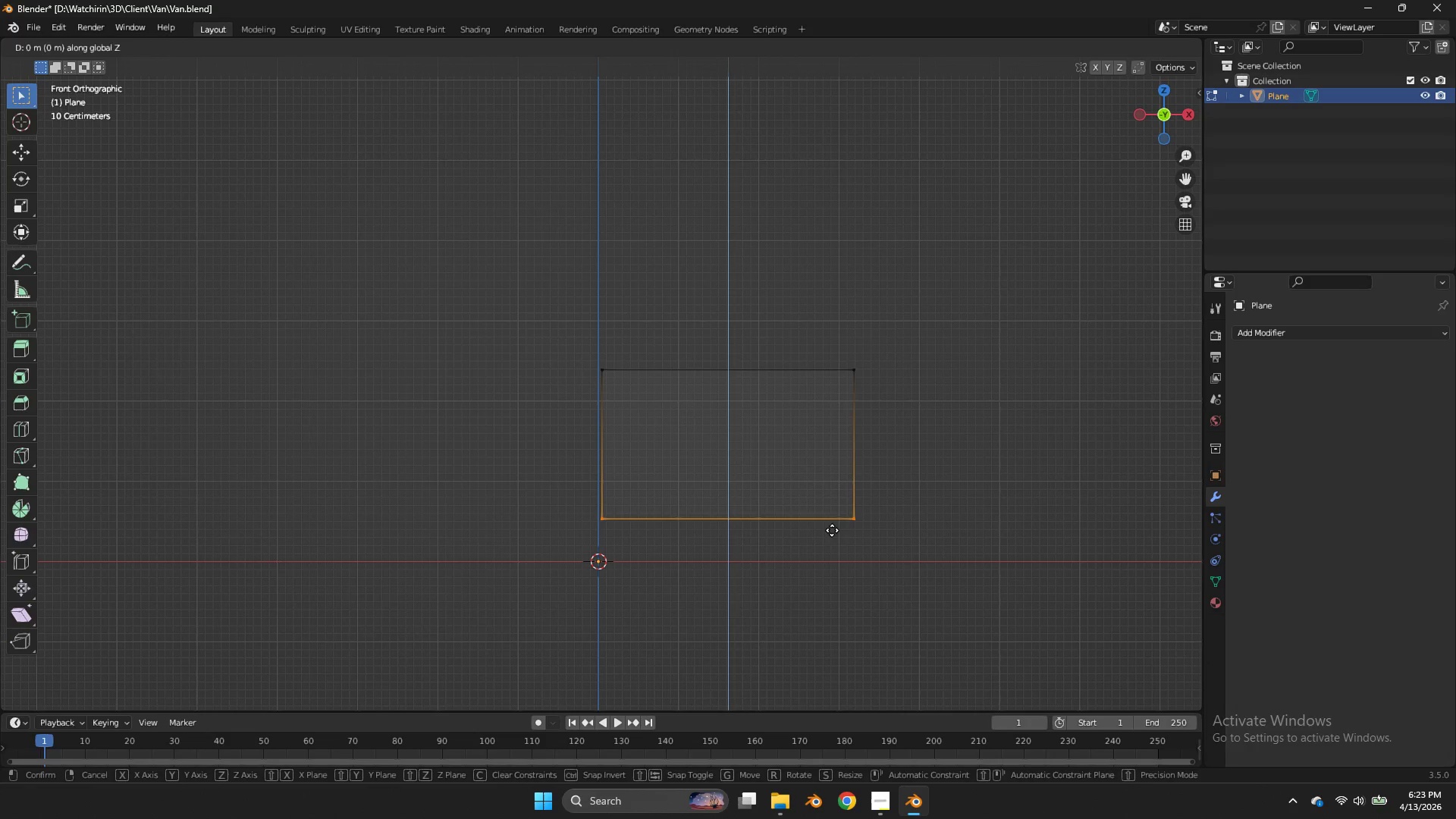 
type(gzgx)
 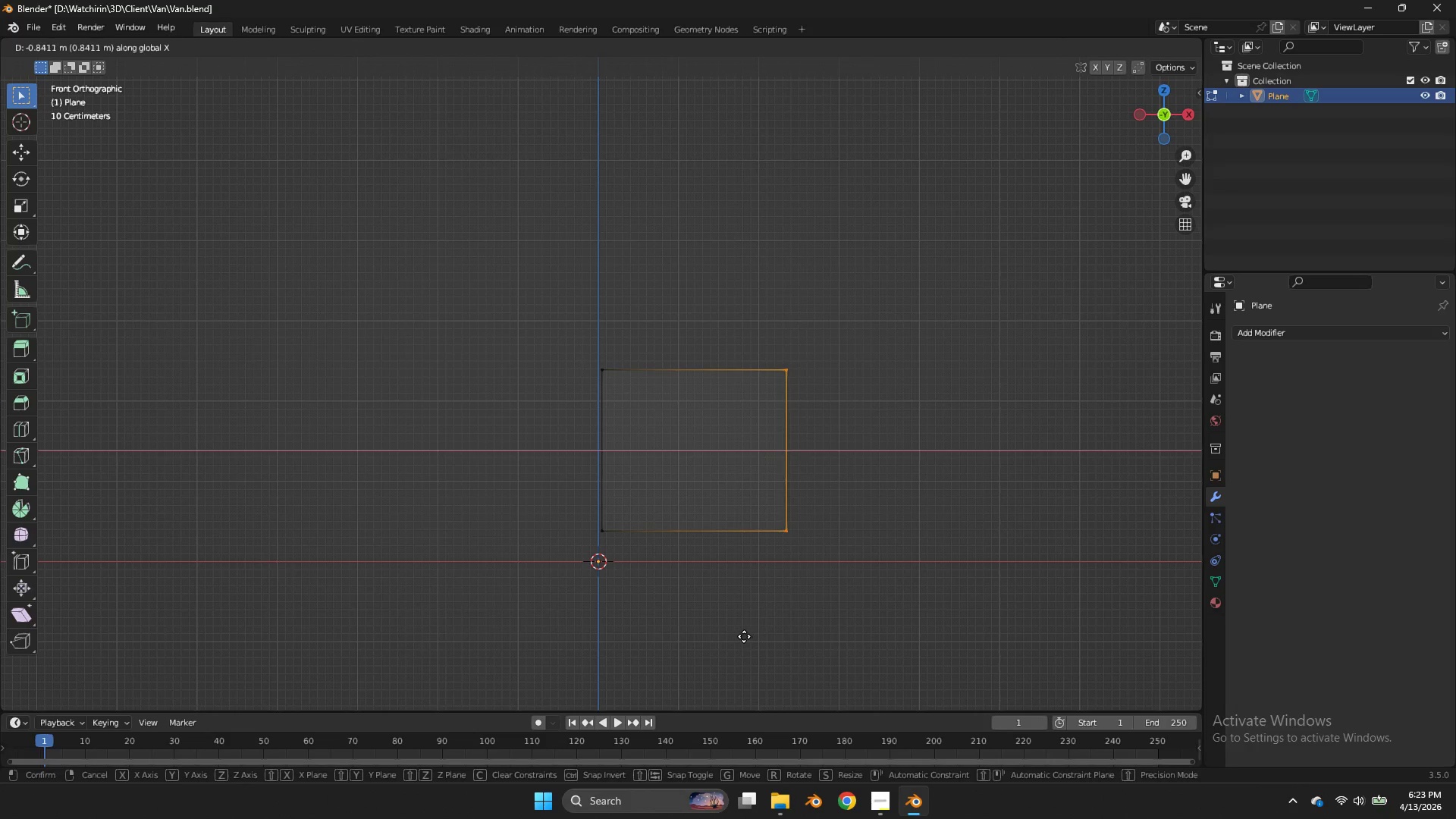 
left_click_drag(start_coordinate=[921, 304], to_coordinate=[811, 629])
 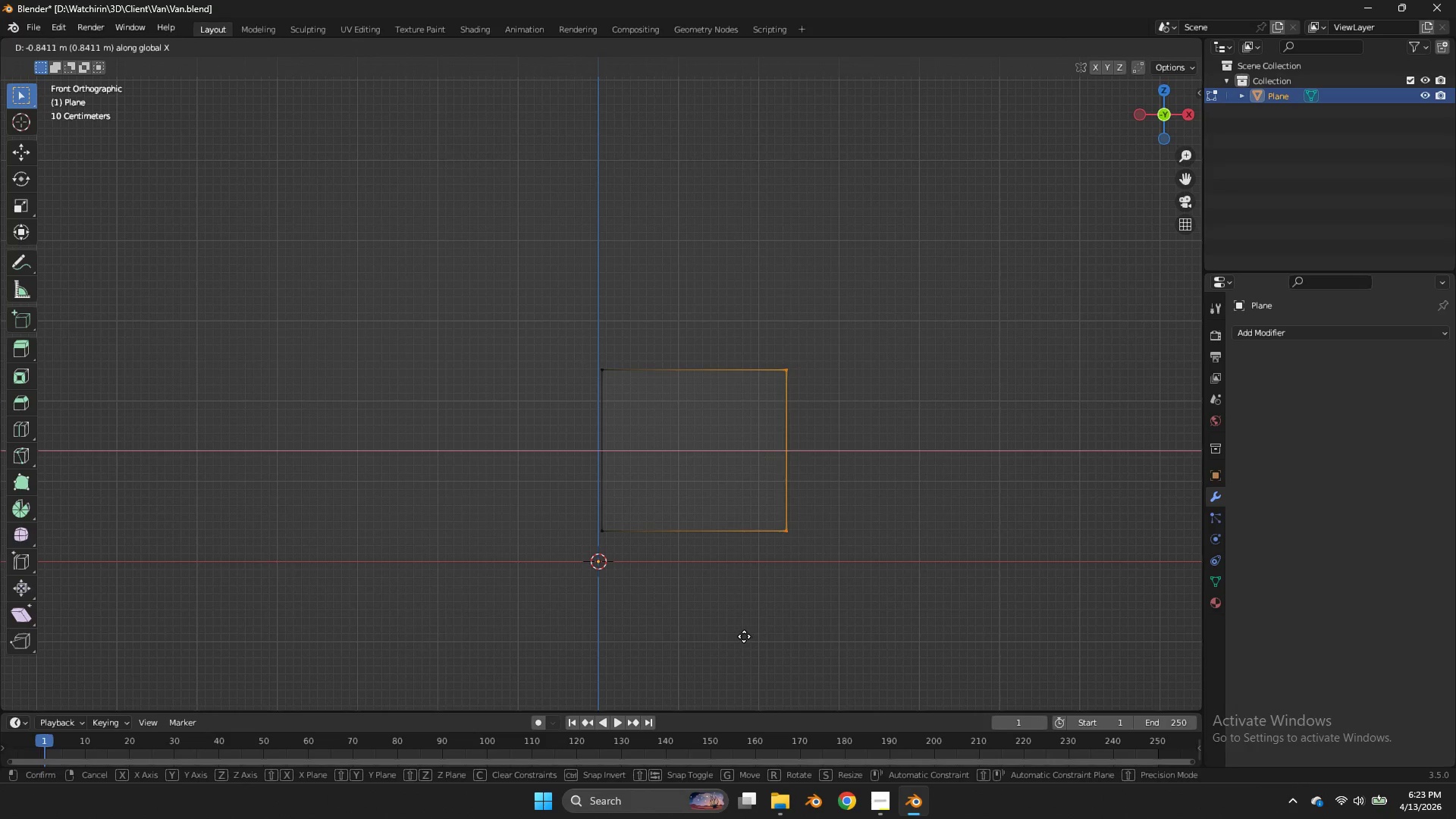 
left_click([744, 636])
 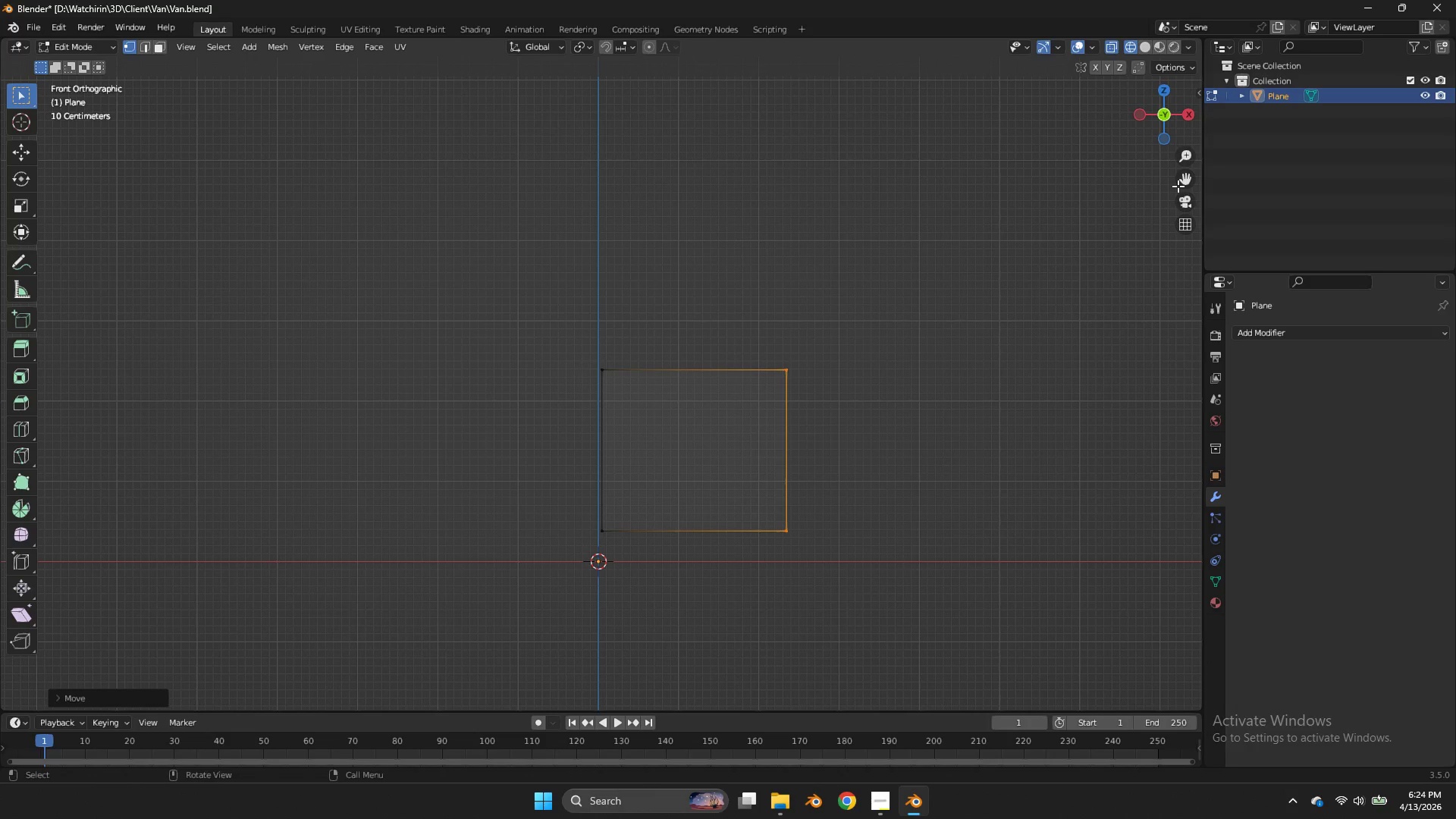 
left_click_drag(start_coordinate=[1183, 180], to_coordinate=[992, 171])
 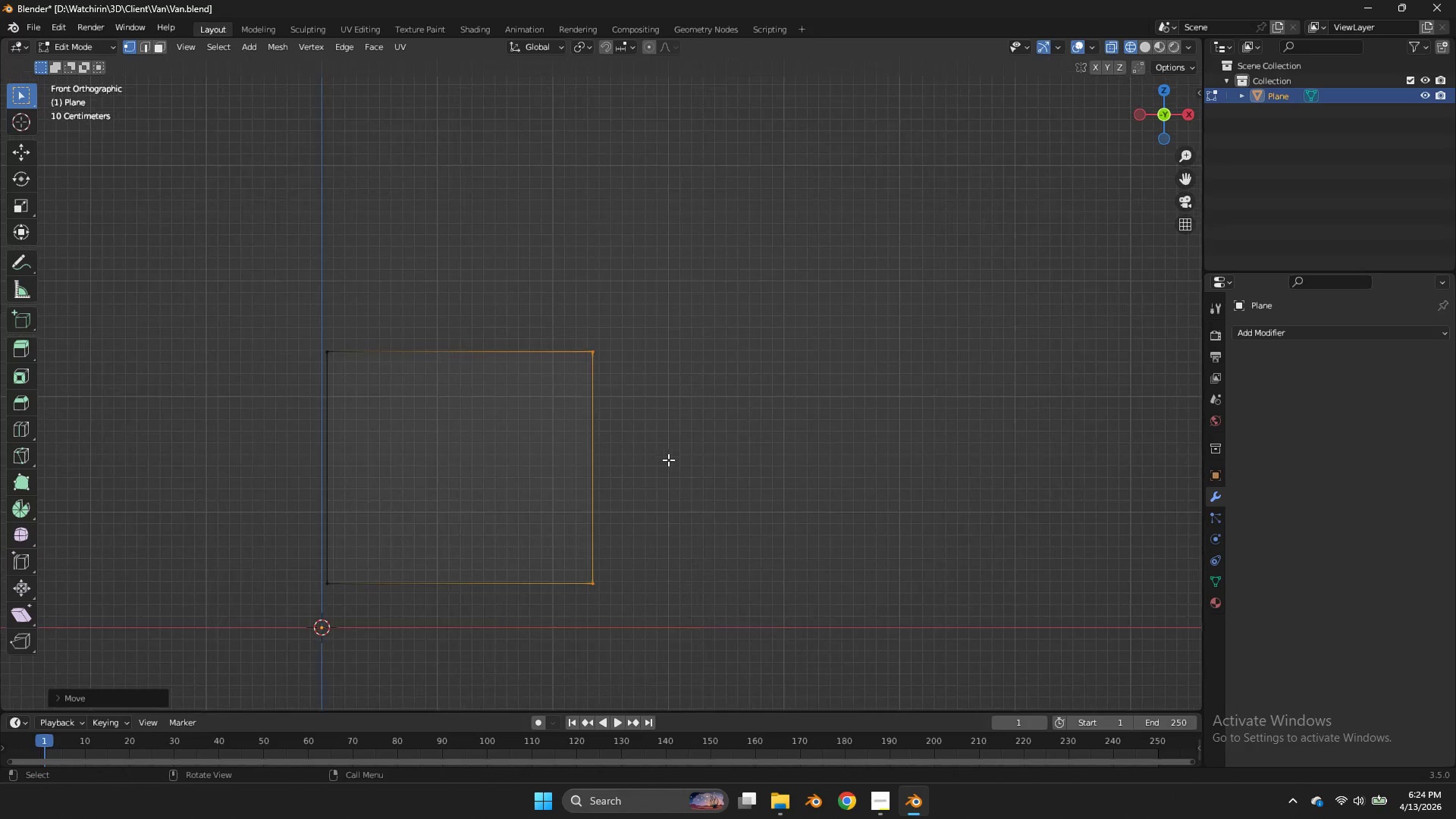 
key(Shift+ShiftLeft)
 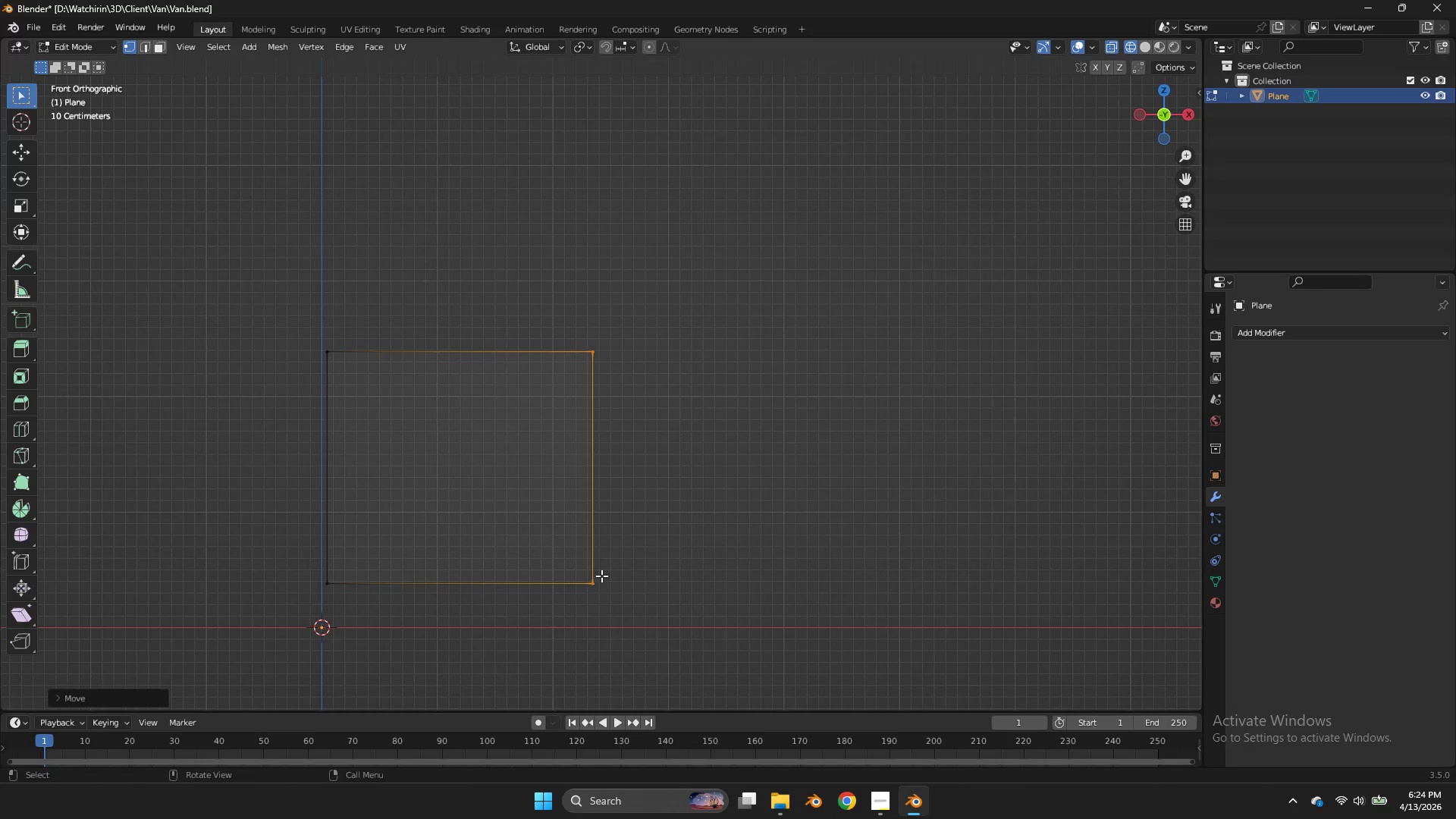 
scroll: coordinate [668, 460], scroll_direction: up, amount: 2.0
 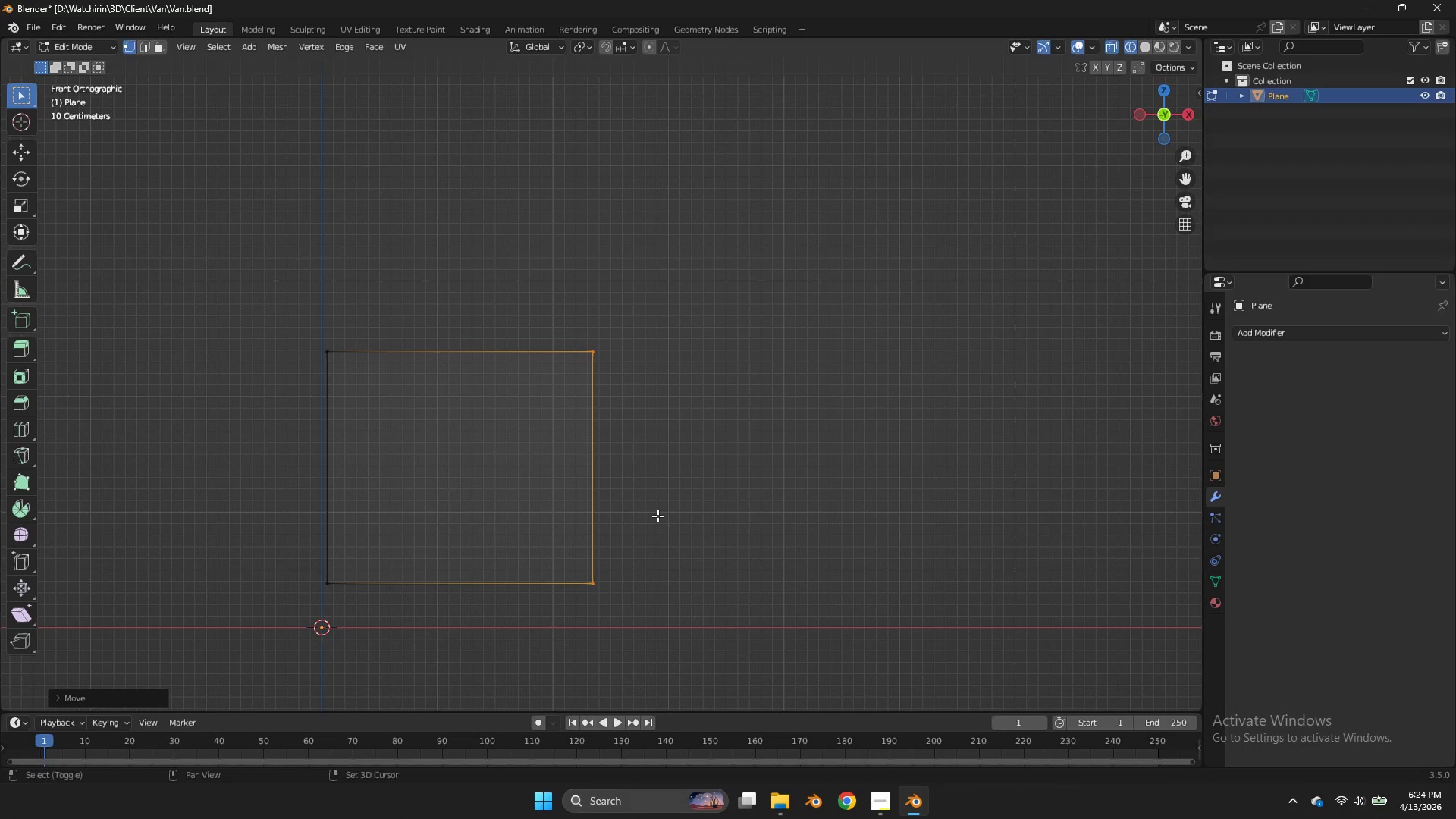 
left_click([601, 576])
 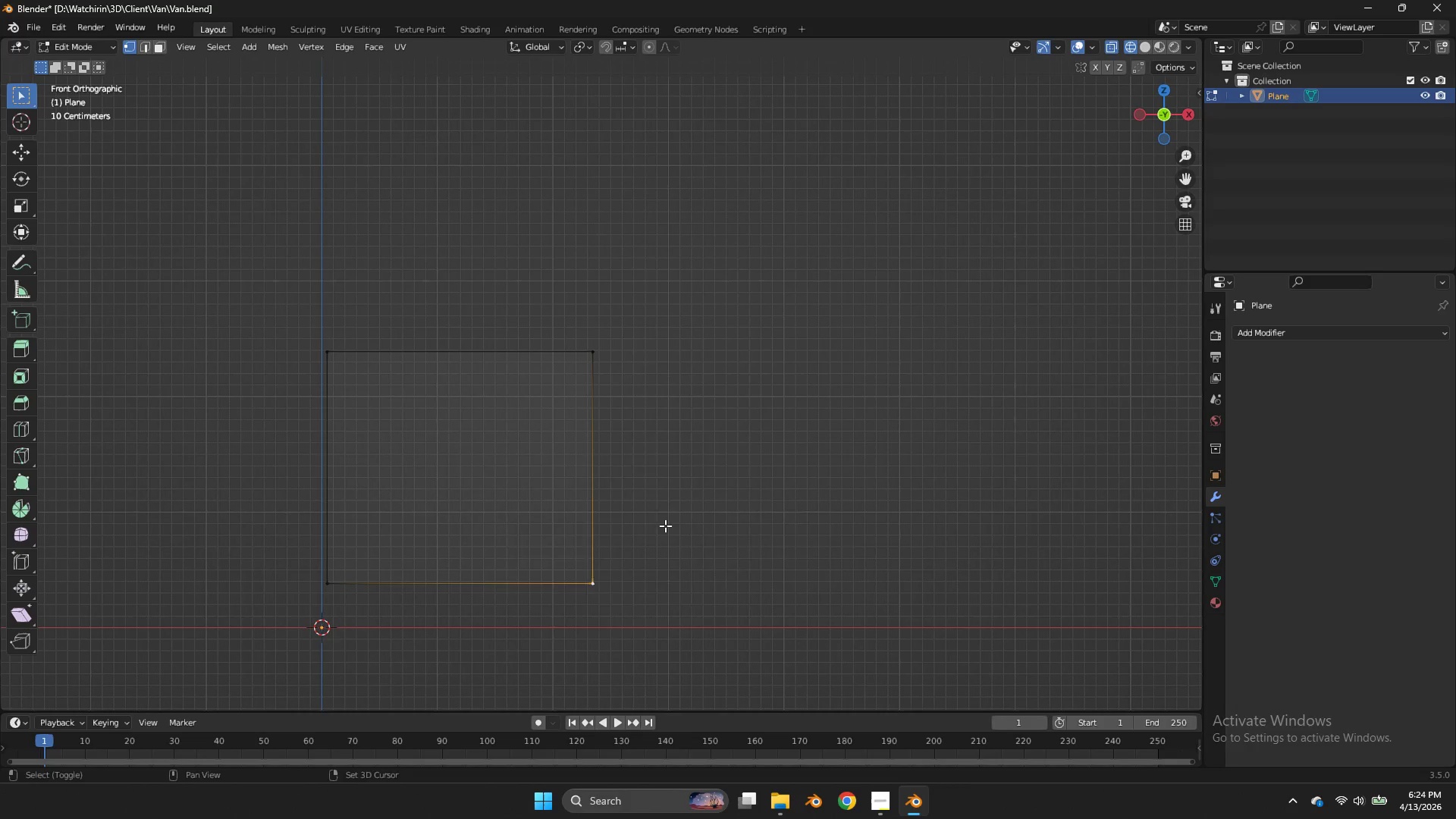 
hold_key(key=ShiftLeft, duration=0.62)
 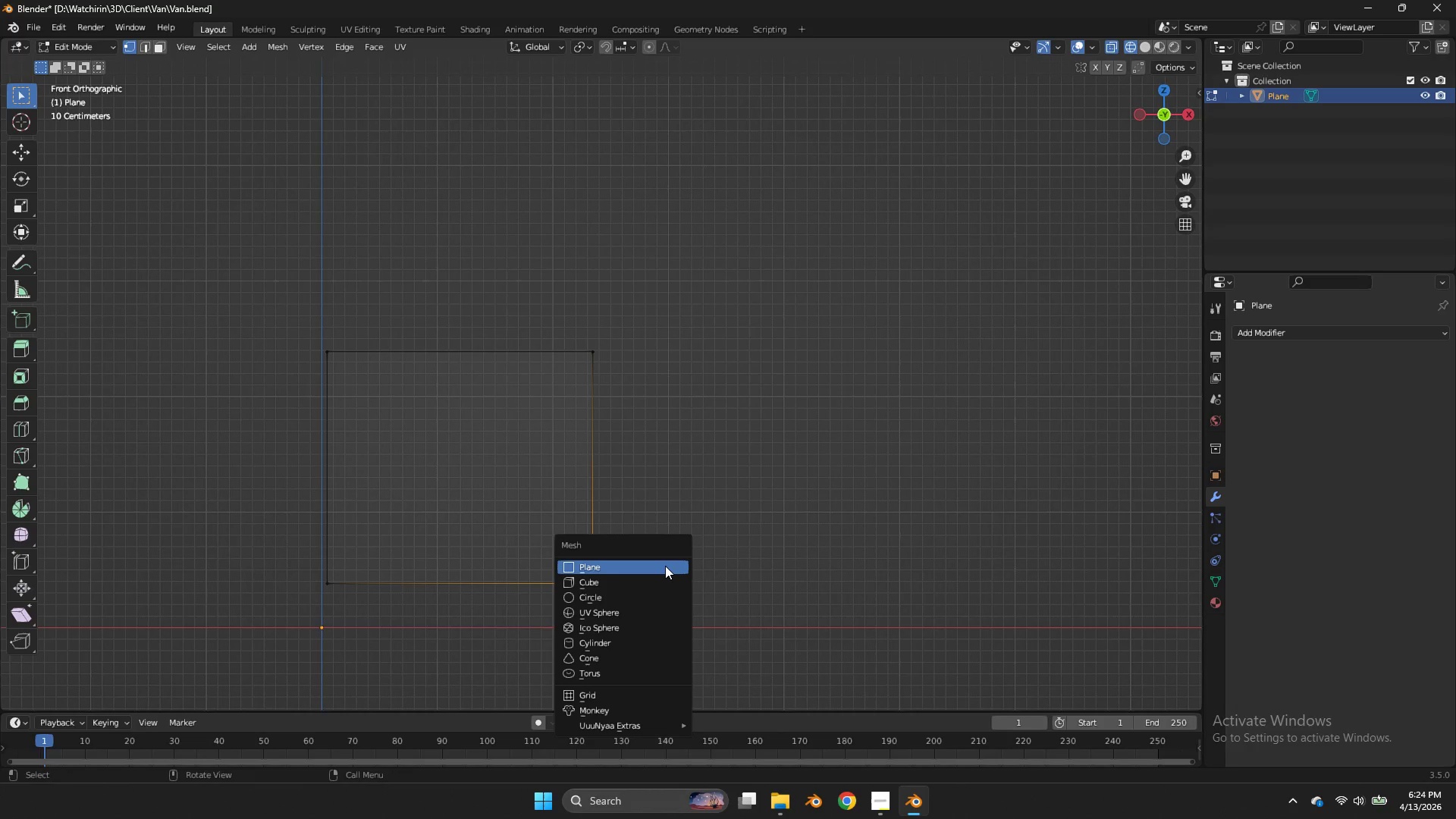 
hold_key(key=S, duration=0.48)
 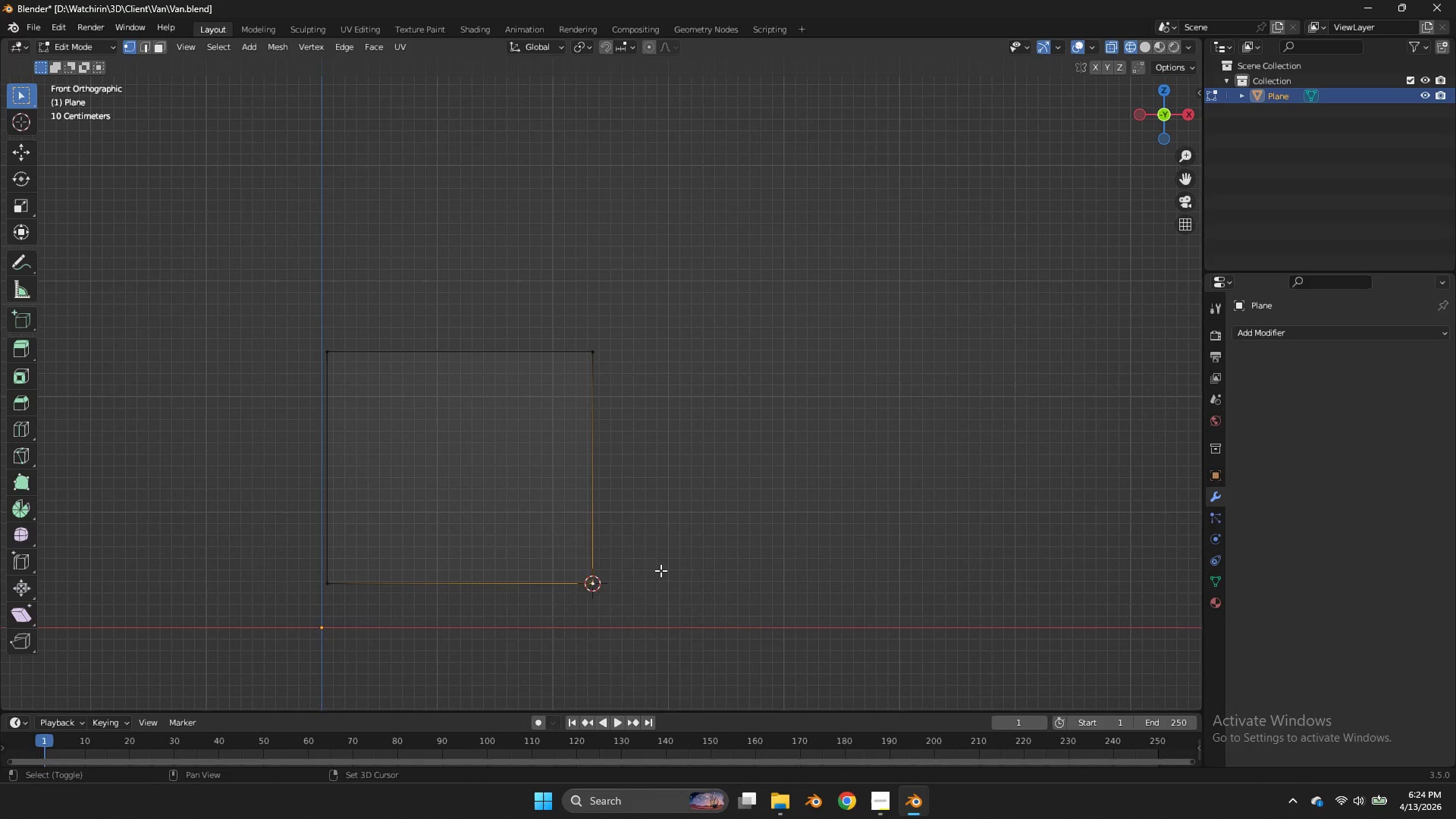 
key(Shift+ShiftLeft)
 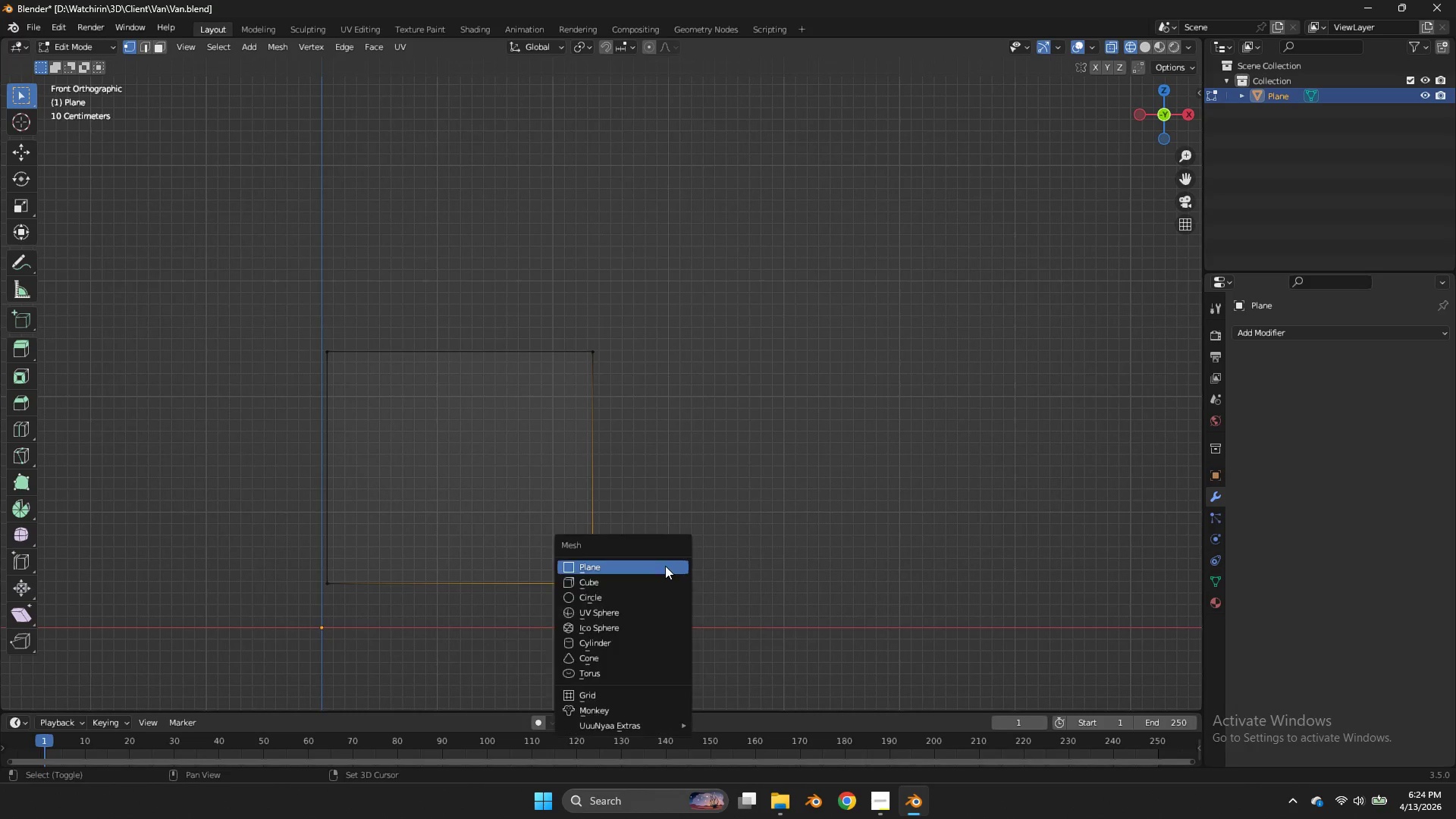 
key(Shift+A)
 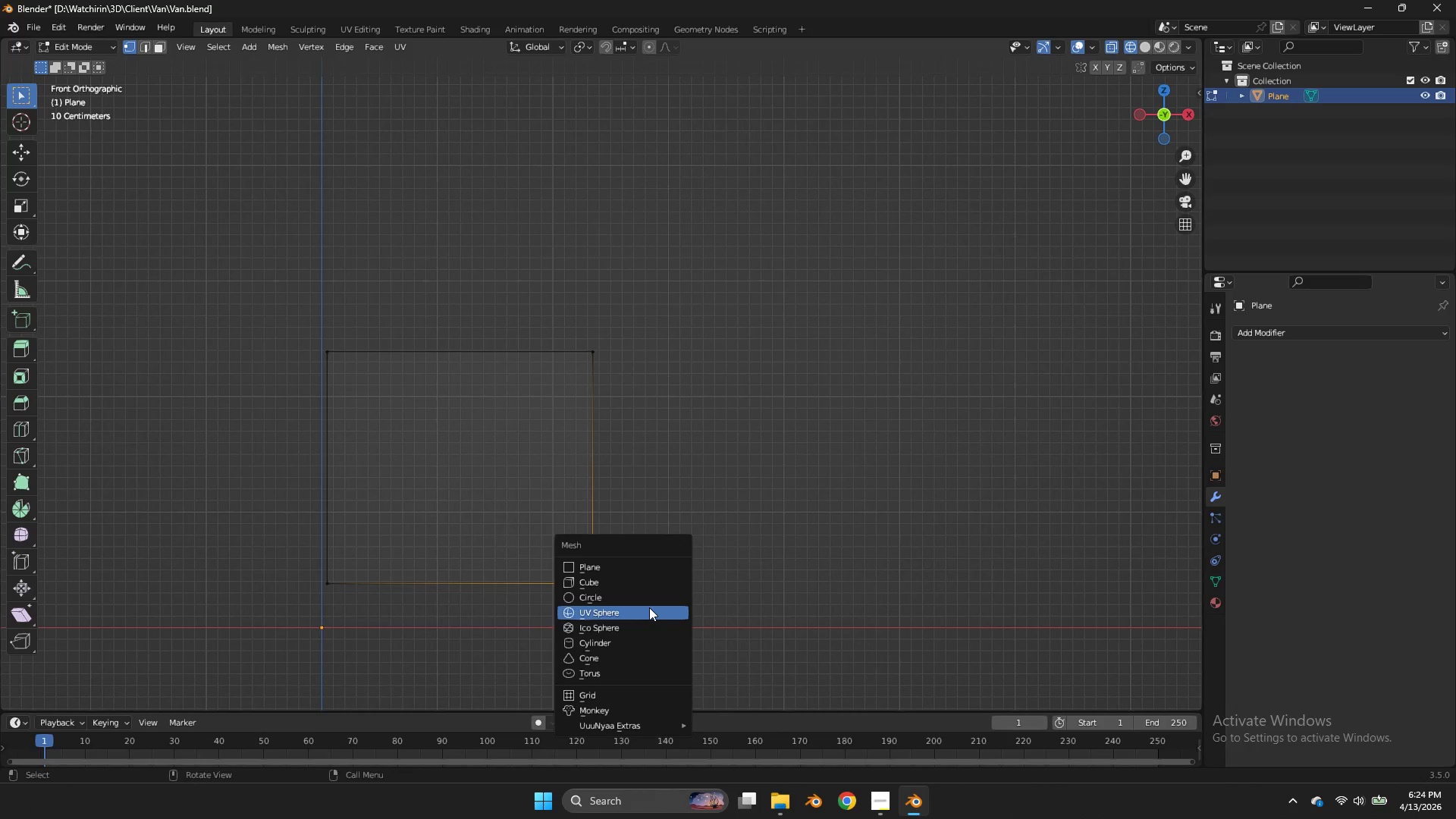 
double_click([646, 594])
 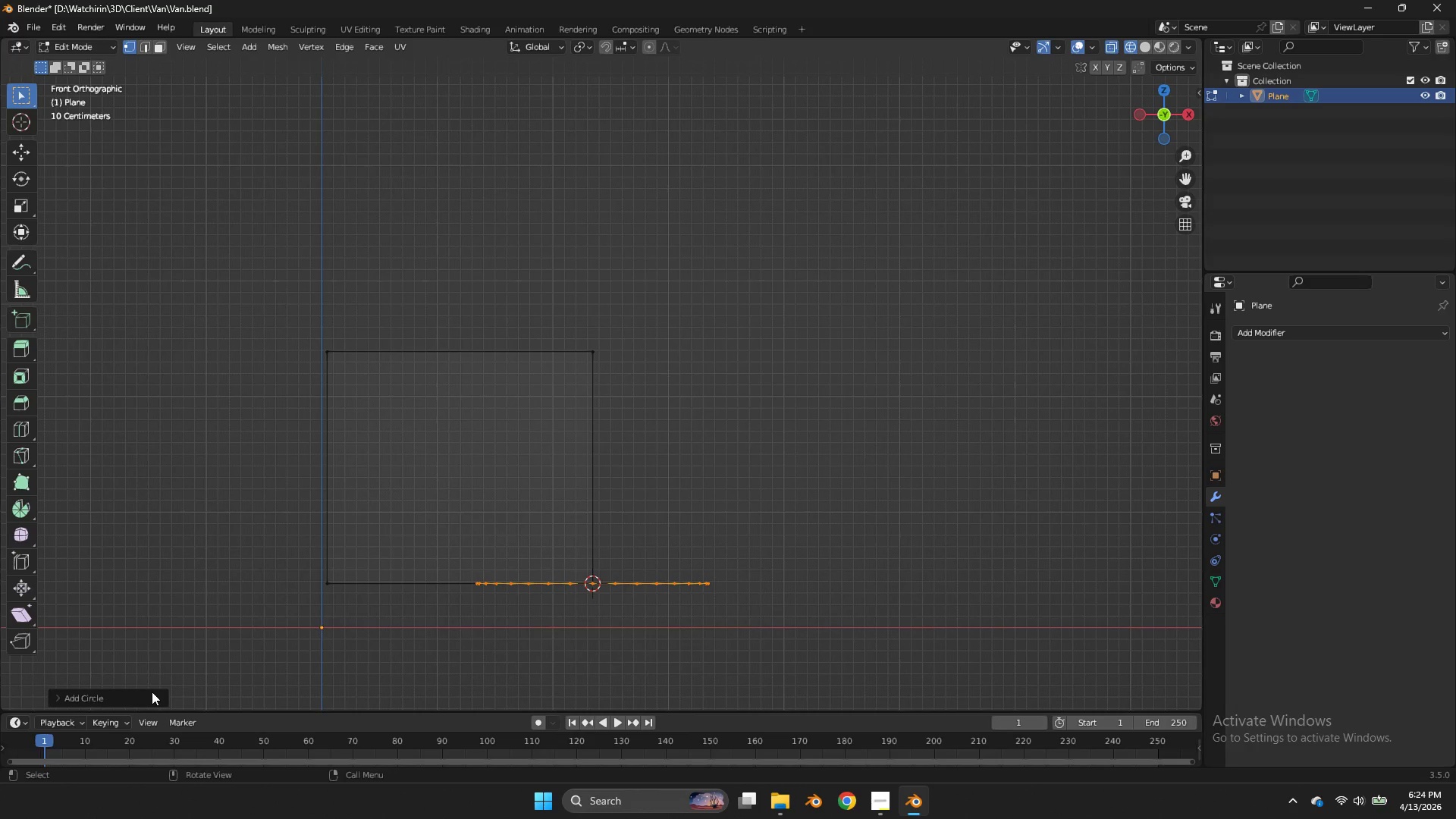 
double_click([152, 692])
 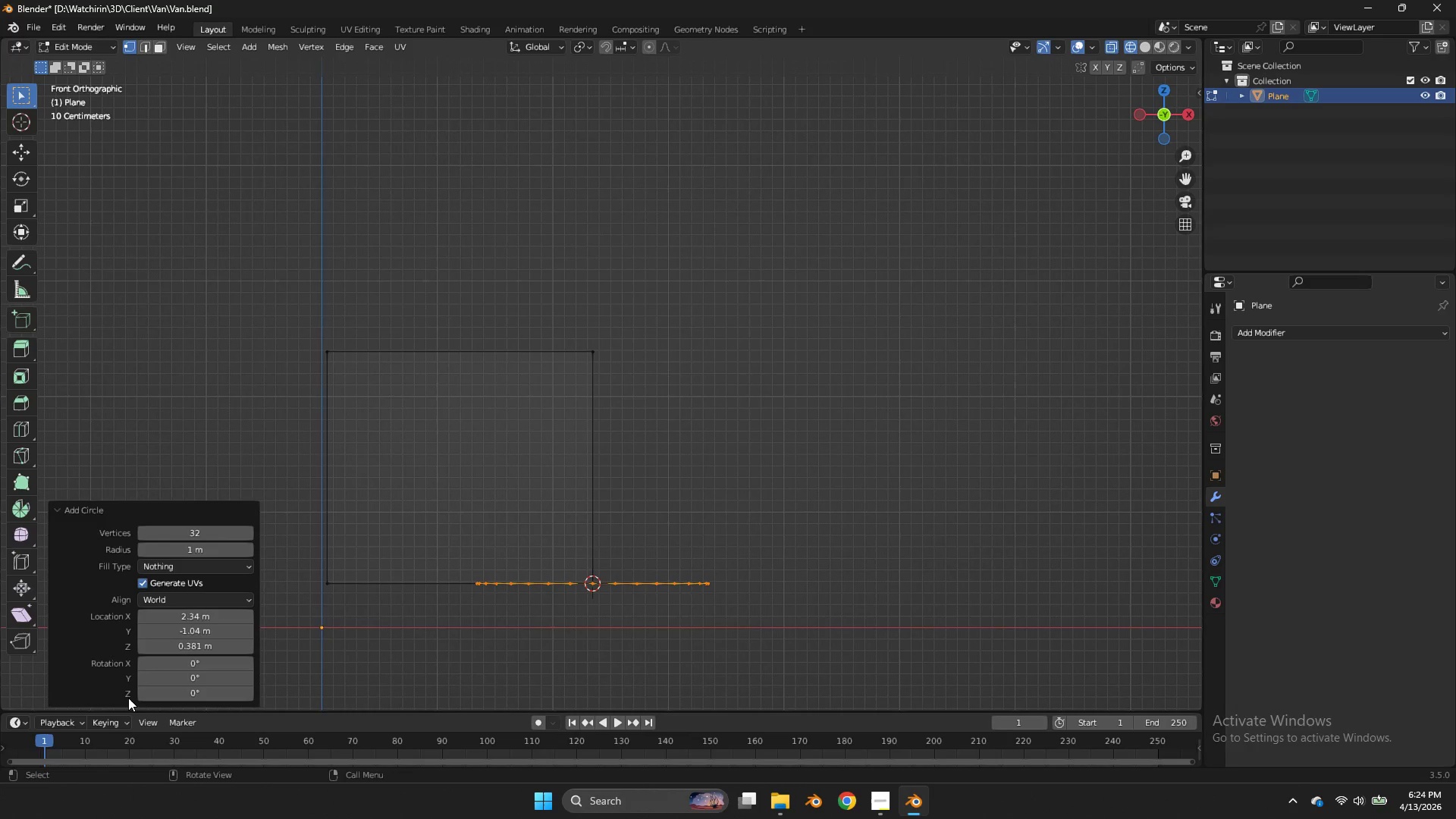 
triple_click([128, 698])
 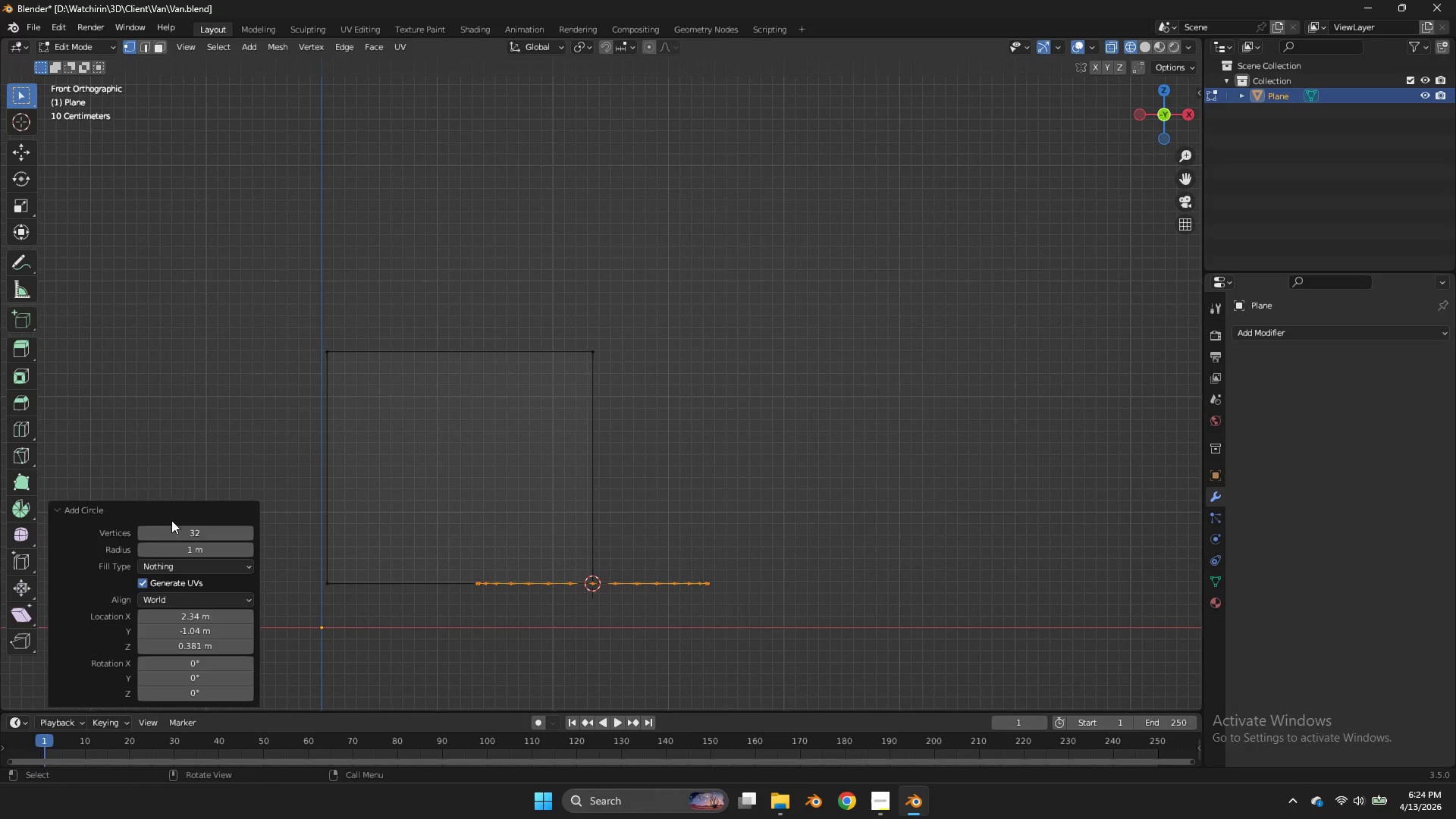 
triple_click([128, 698])
 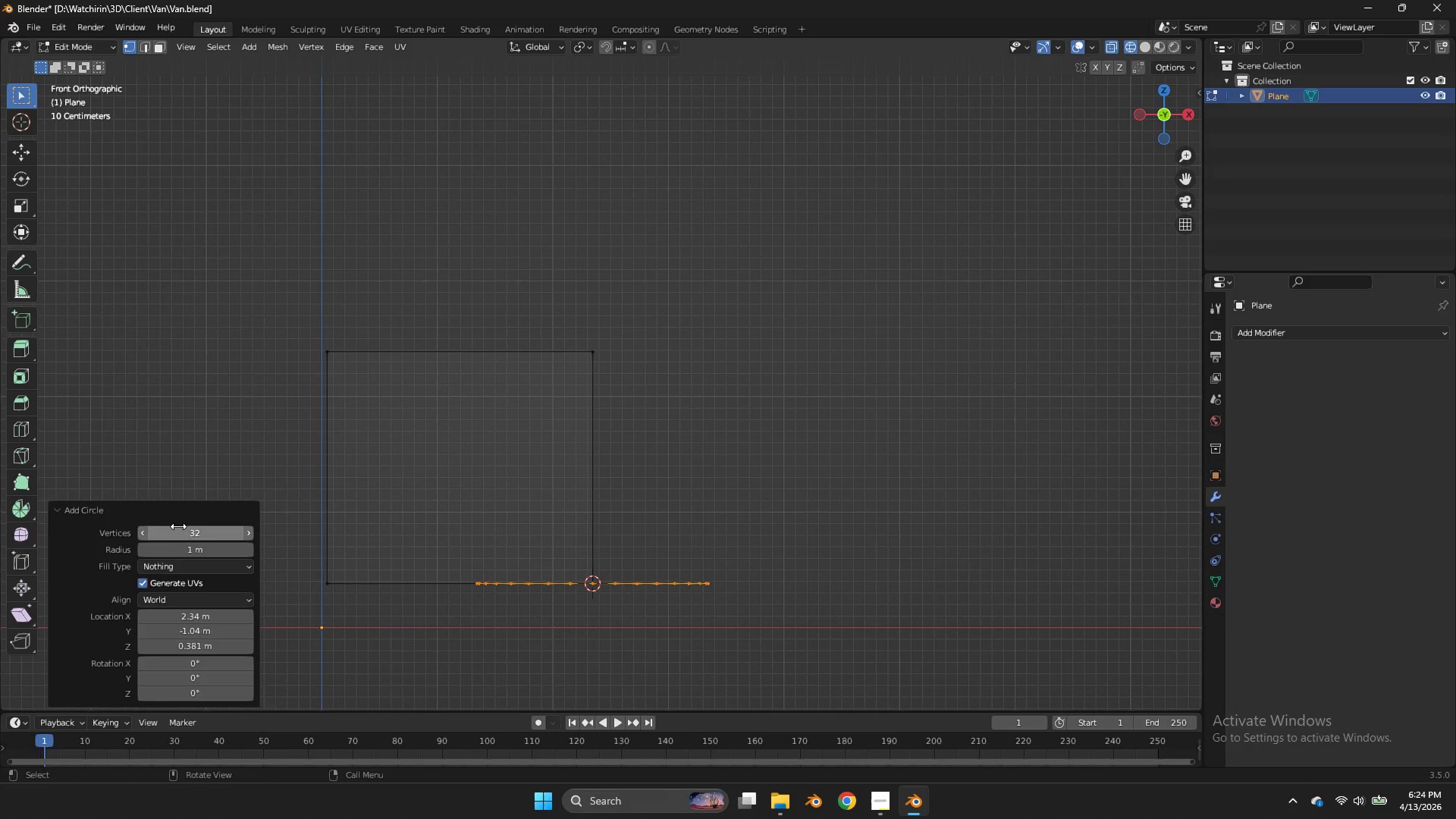 
left_click_drag(start_coordinate=[178, 526], to_coordinate=[872, 340])
 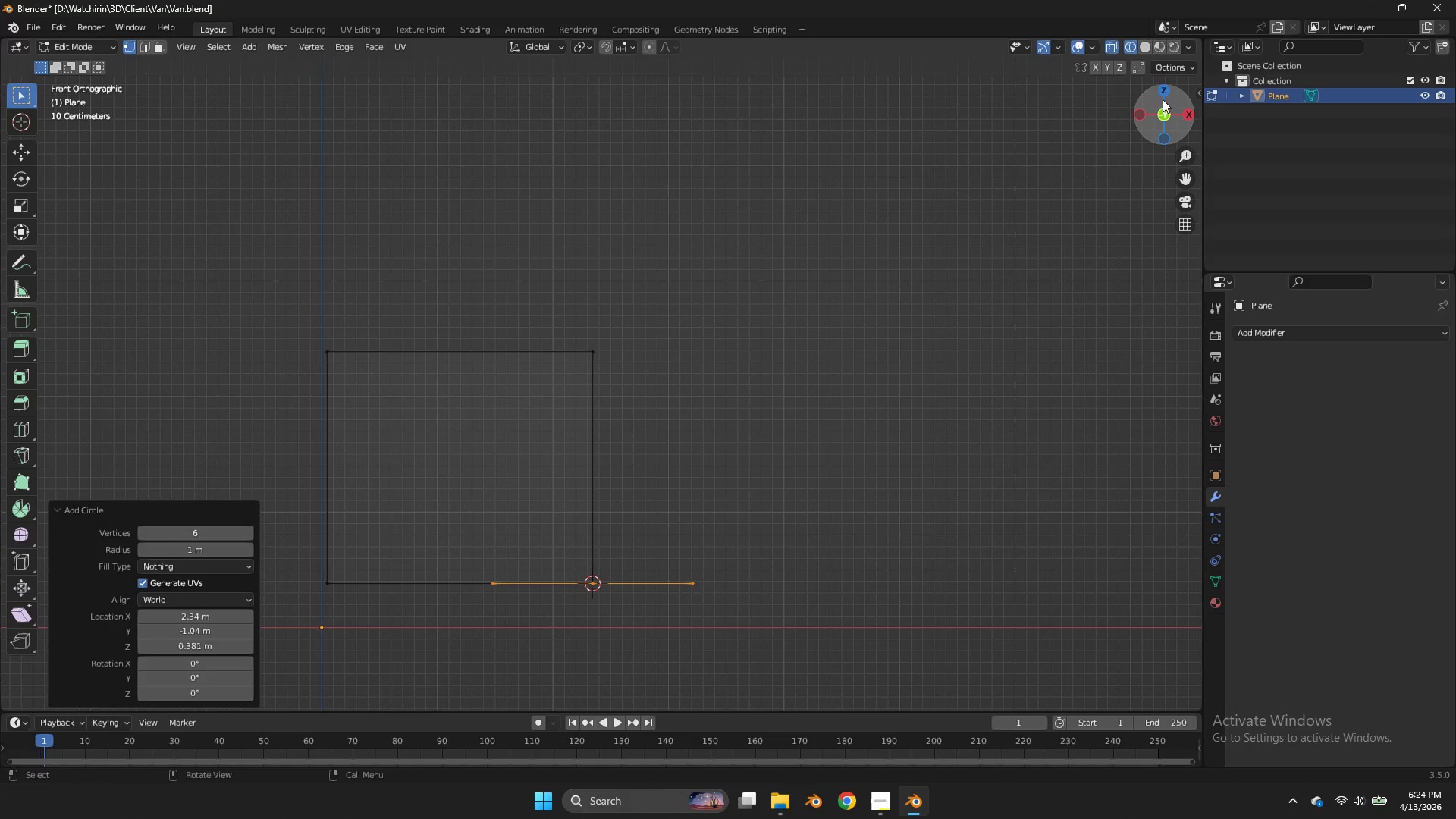 
left_click([1163, 92])
 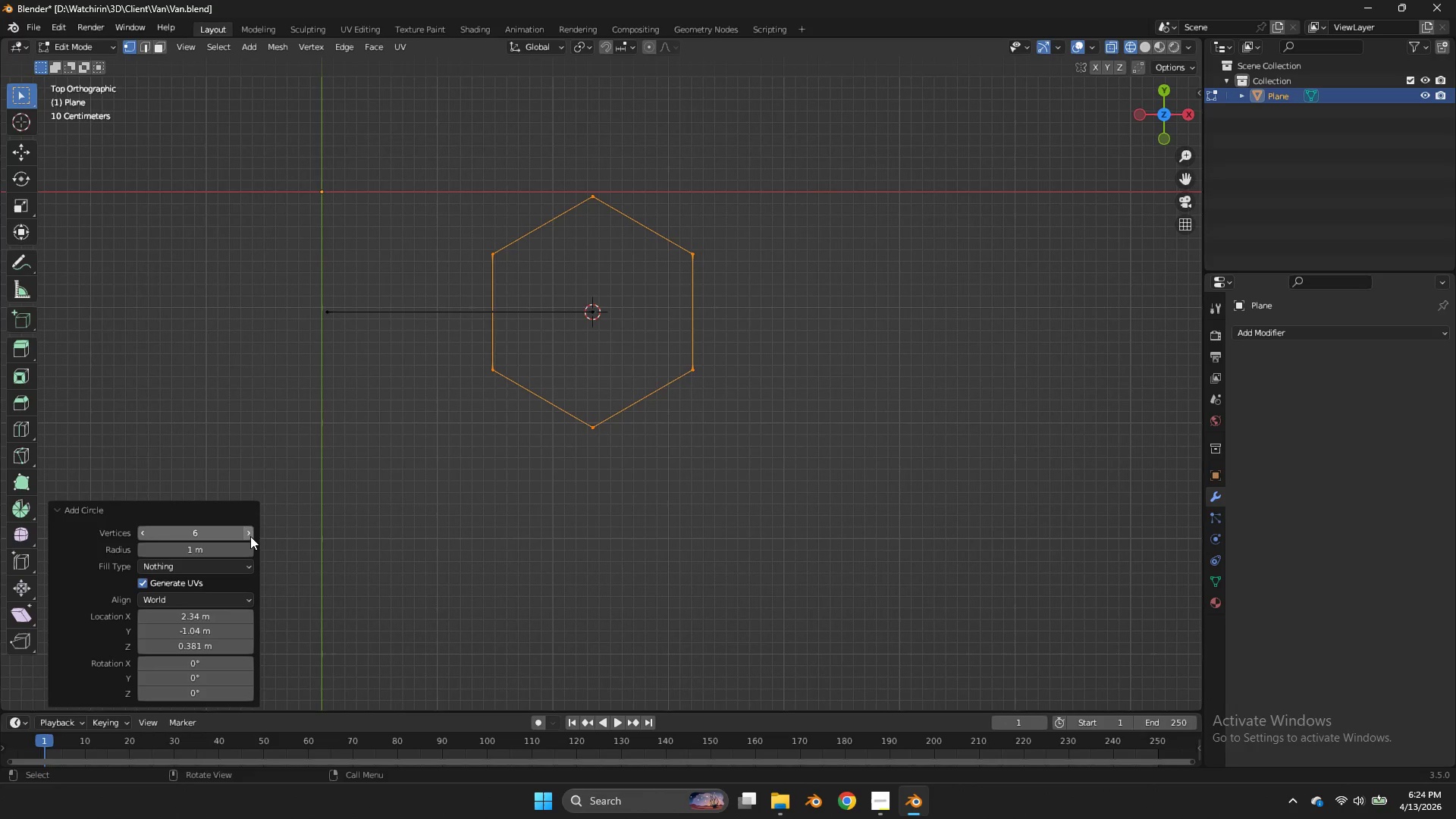 
left_click([249, 529])
 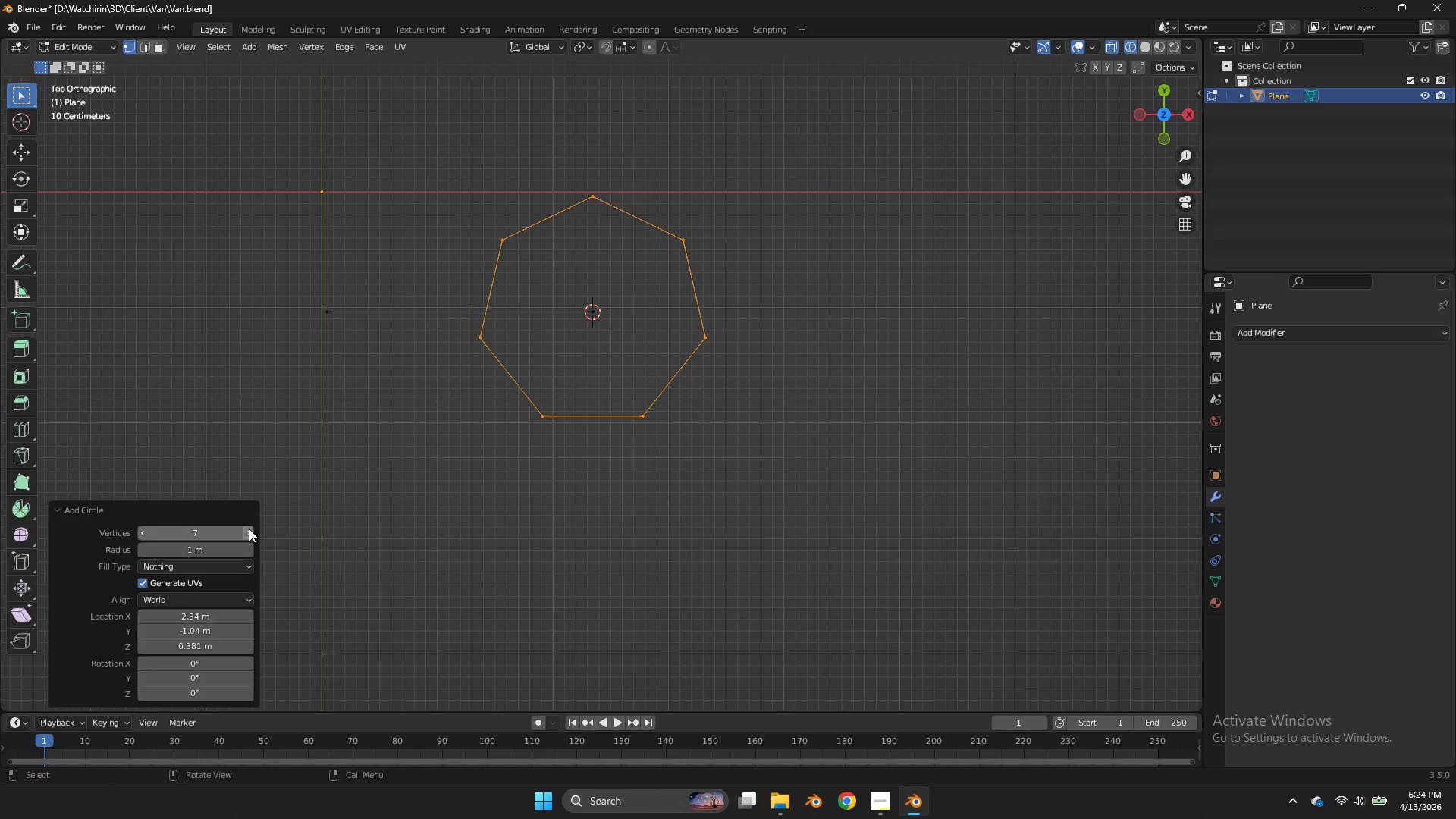 
left_click([249, 529])
 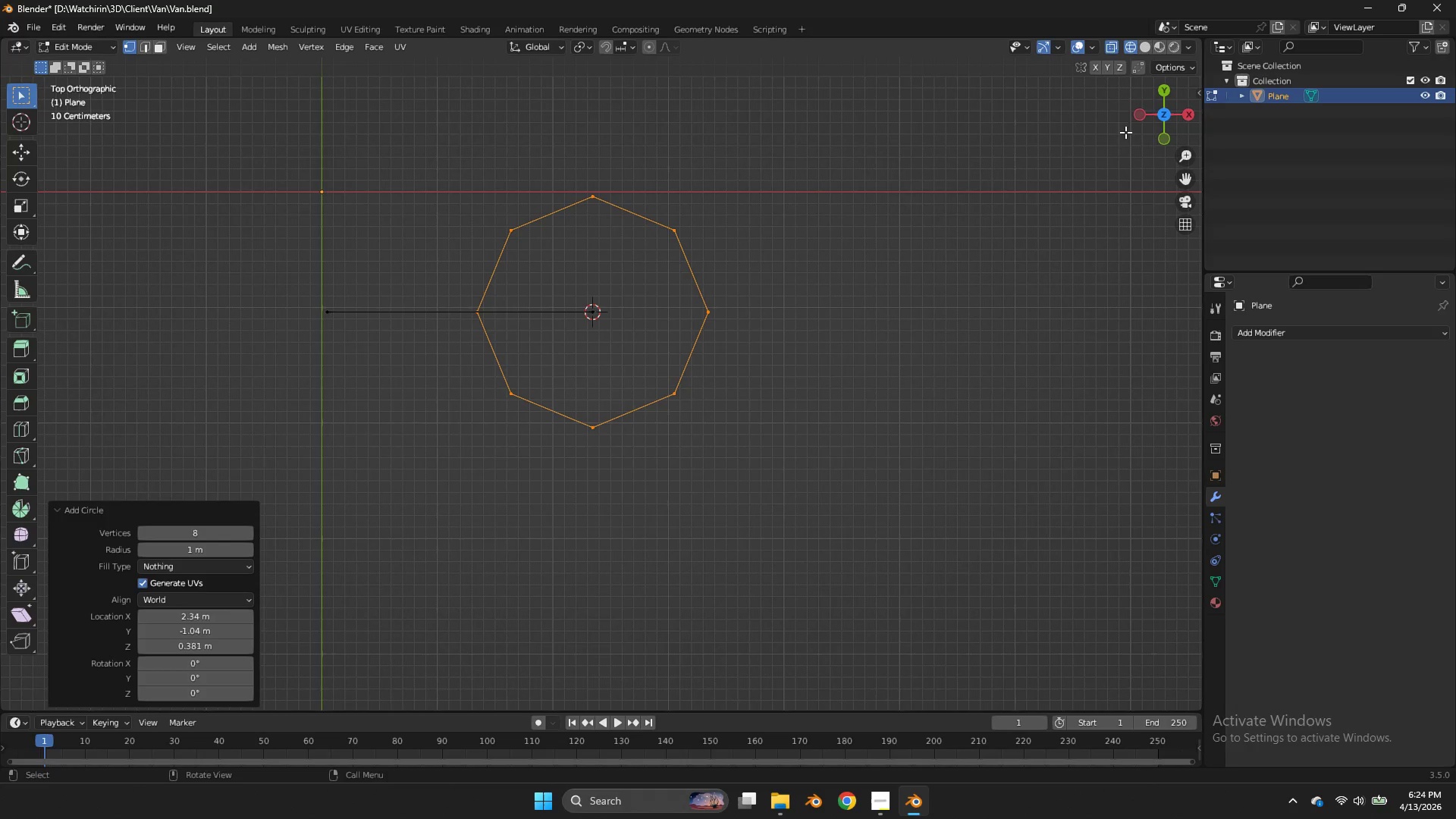 
left_click([1135, 118])
 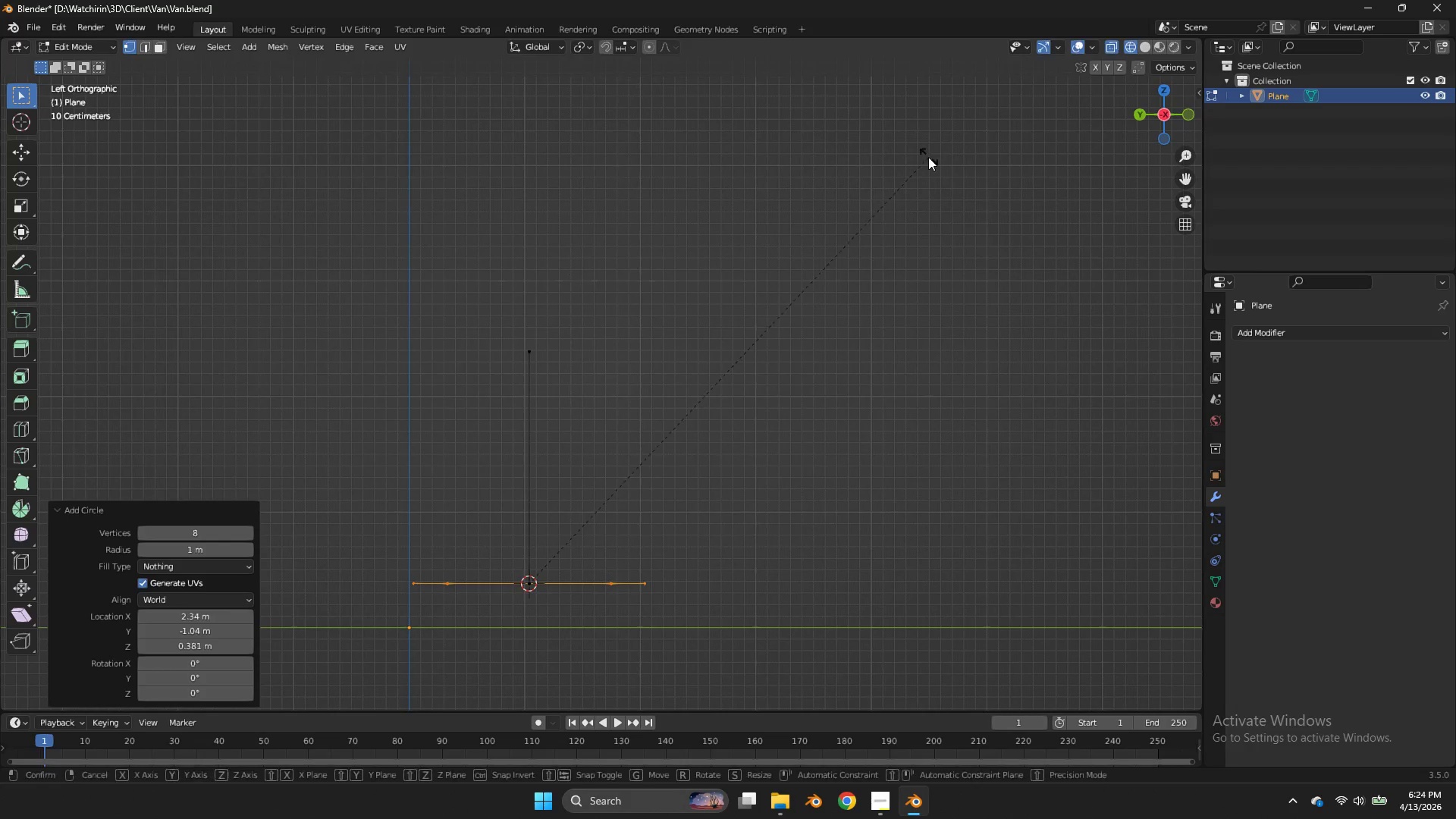 
key(R)
 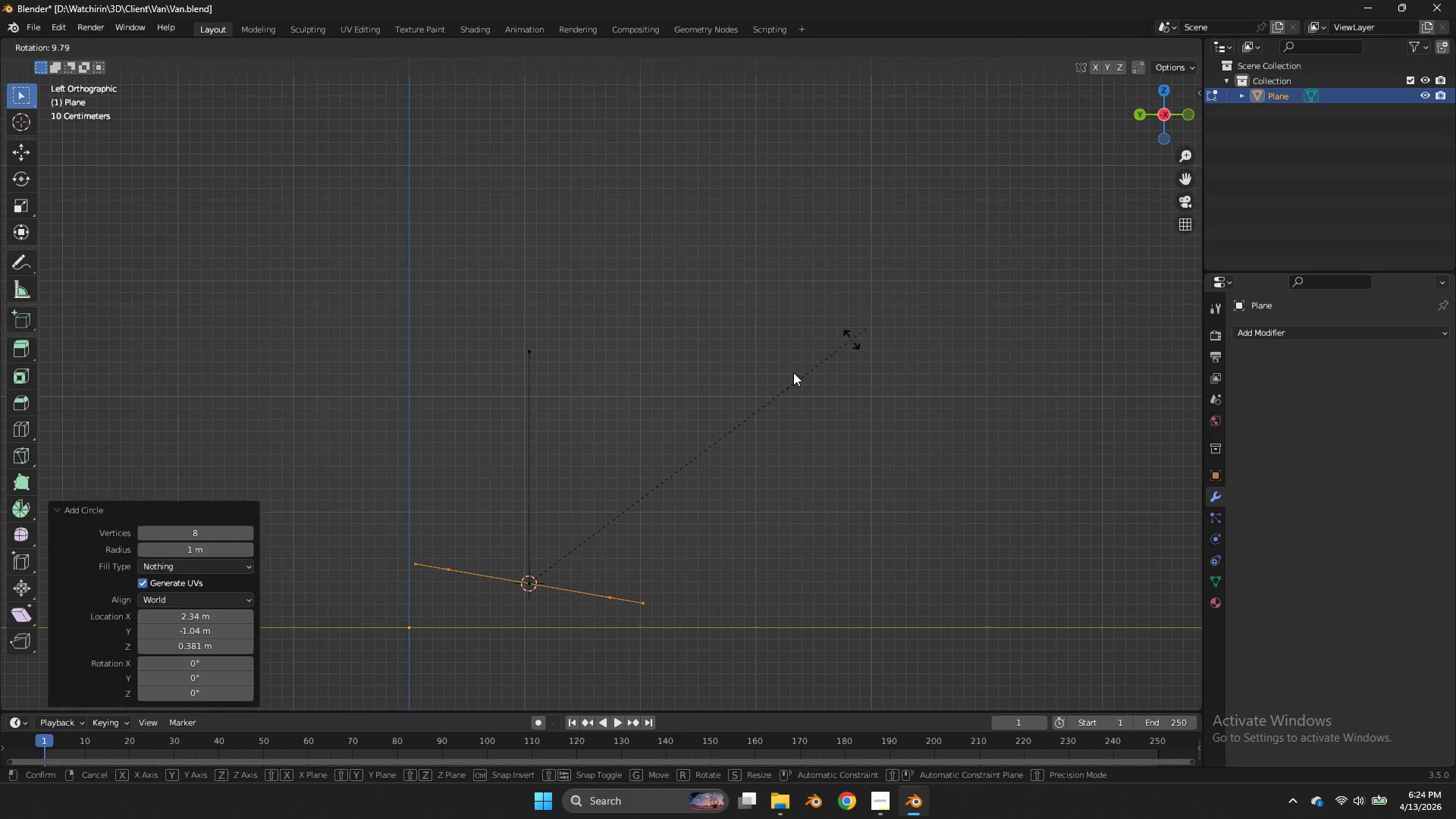 
hold_key(key=ControlLeft, duration=1.89)
double_click([592, 641])
 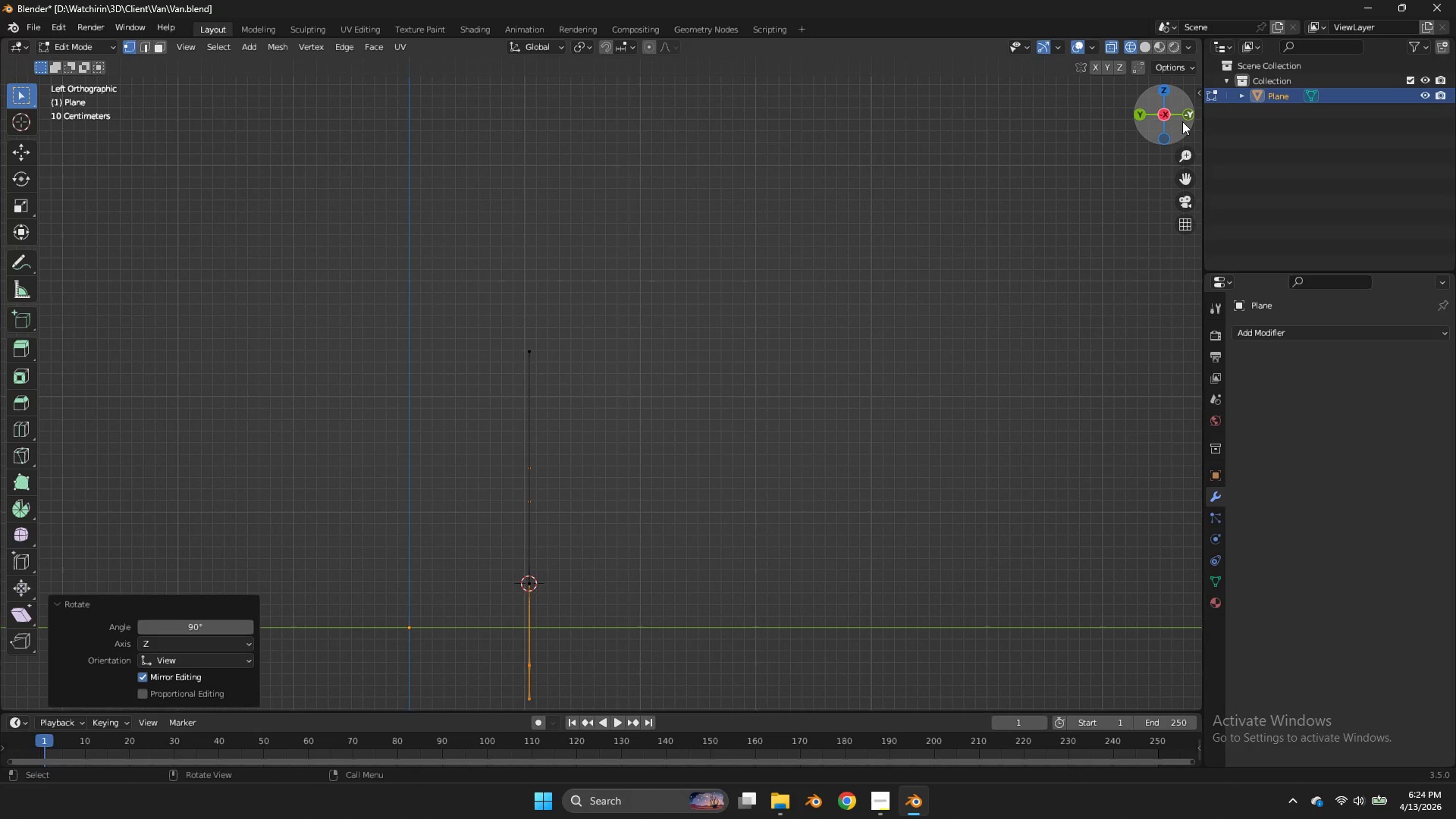 
left_click([1184, 121])
 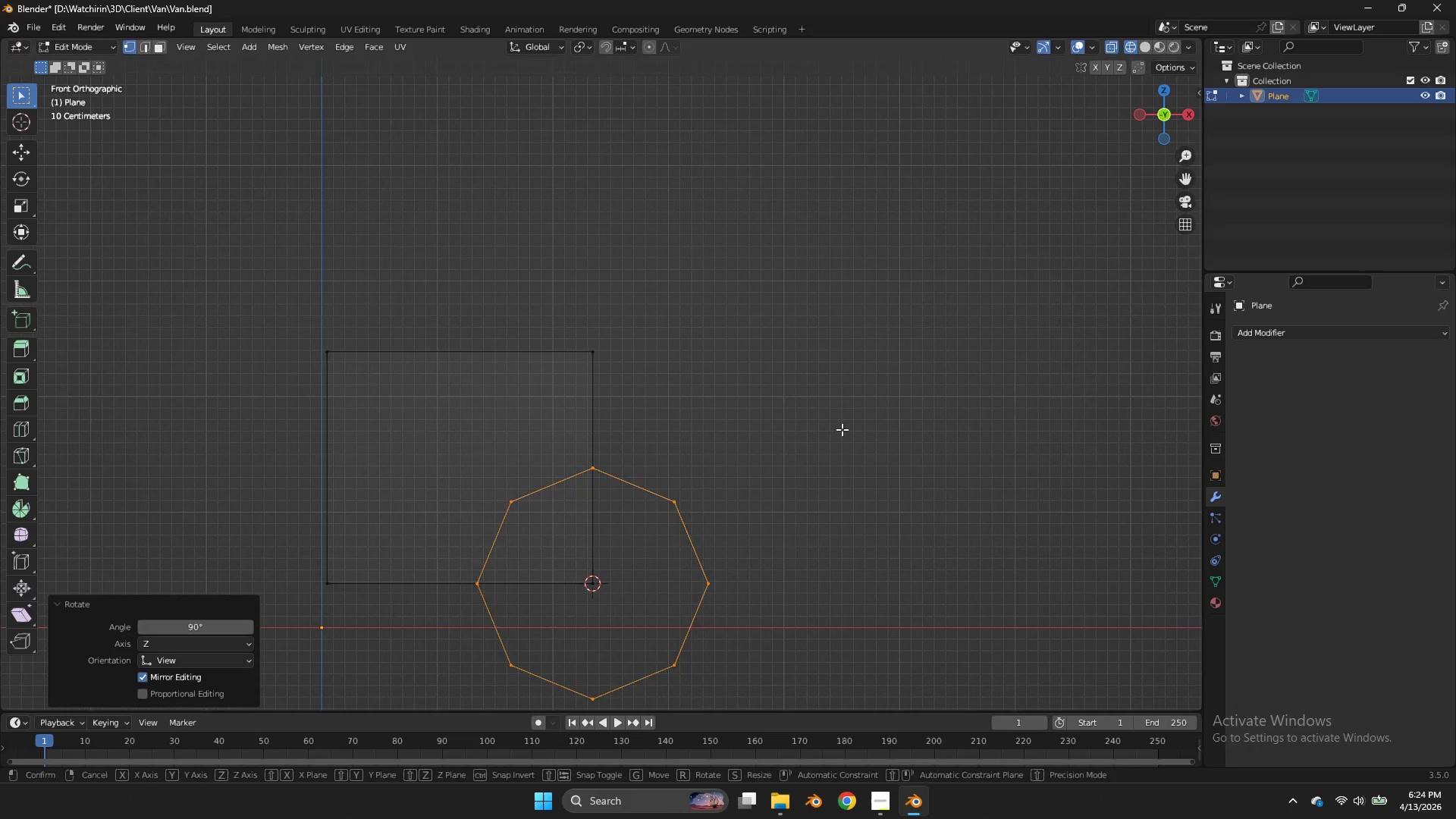 
key(G)
 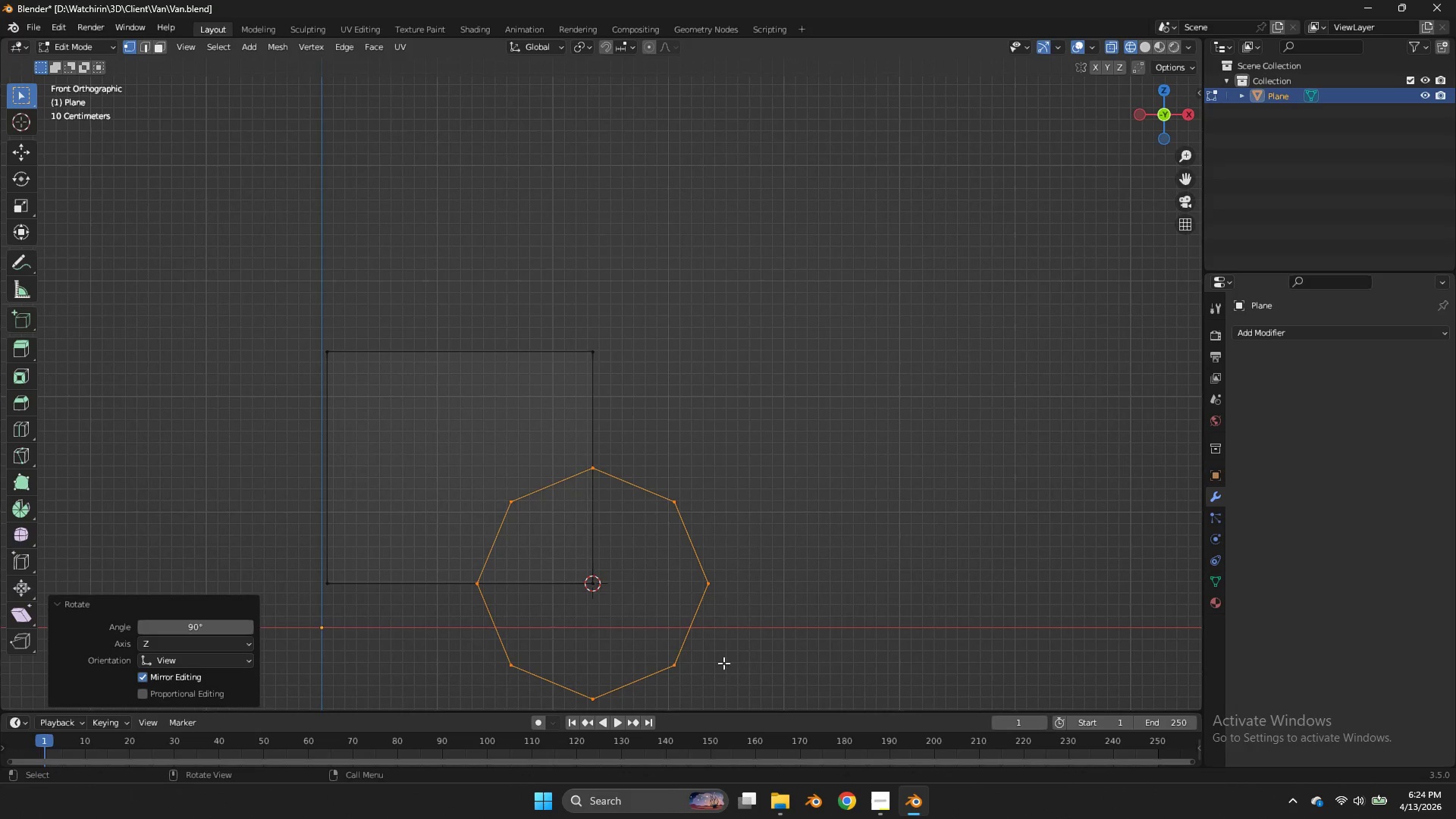 
left_click_drag(start_coordinate=[728, 642], to_coordinate=[284, 735])
 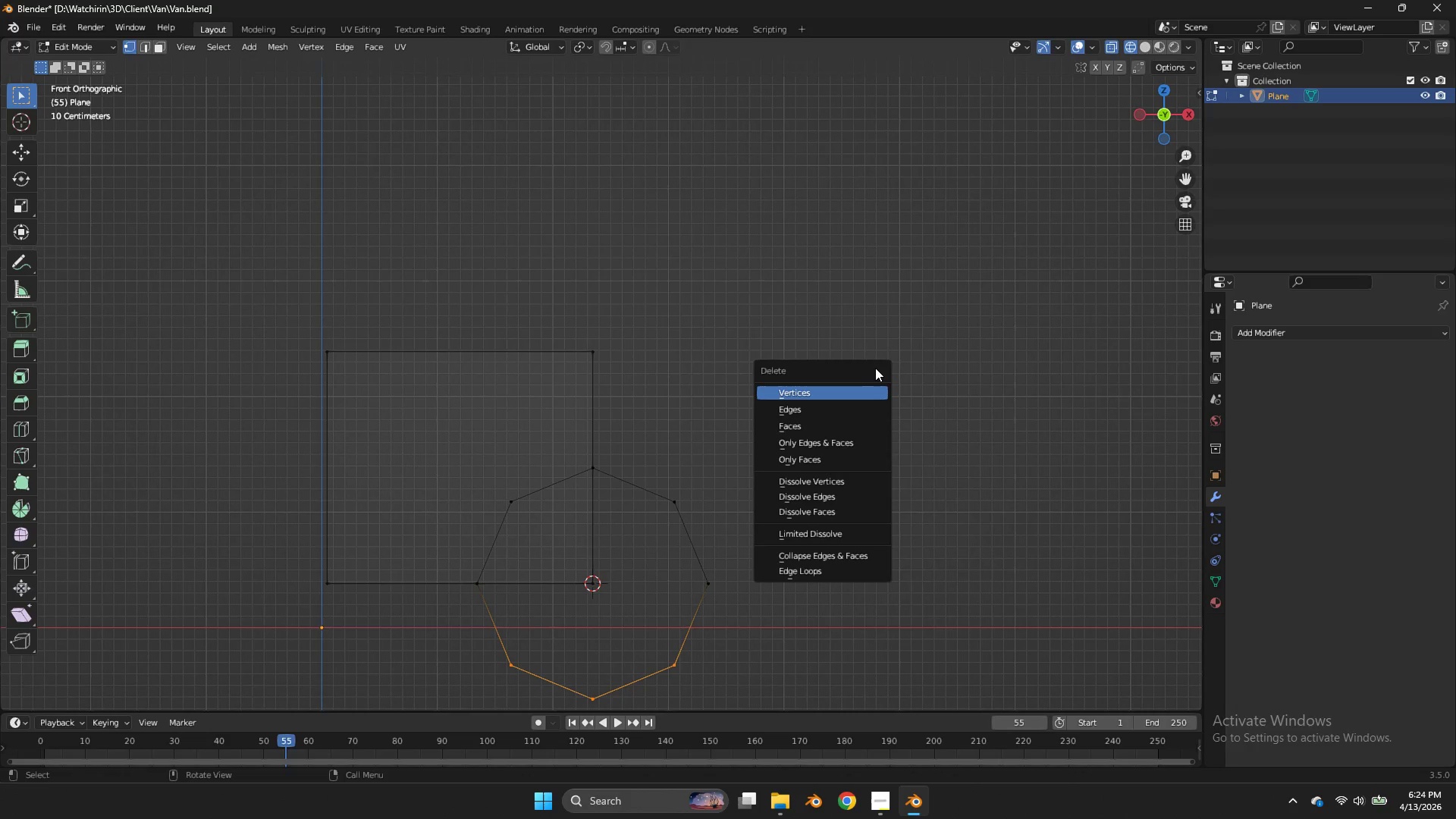 
double_click([284, 735])
 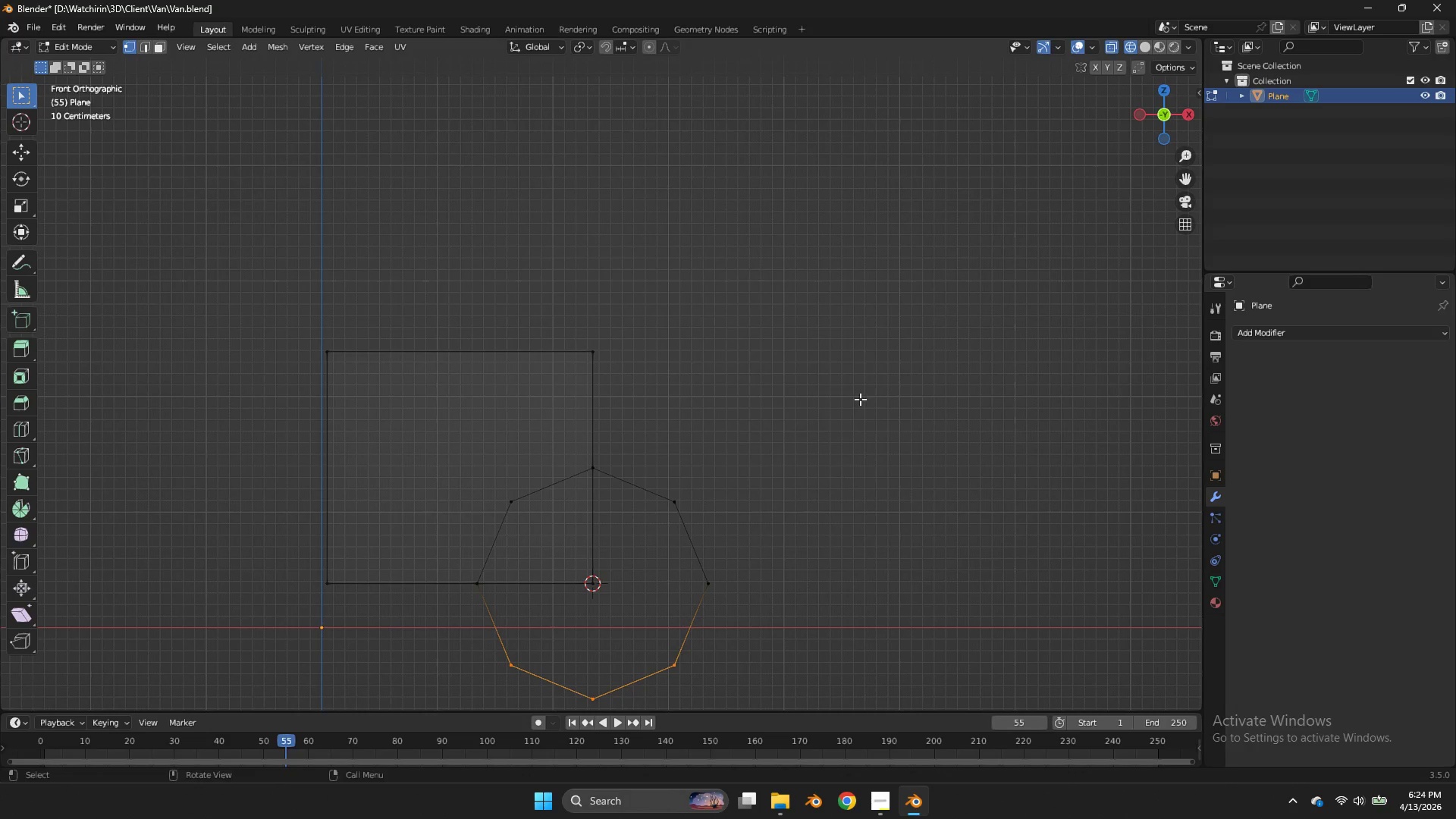 
key(X)
 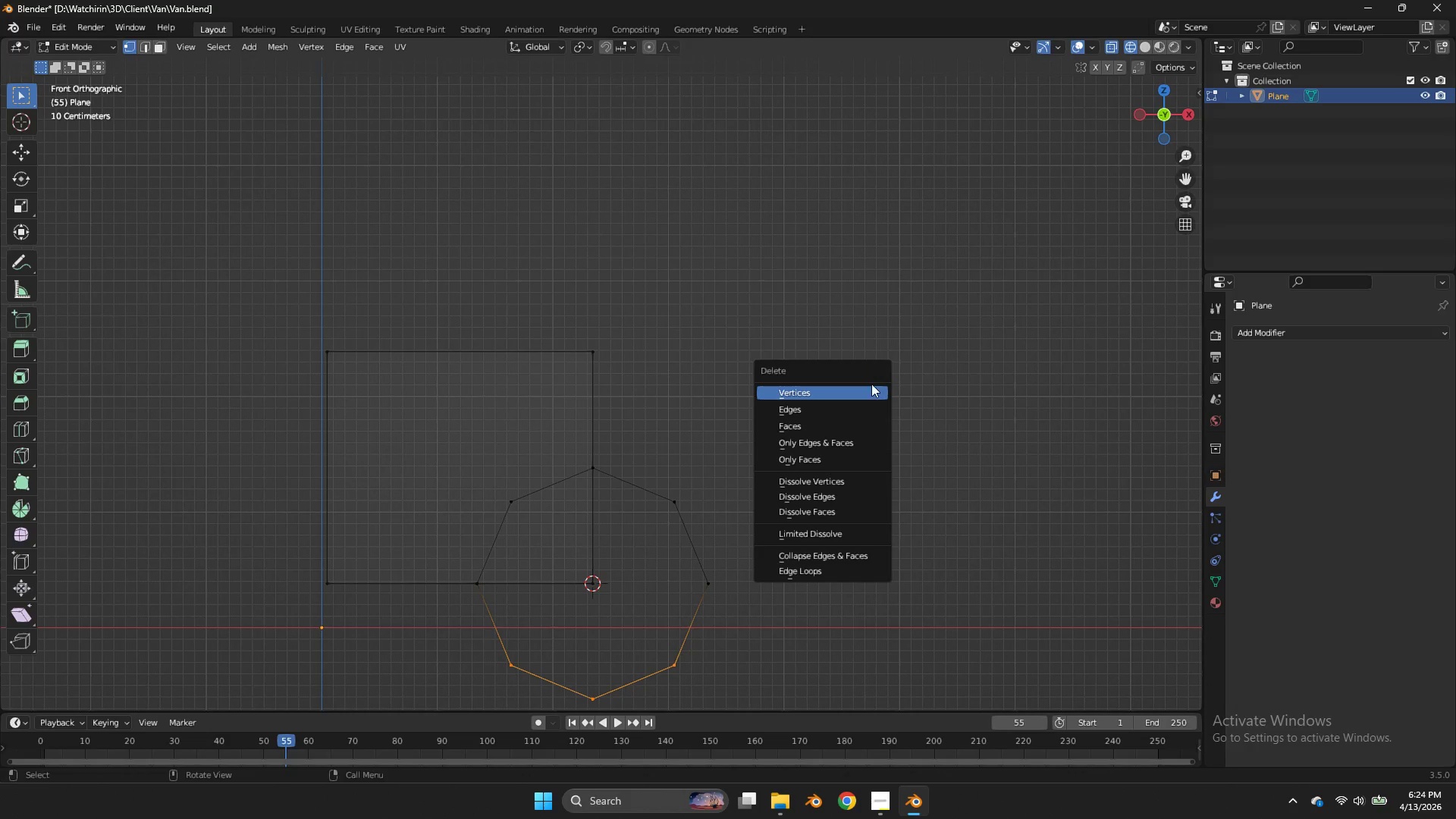 
left_click([871, 384])
 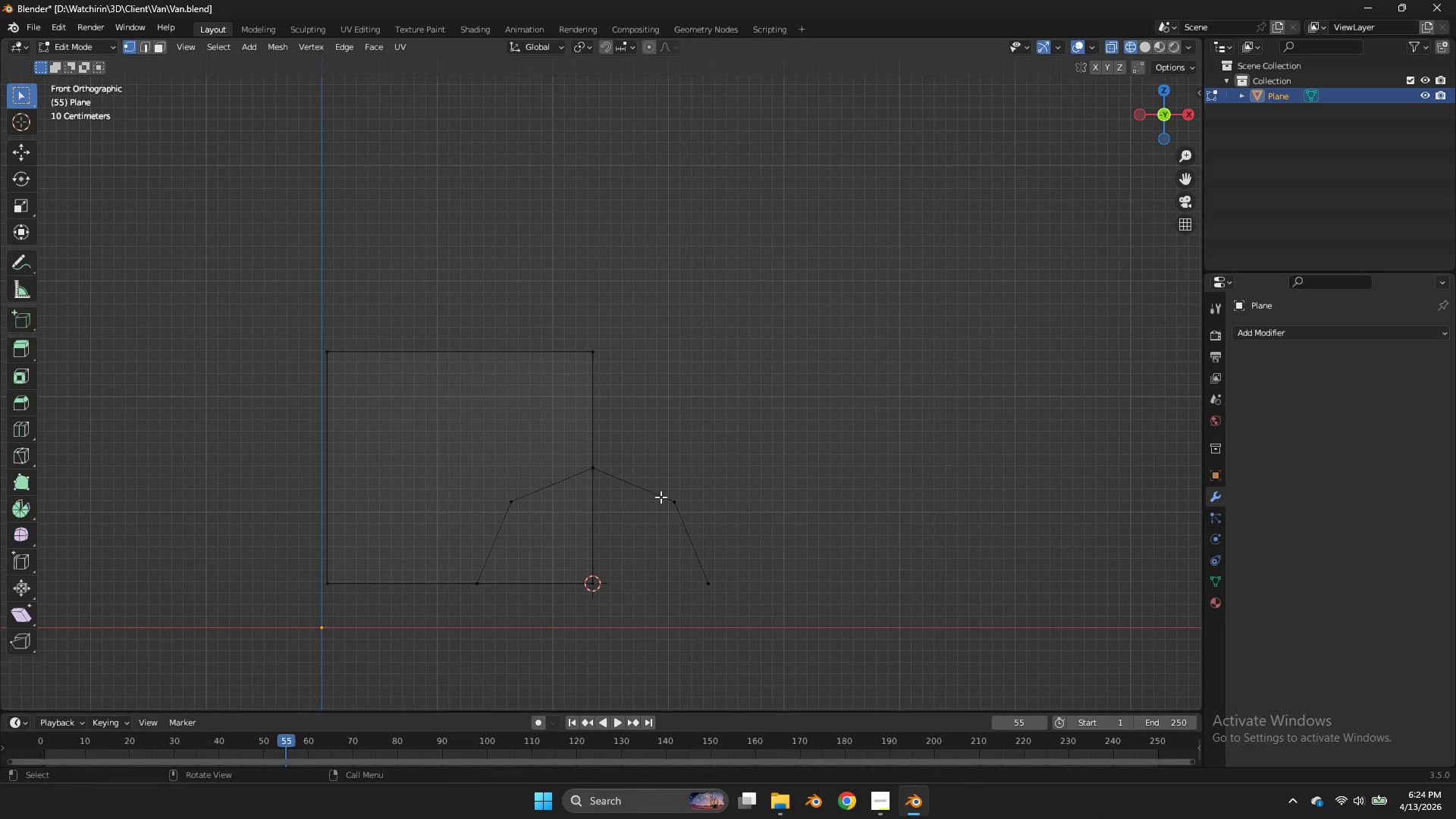 
left_click([661, 497])
 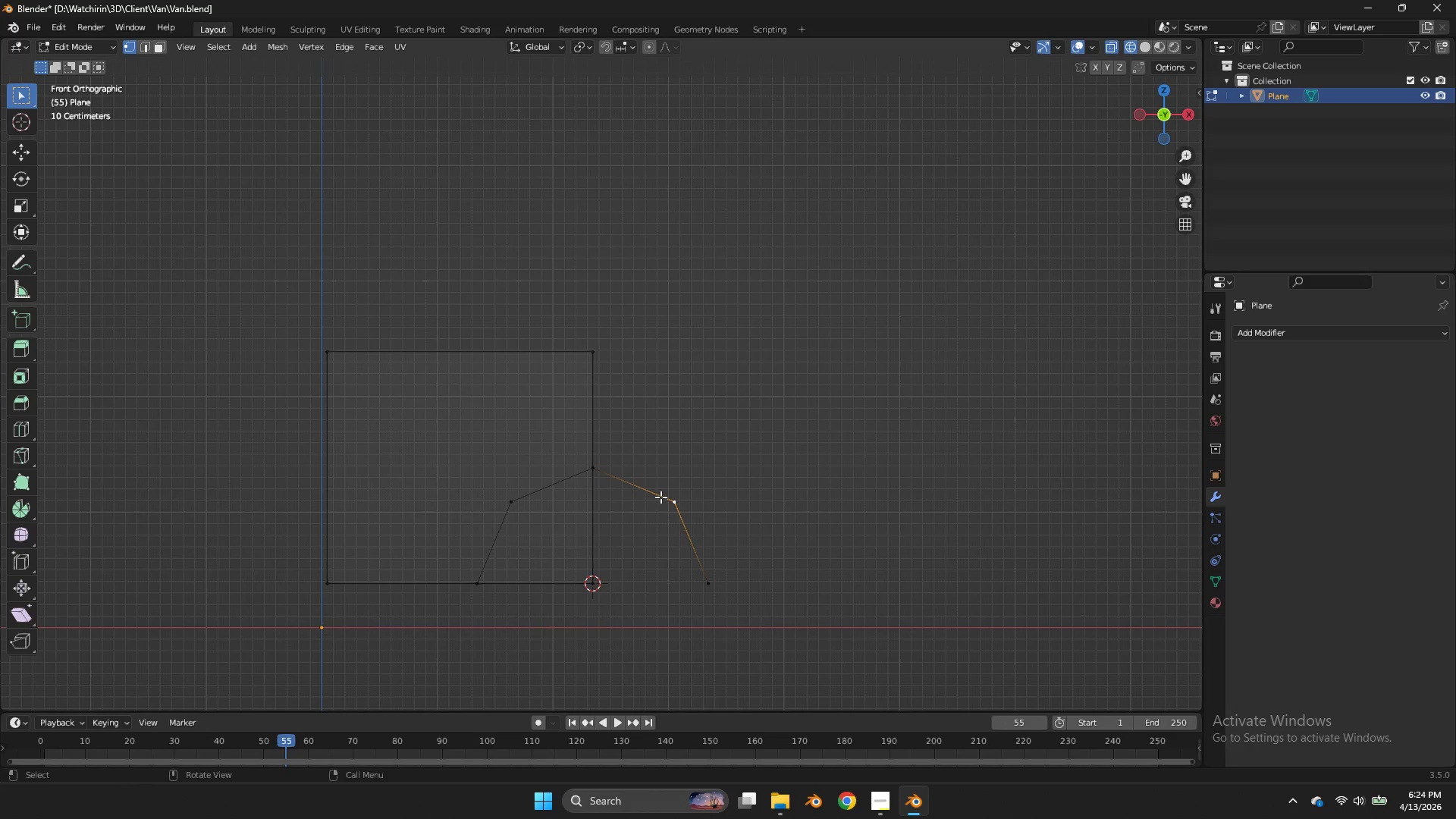 
key(L)
 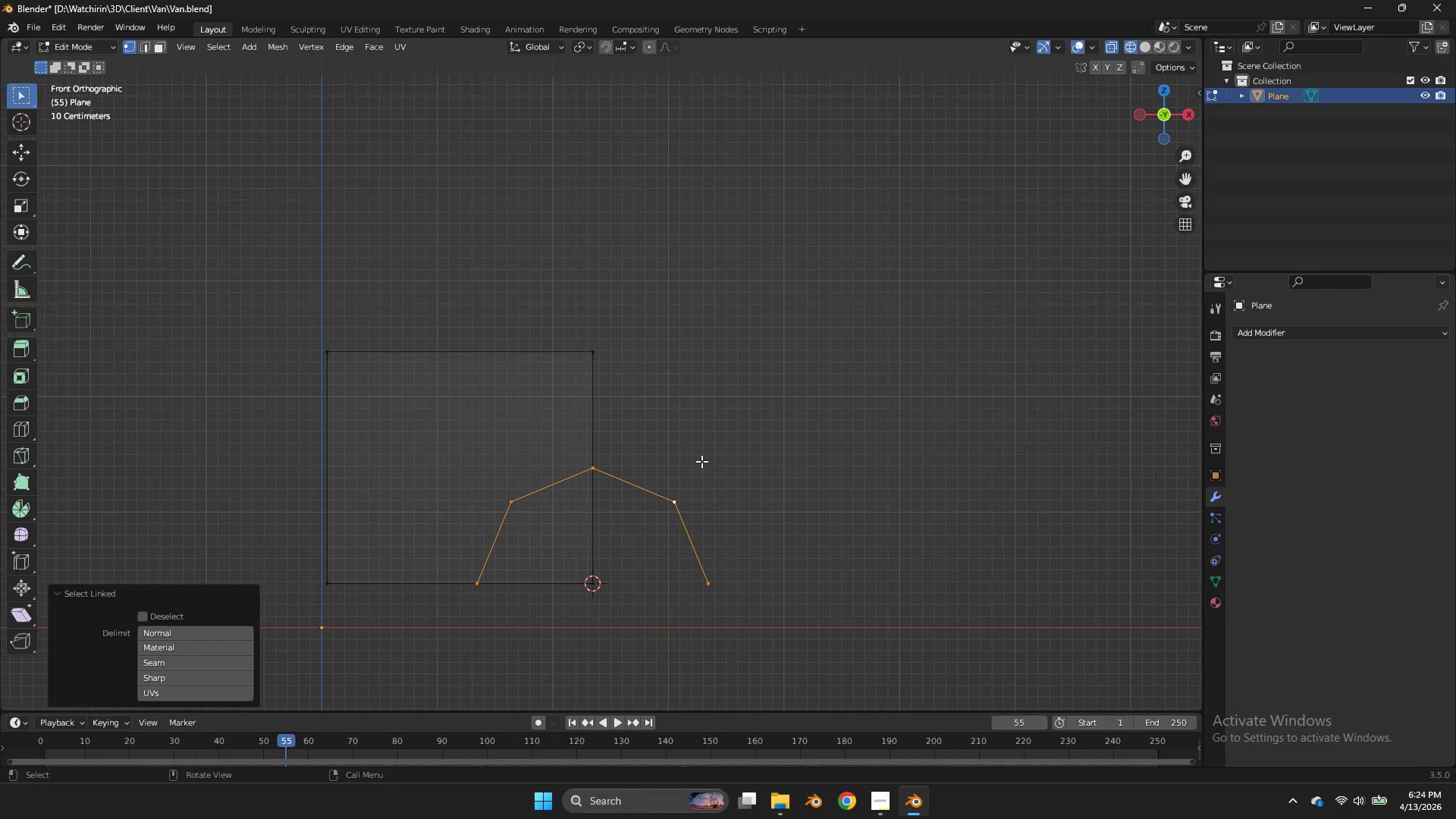 
type(gx)
 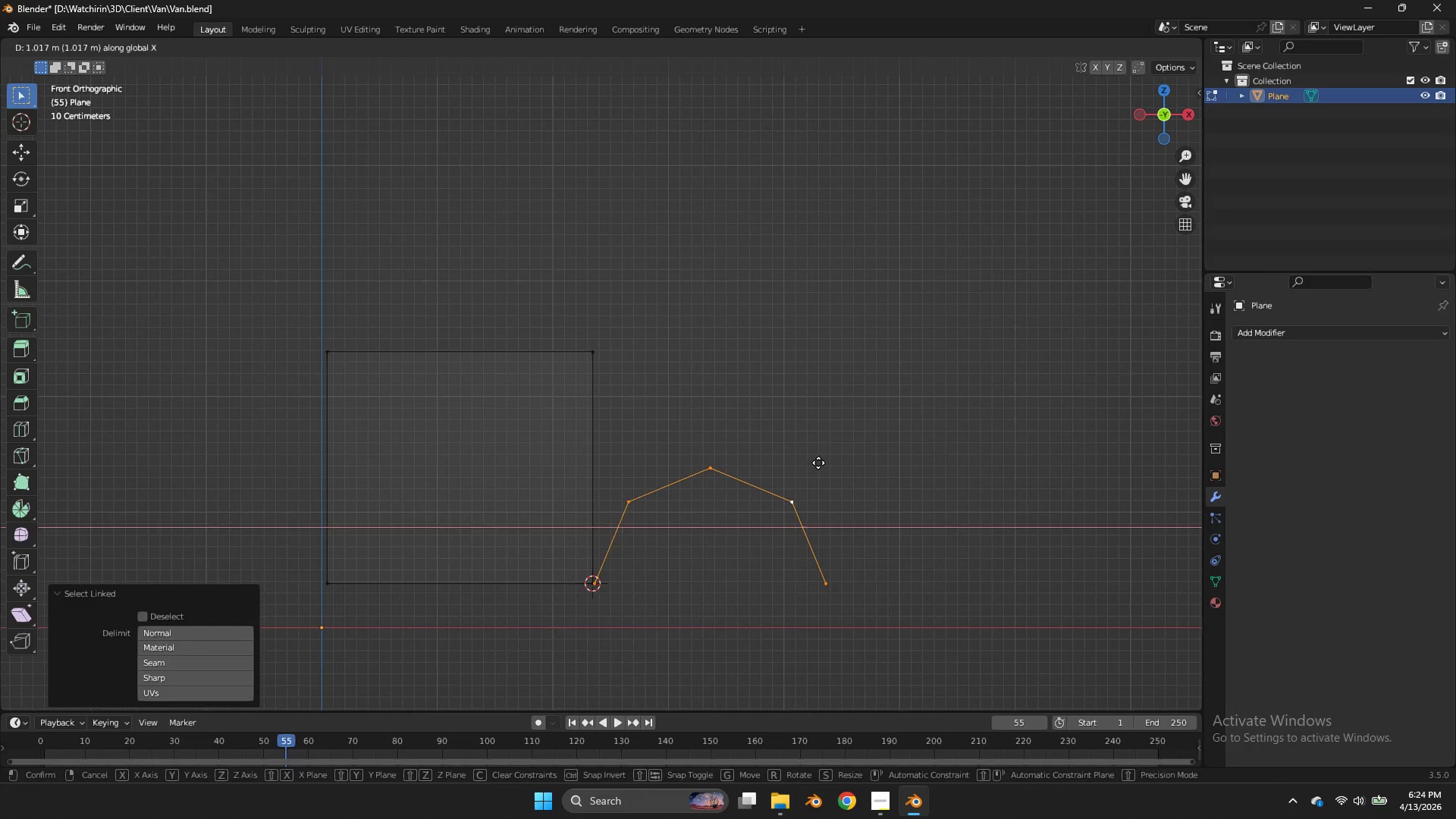 
double_click([818, 463])
 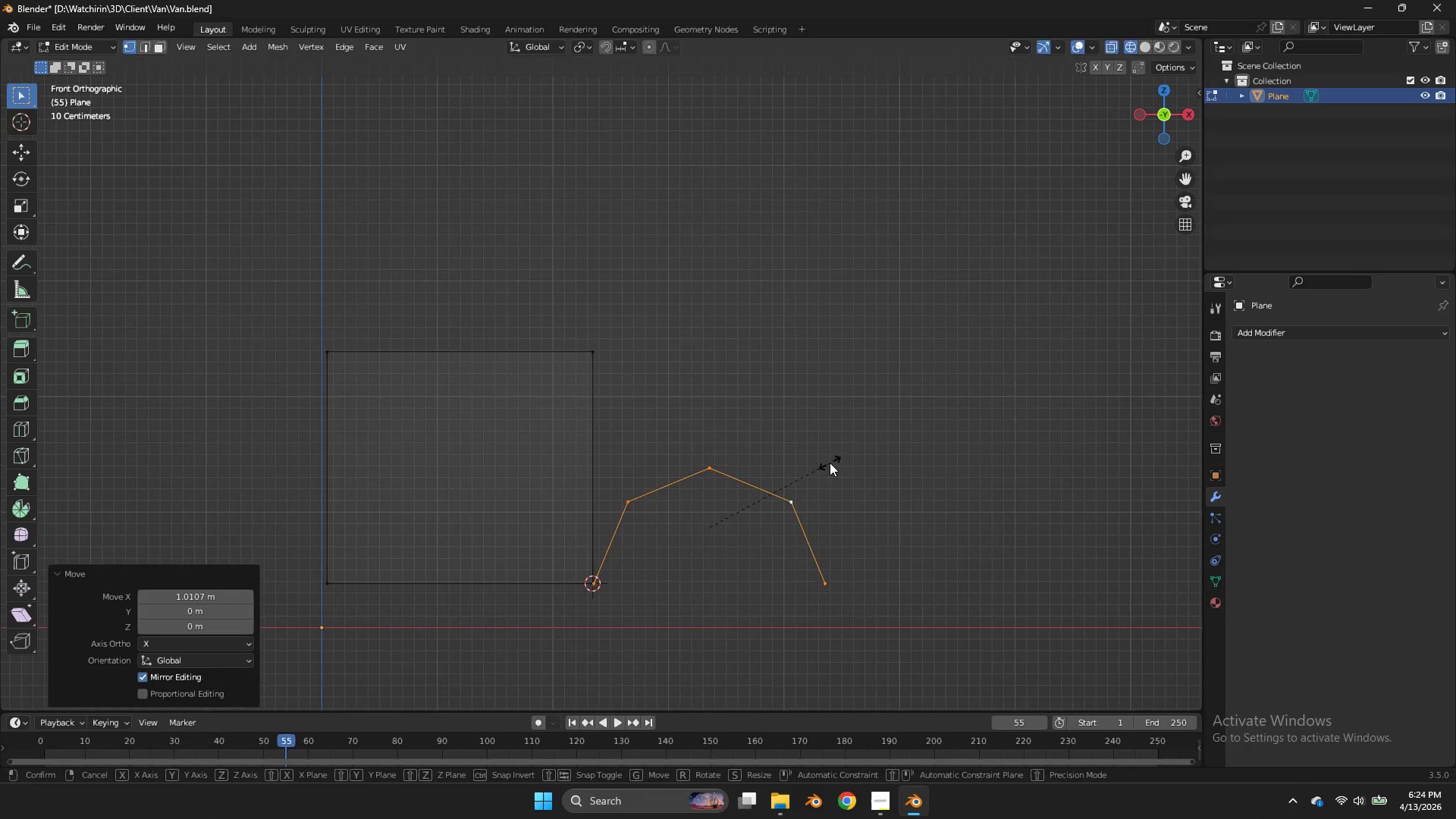 
key(S)
 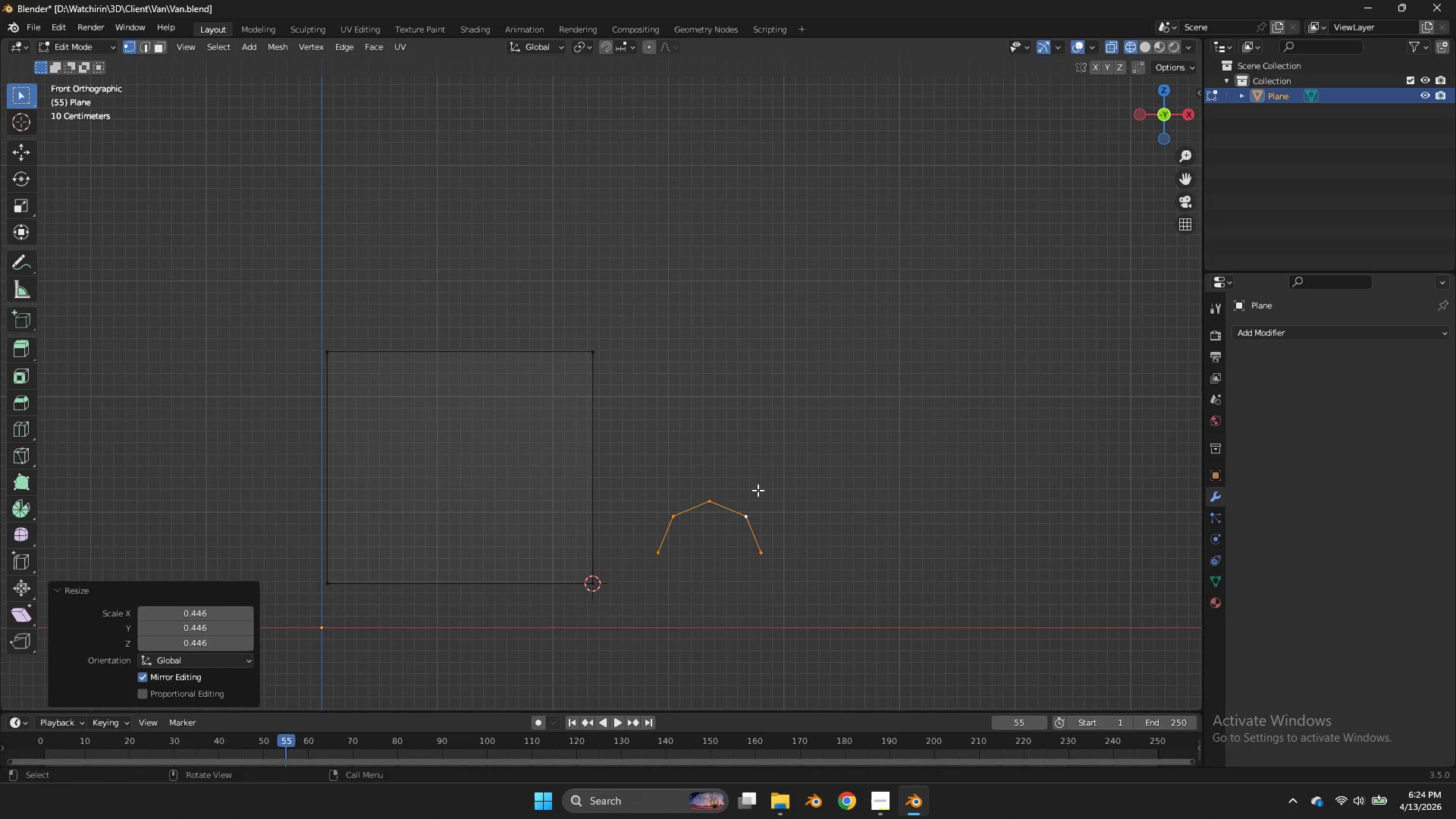 
double_click([758, 490])
 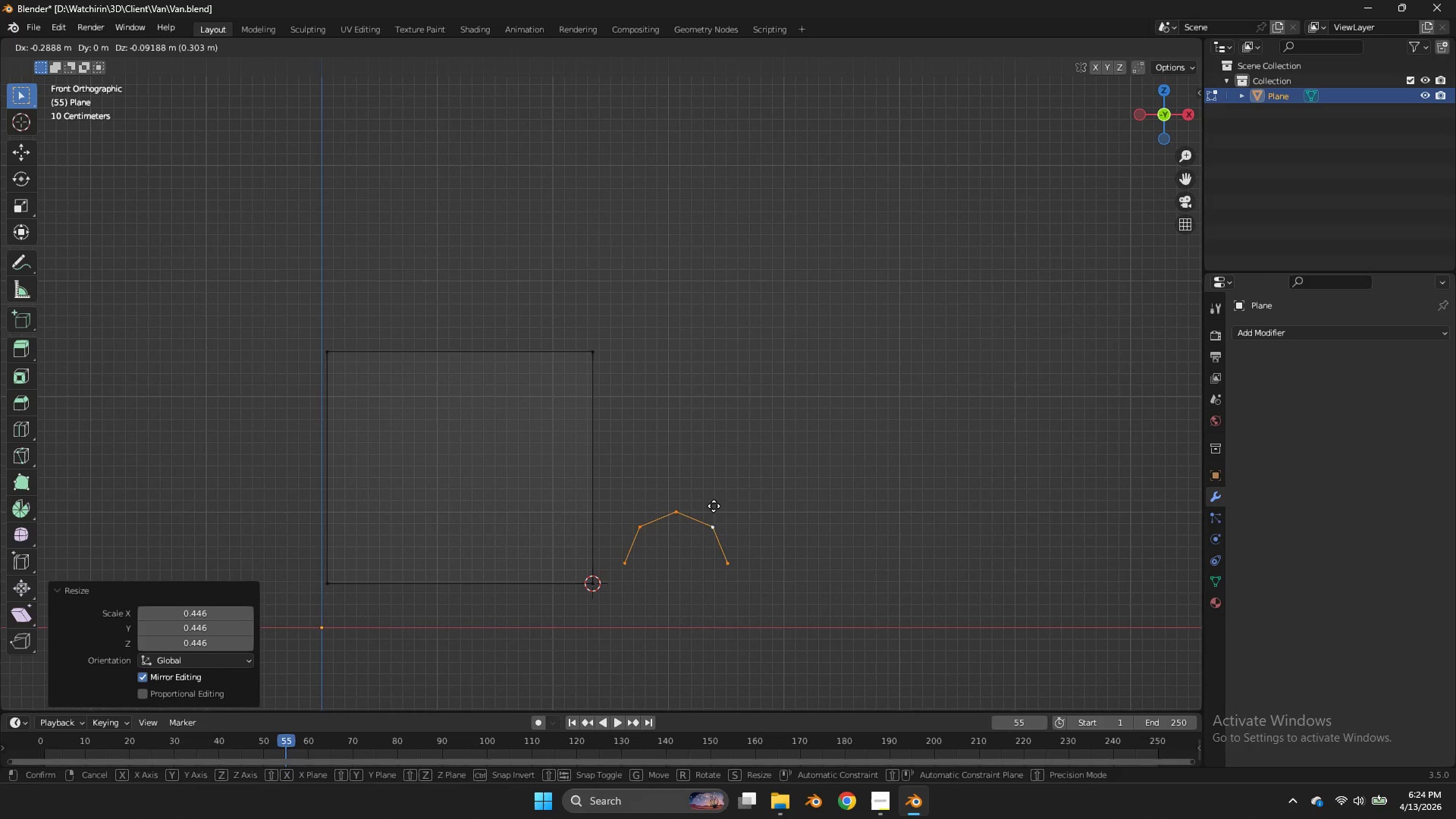 
key(G)
 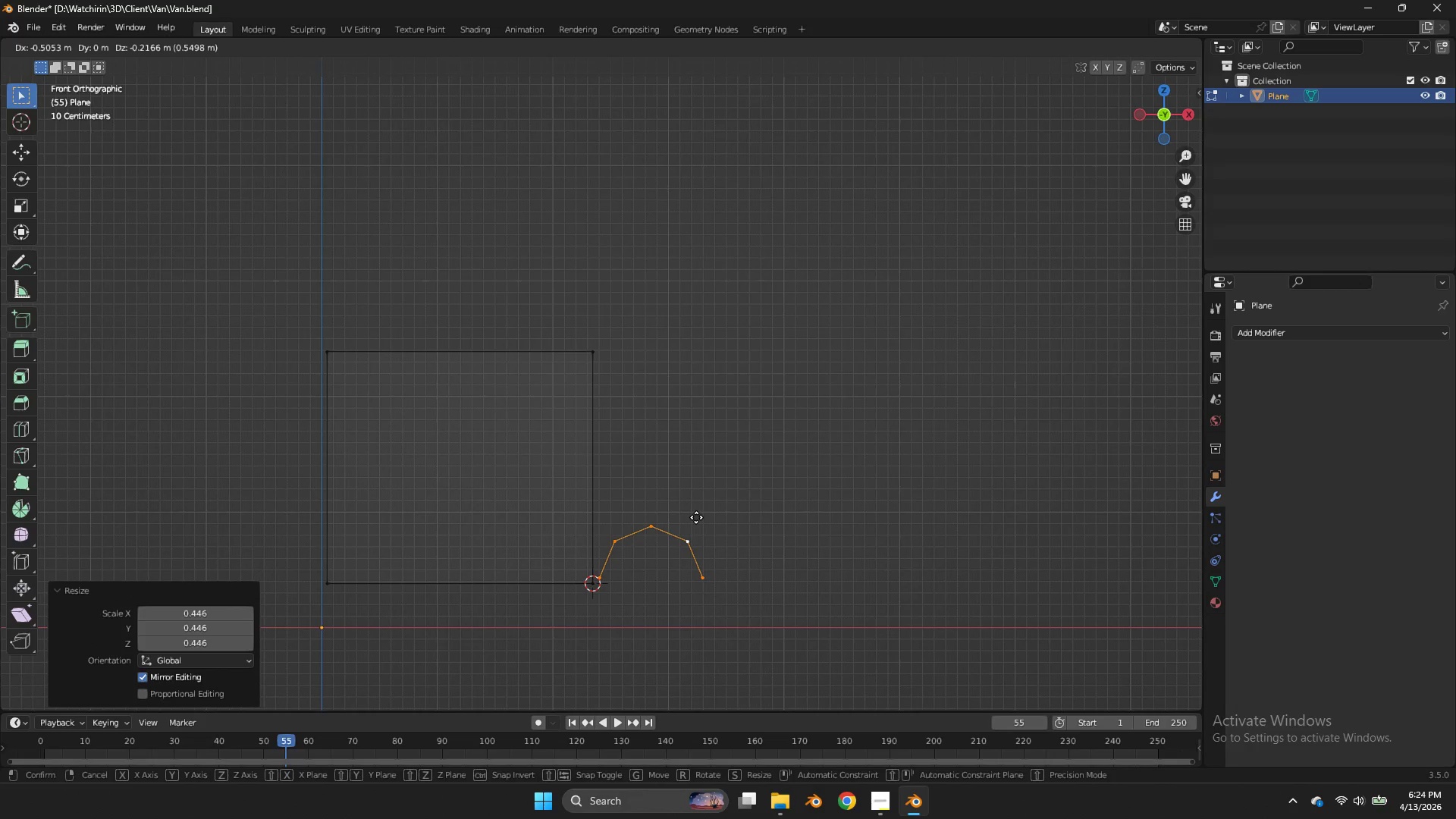 
hold_key(key=ShiftLeft, duration=0.95)
left_click([648, 552])
 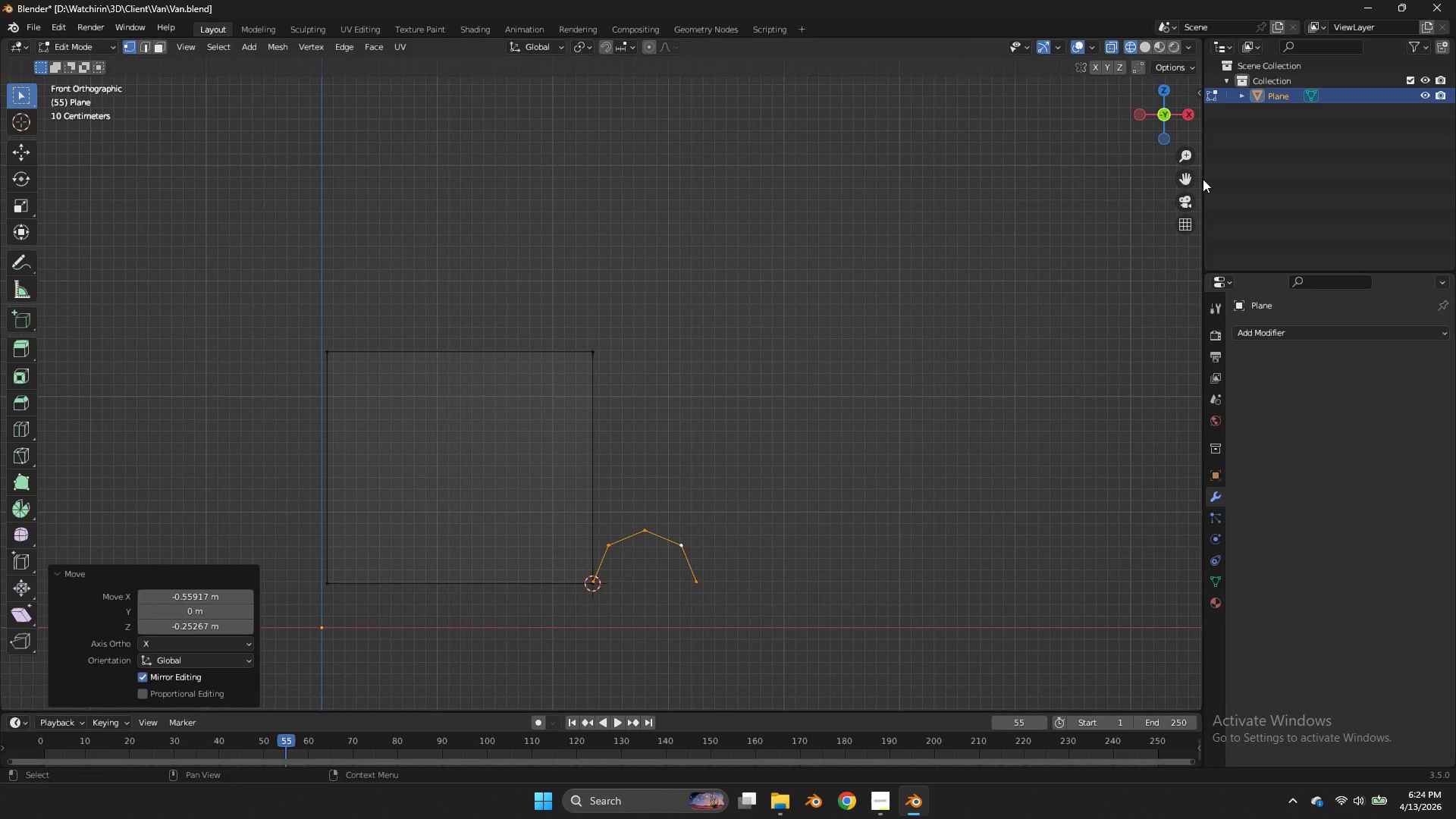 
left_click_drag(start_coordinate=[1185, 178], to_coordinate=[1188, 70])
 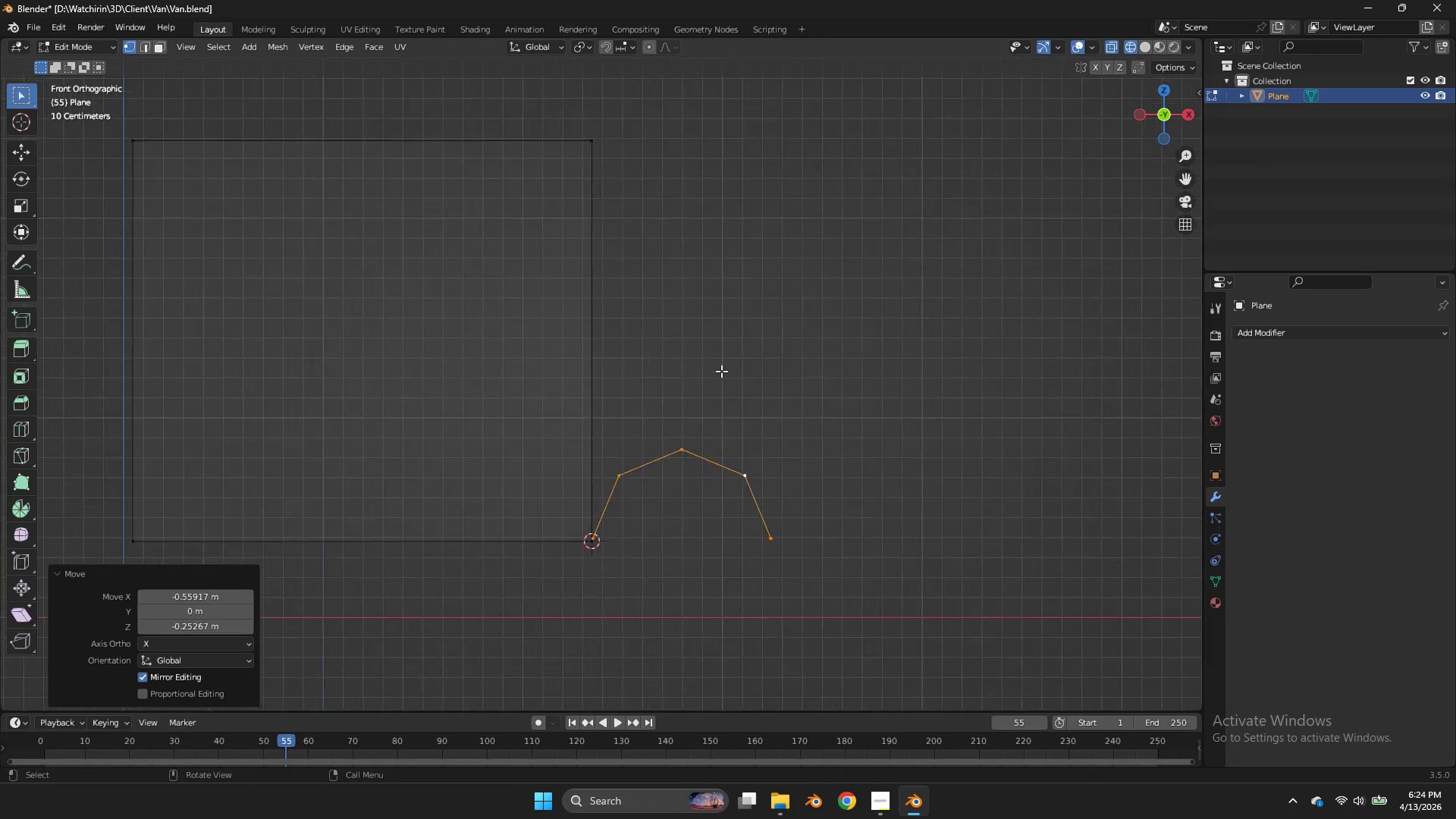 
key(G)
 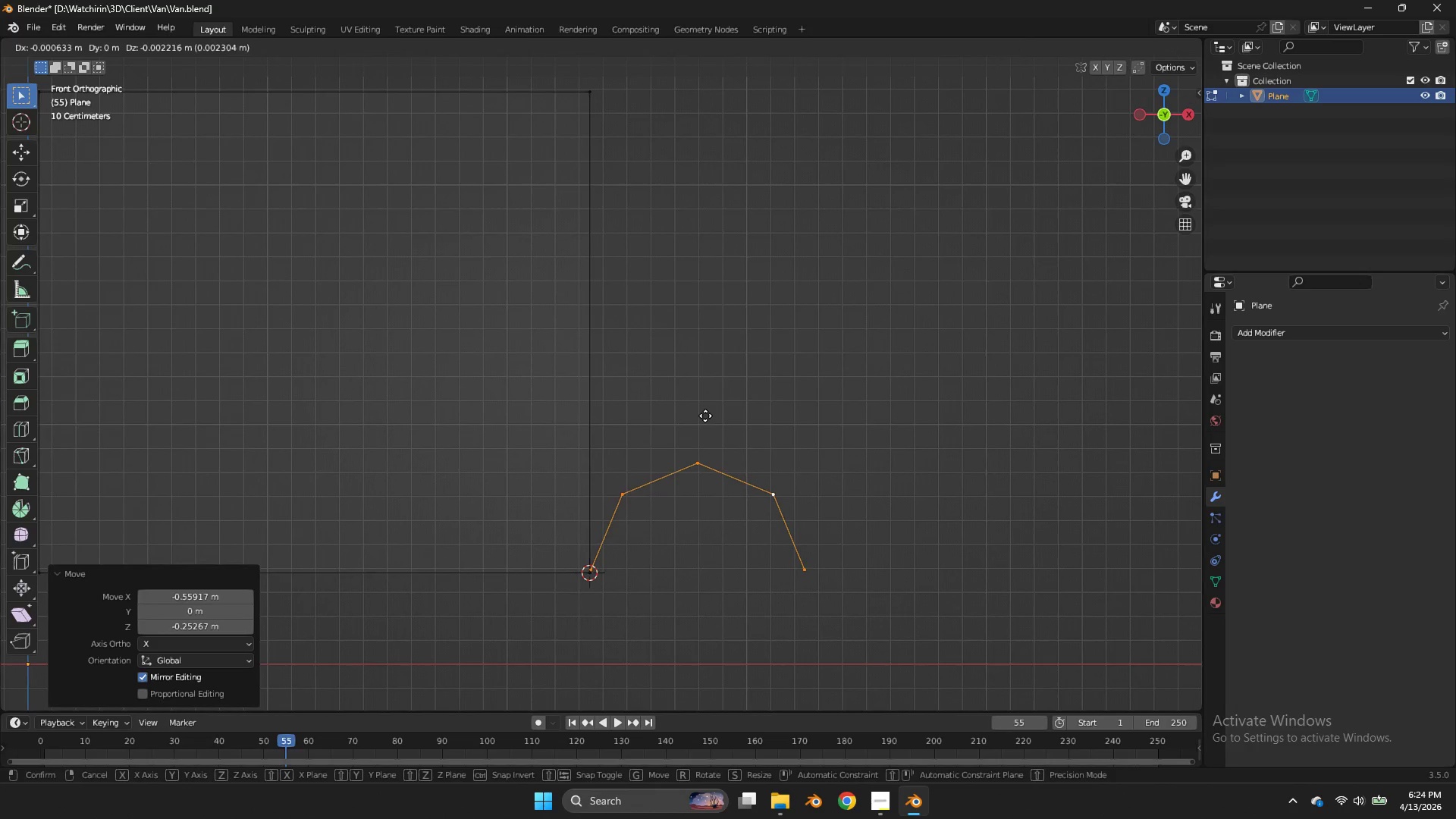 
scroll: coordinate [719, 377], scroll_direction: up, amount: 4.0
 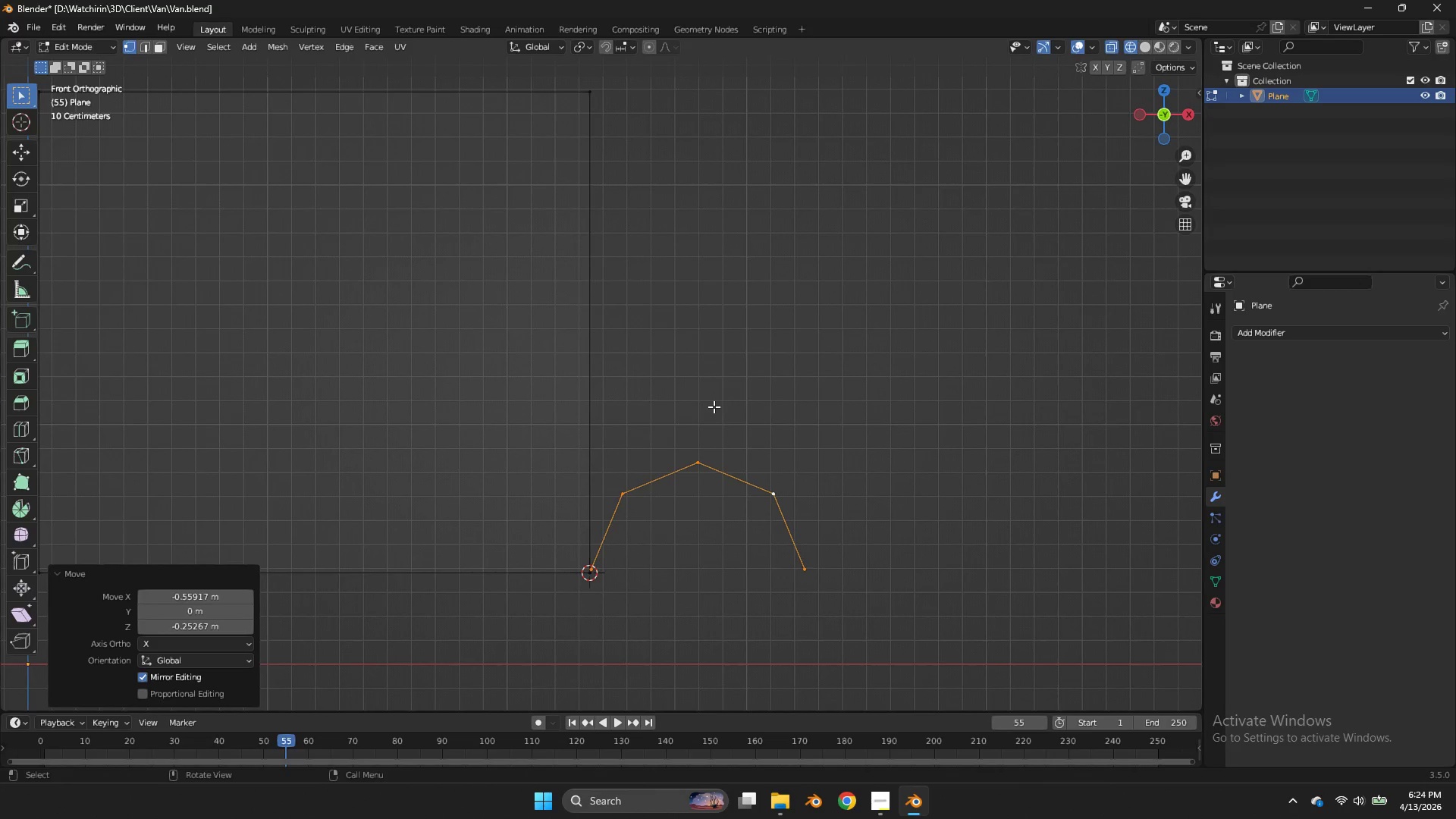 
hold_key(key=ShiftLeft, duration=1.51)
double_click([699, 437])
 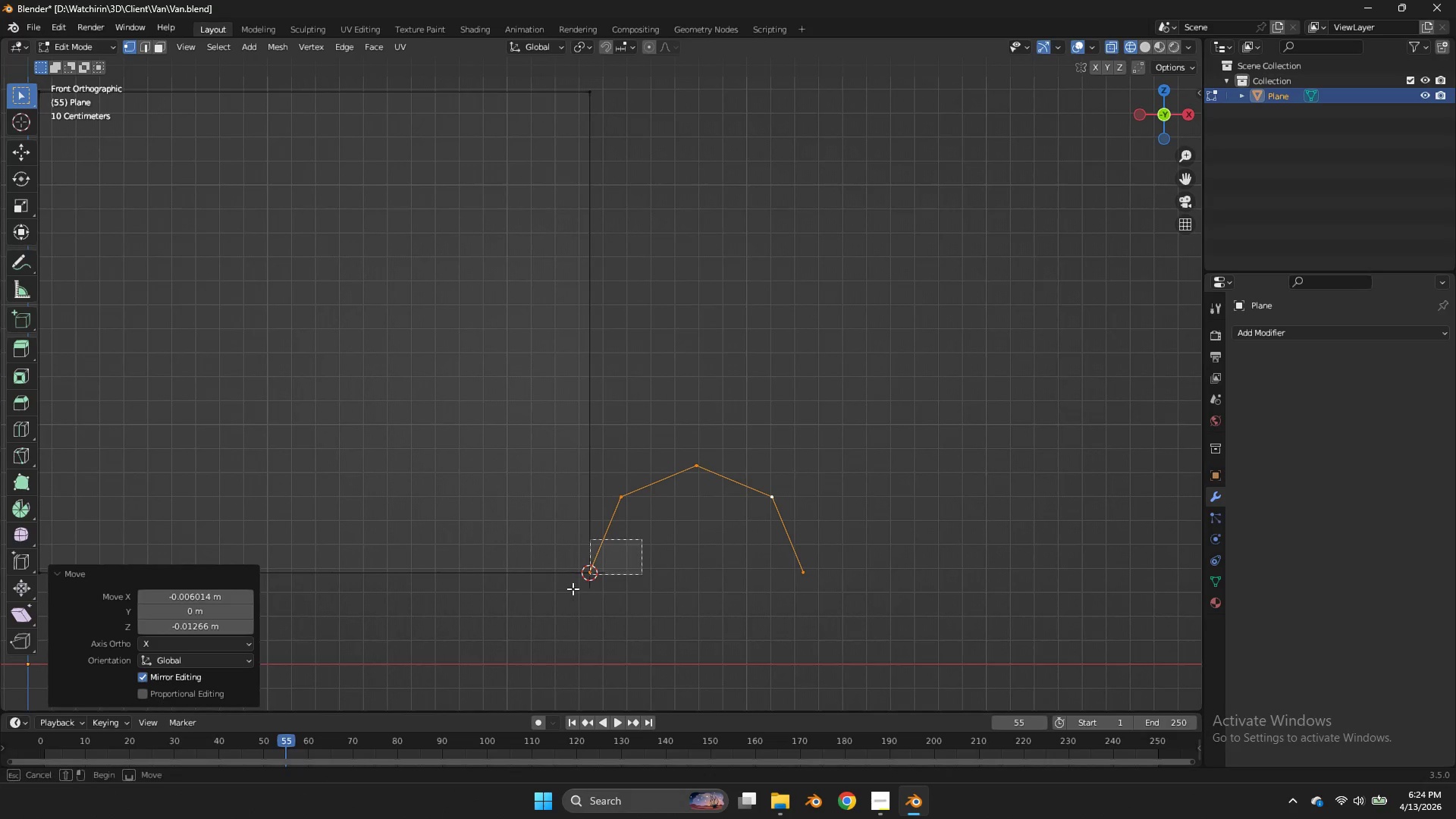 
left_click_drag(start_coordinate=[642, 539], to_coordinate=[531, 627])
 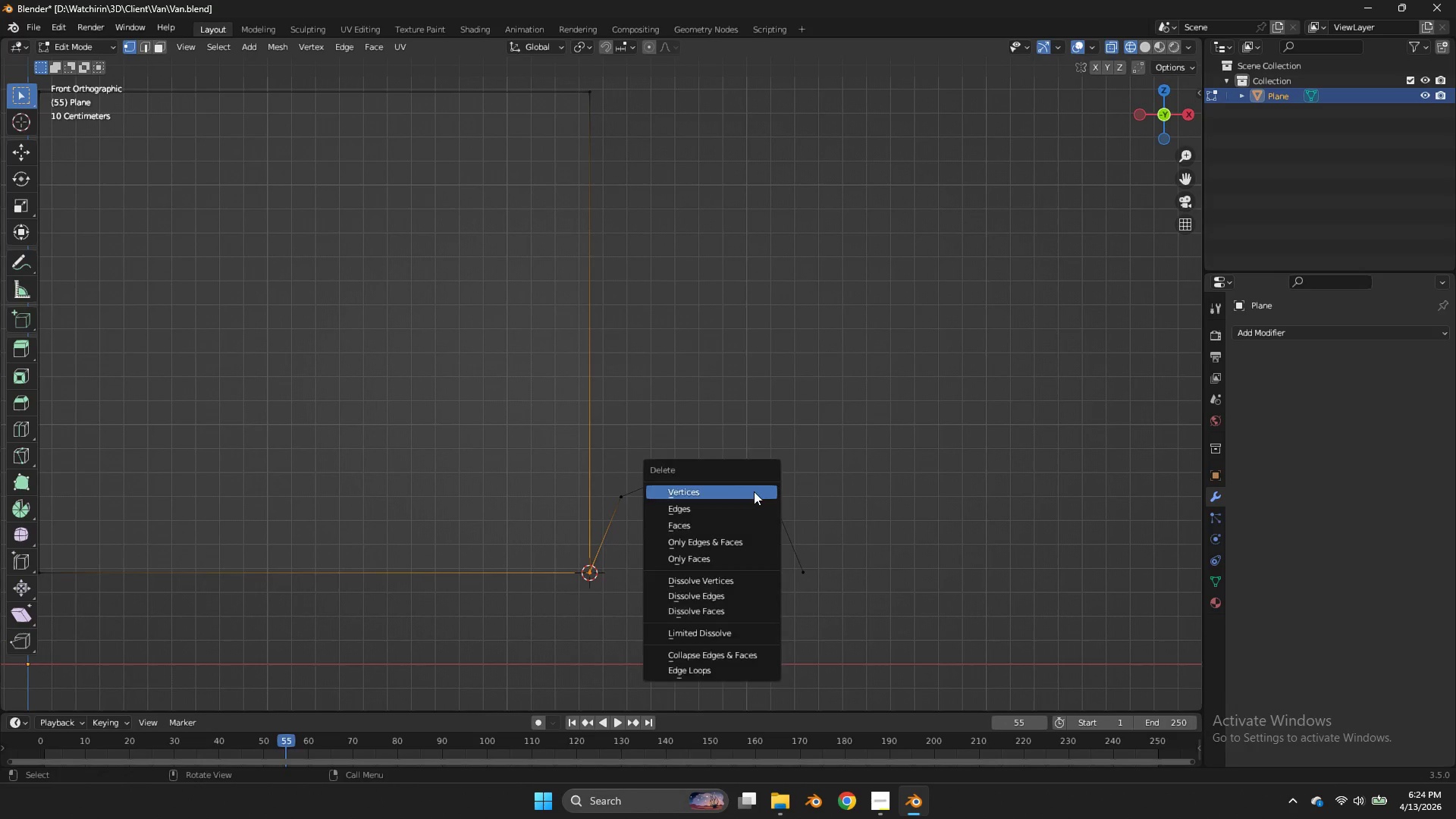 
type(xm)
 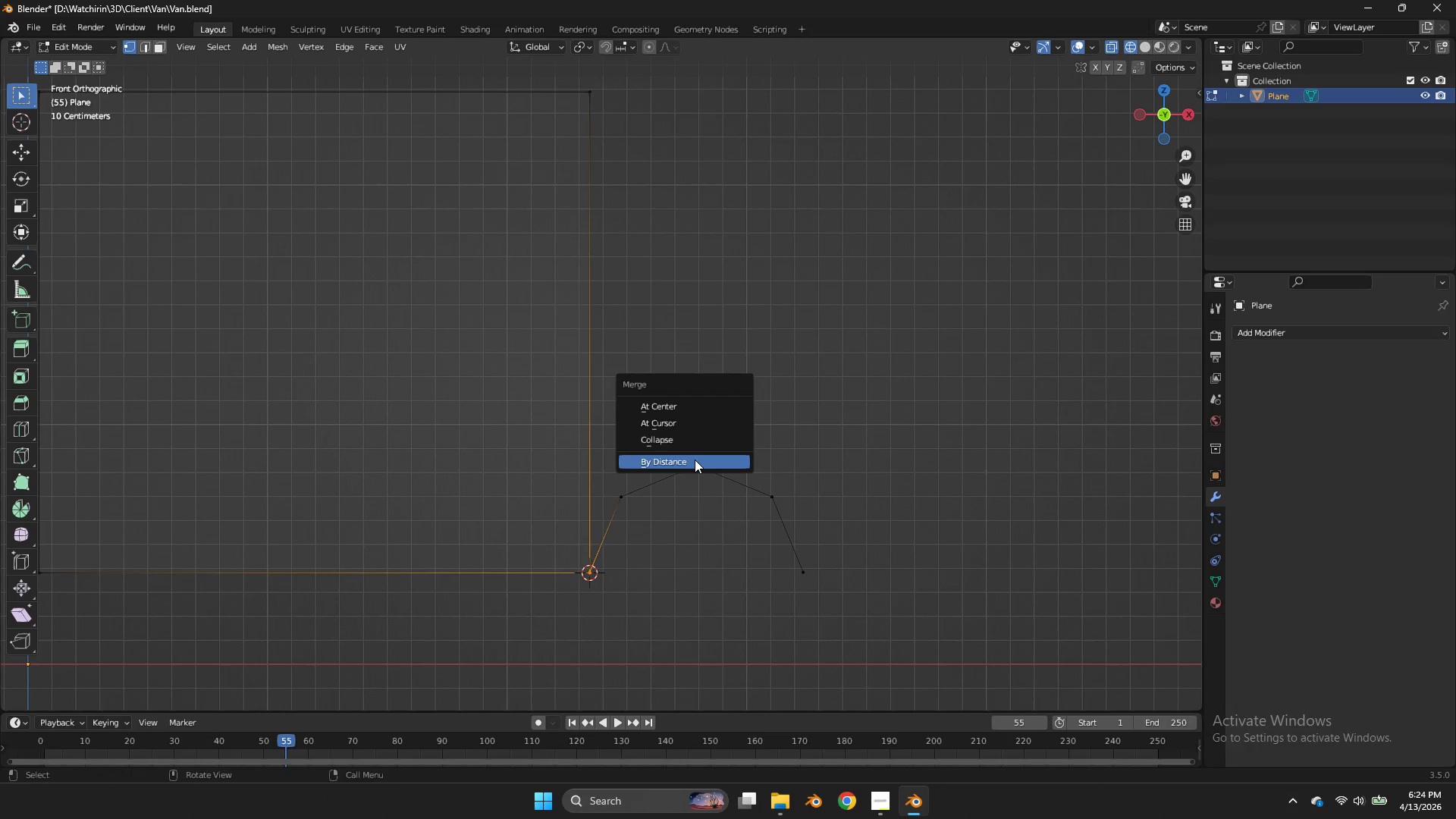 
left_click([695, 460])
 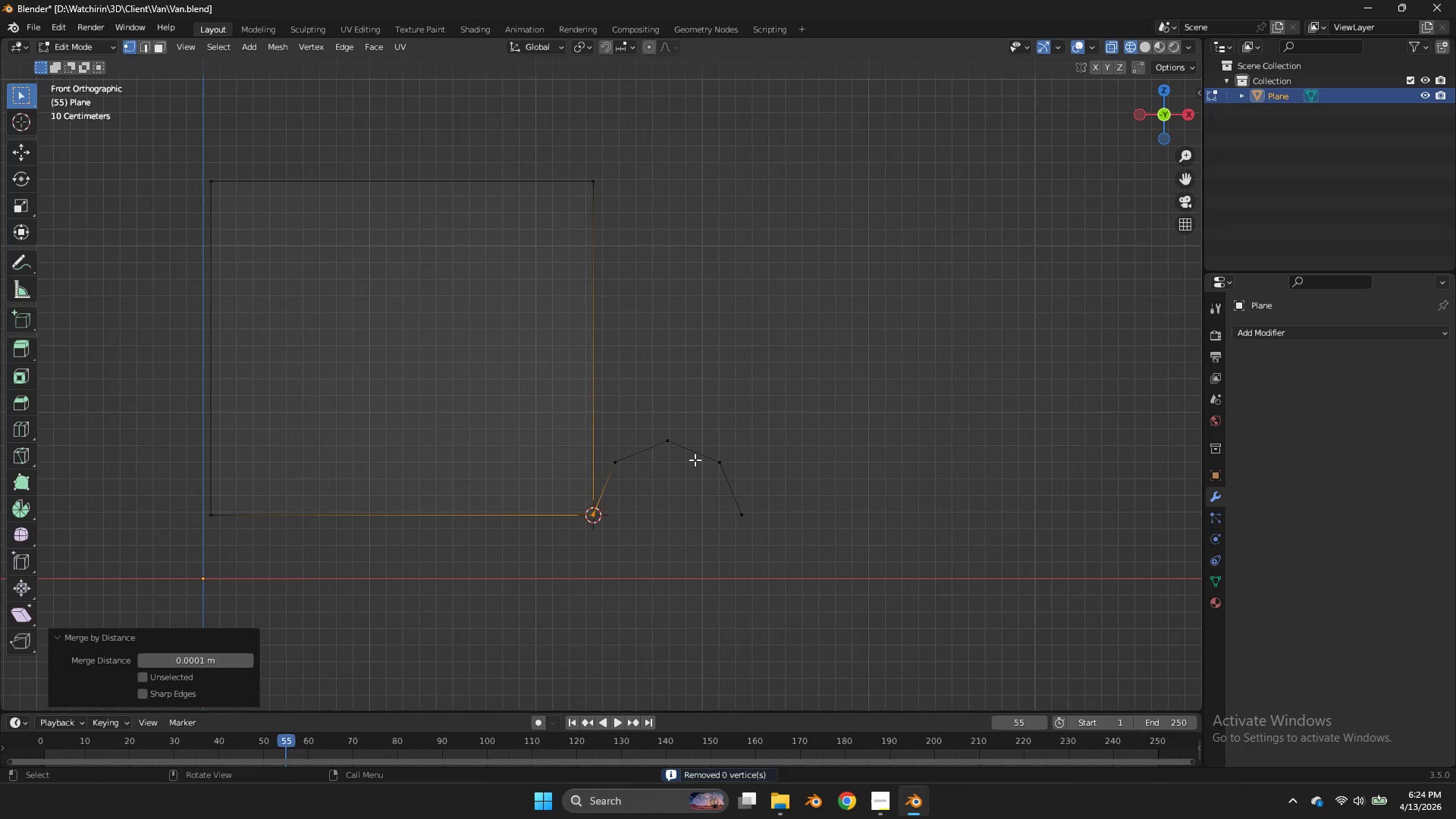 
scroll: coordinate [695, 460], scroll_direction: down, amount: 4.0
 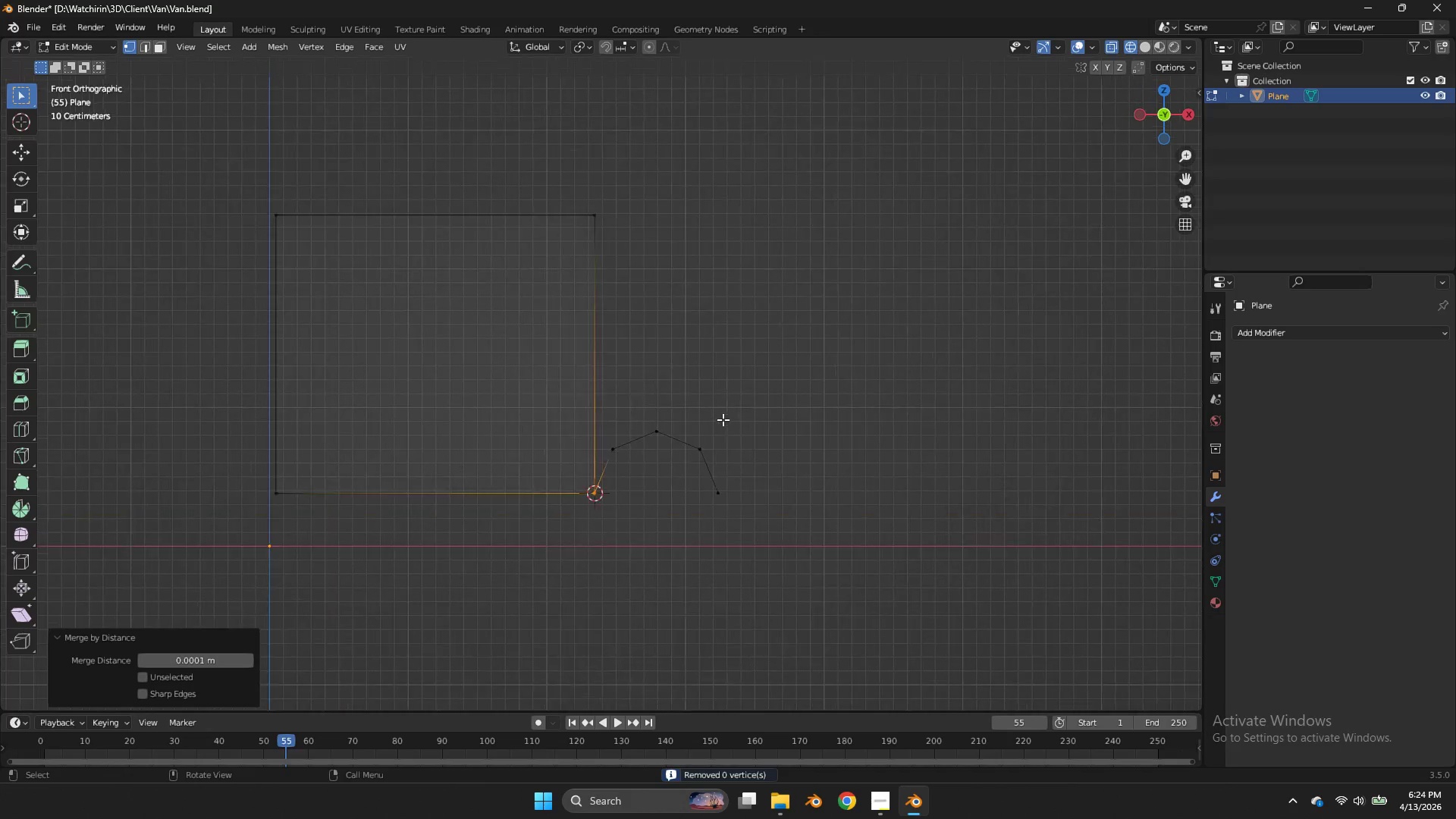 
scroll: coordinate [723, 419], scroll_direction: up, amount: 3.0
 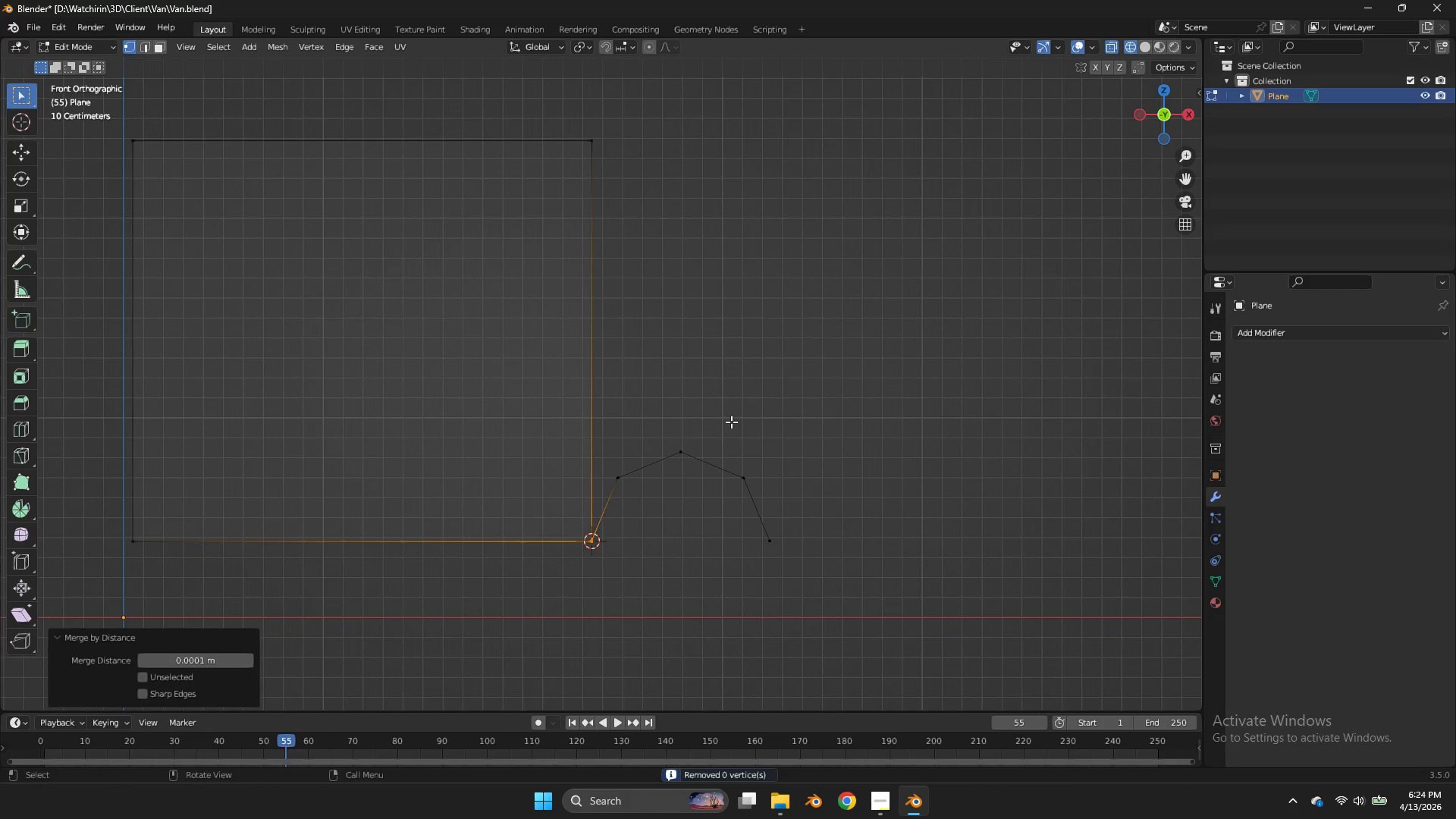 
key(M)
 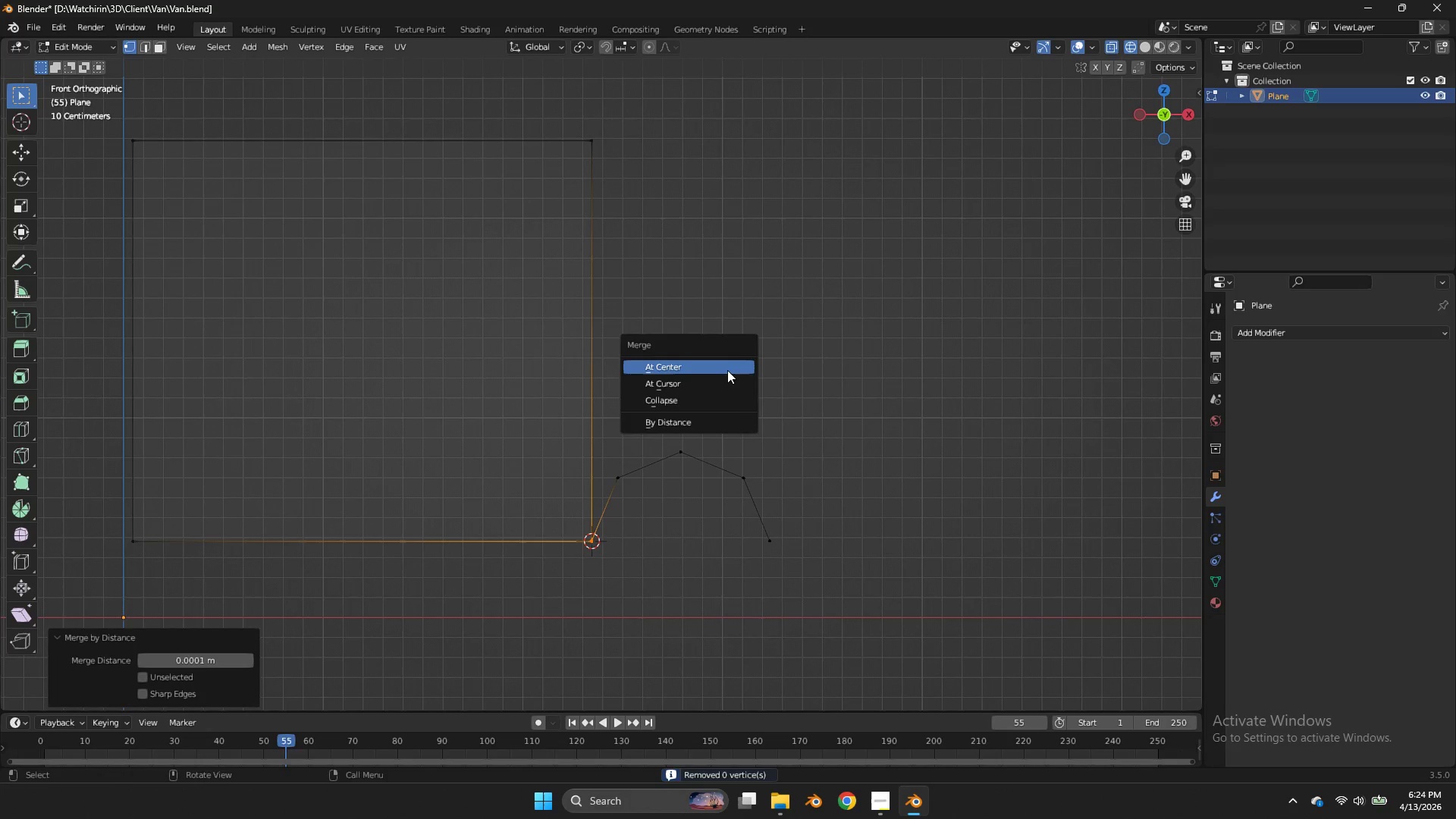 
left_click([727, 370])
 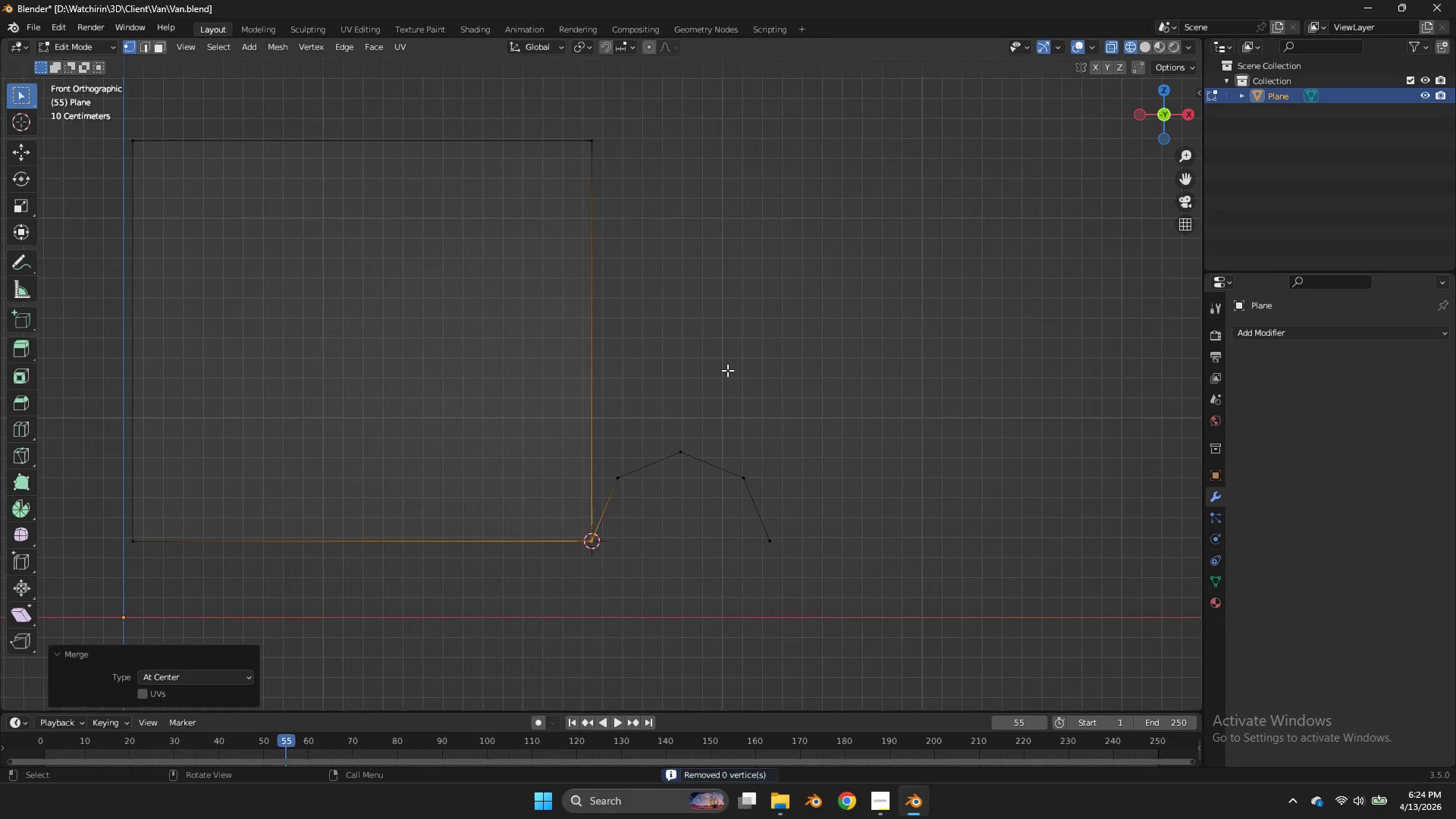 
key(Tab)
 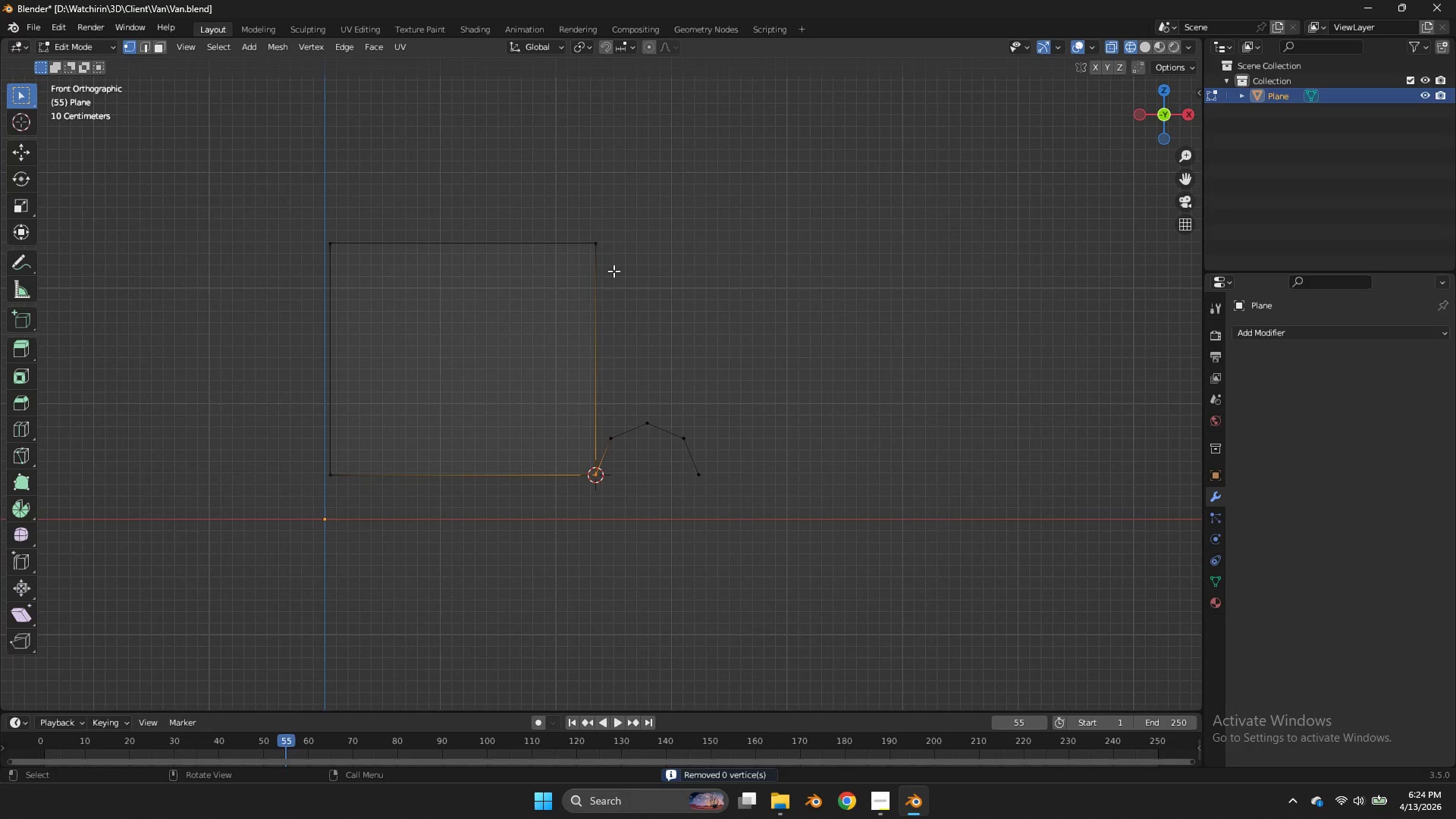 
scroll: coordinate [727, 370], scroll_direction: down, amount: 3.0
 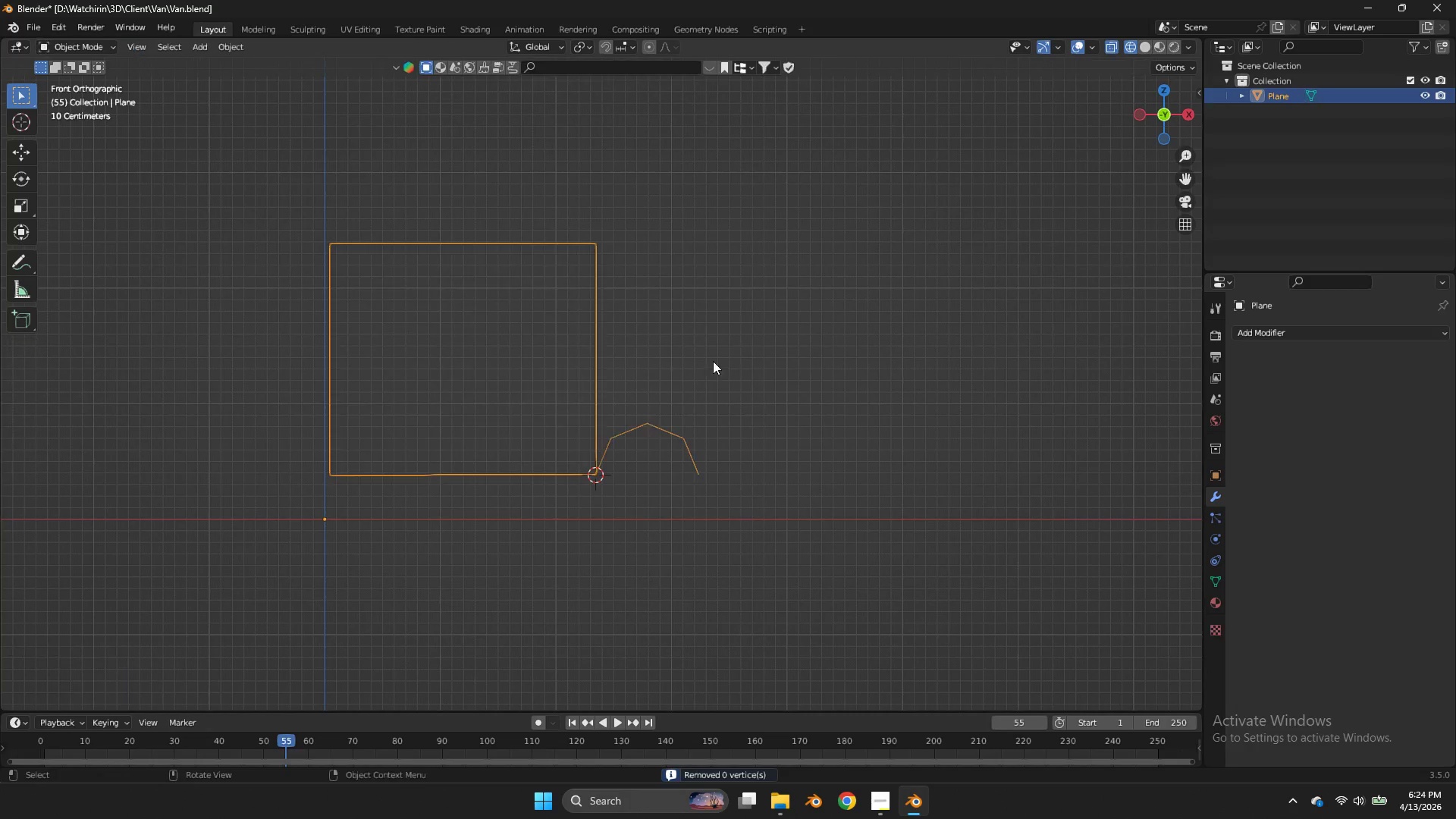 
key(Tab)
 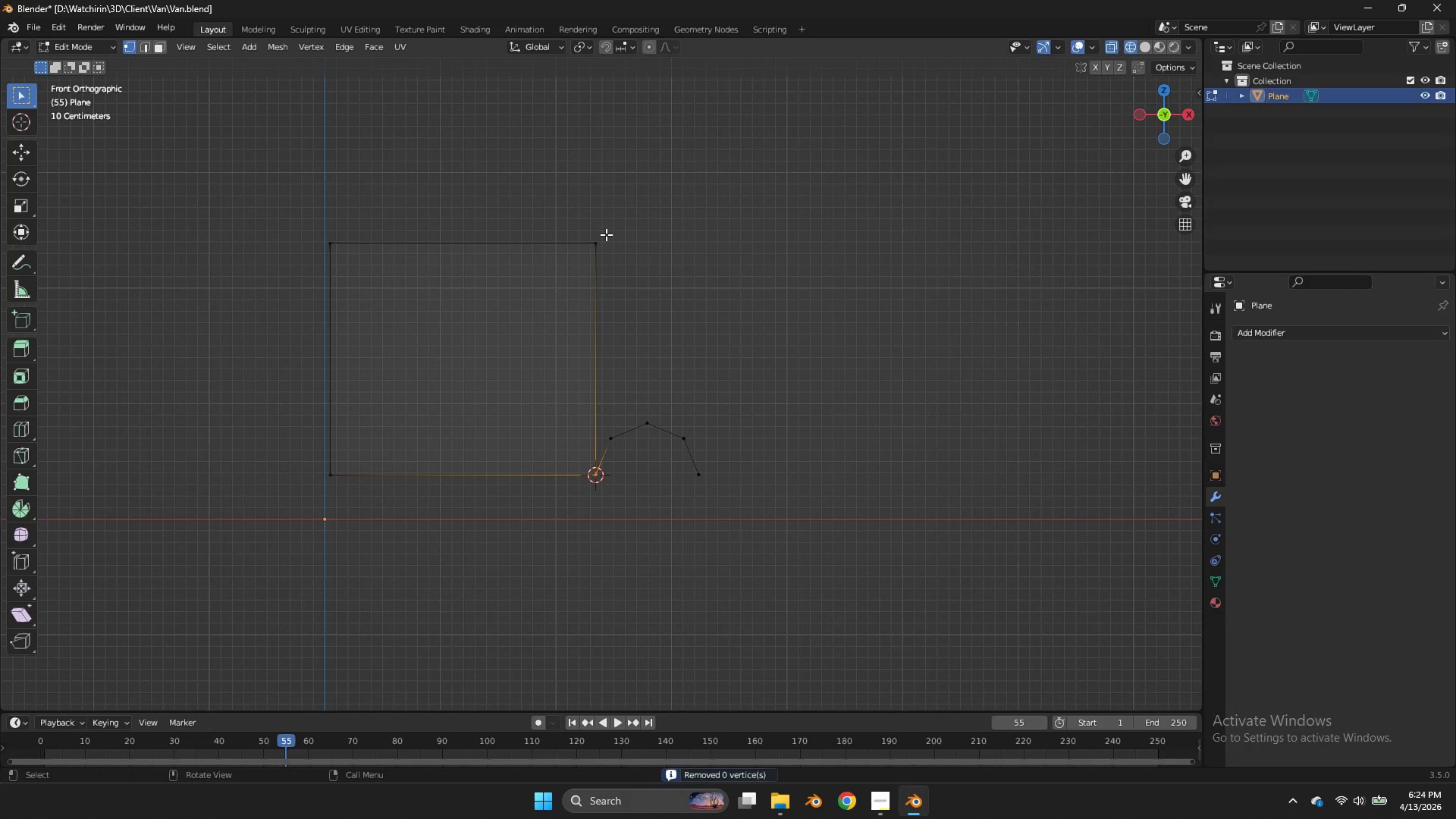 
double_click([606, 234])
 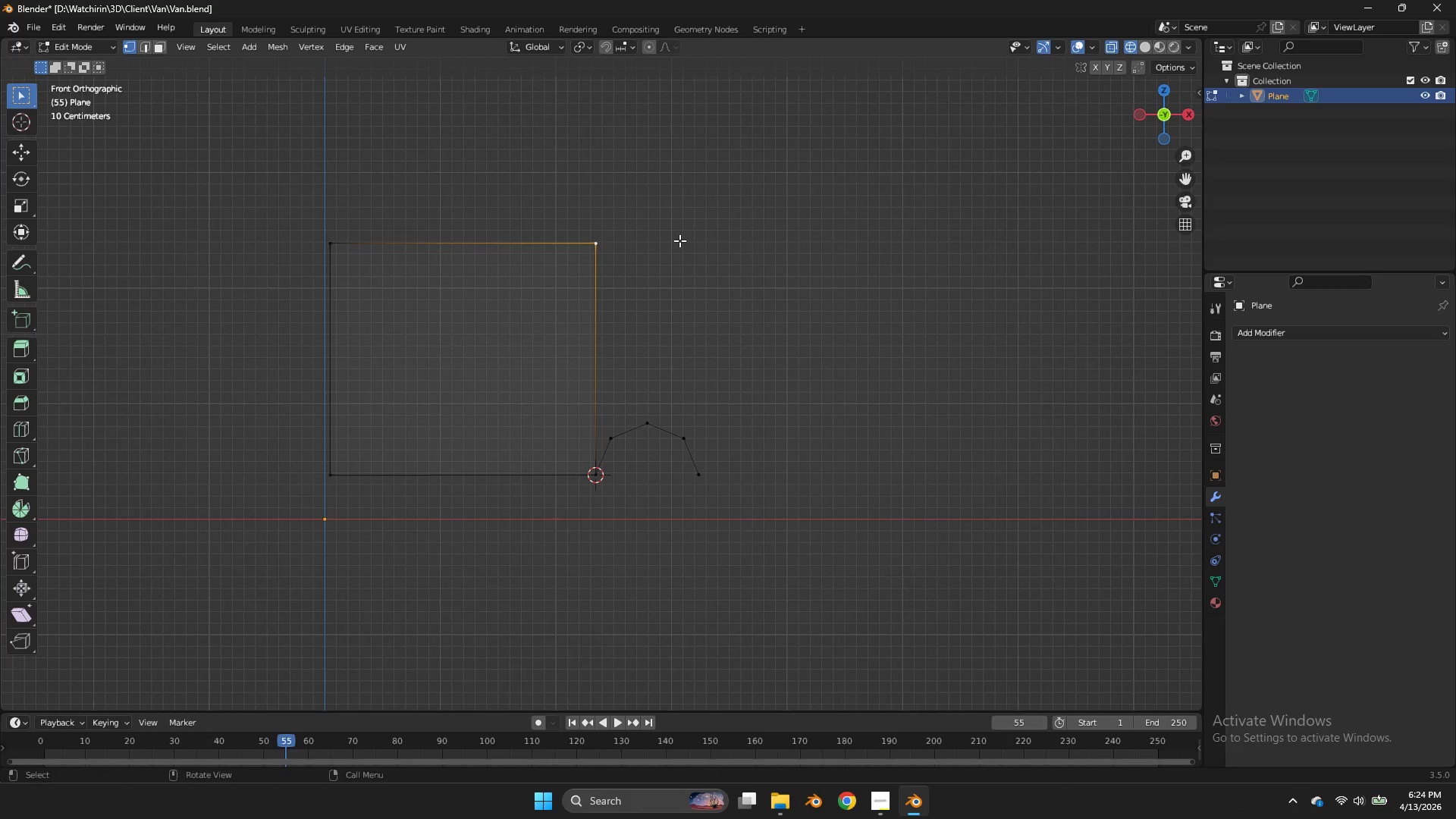 
left_click([606, 234])
 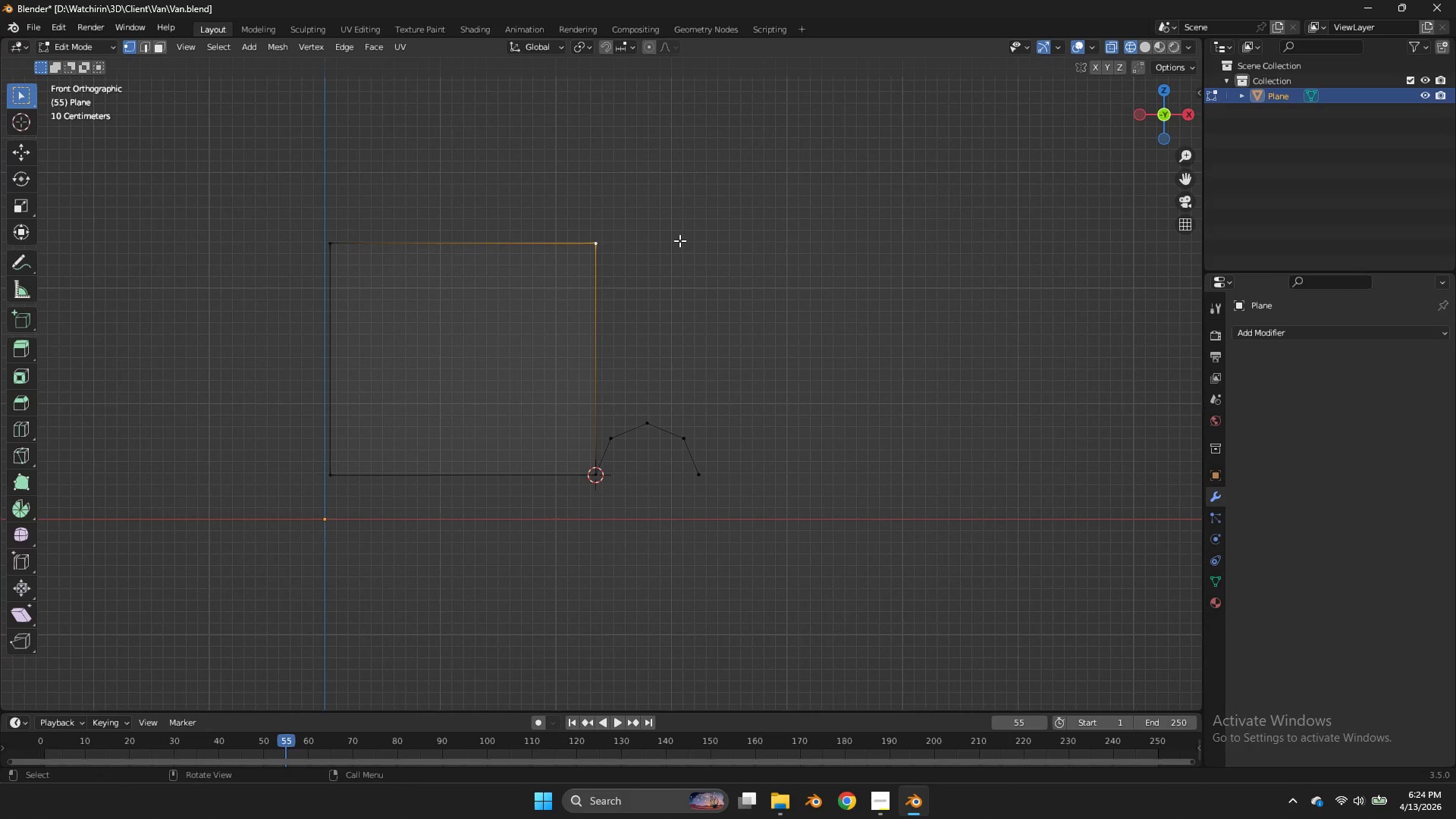 
type(ex)
 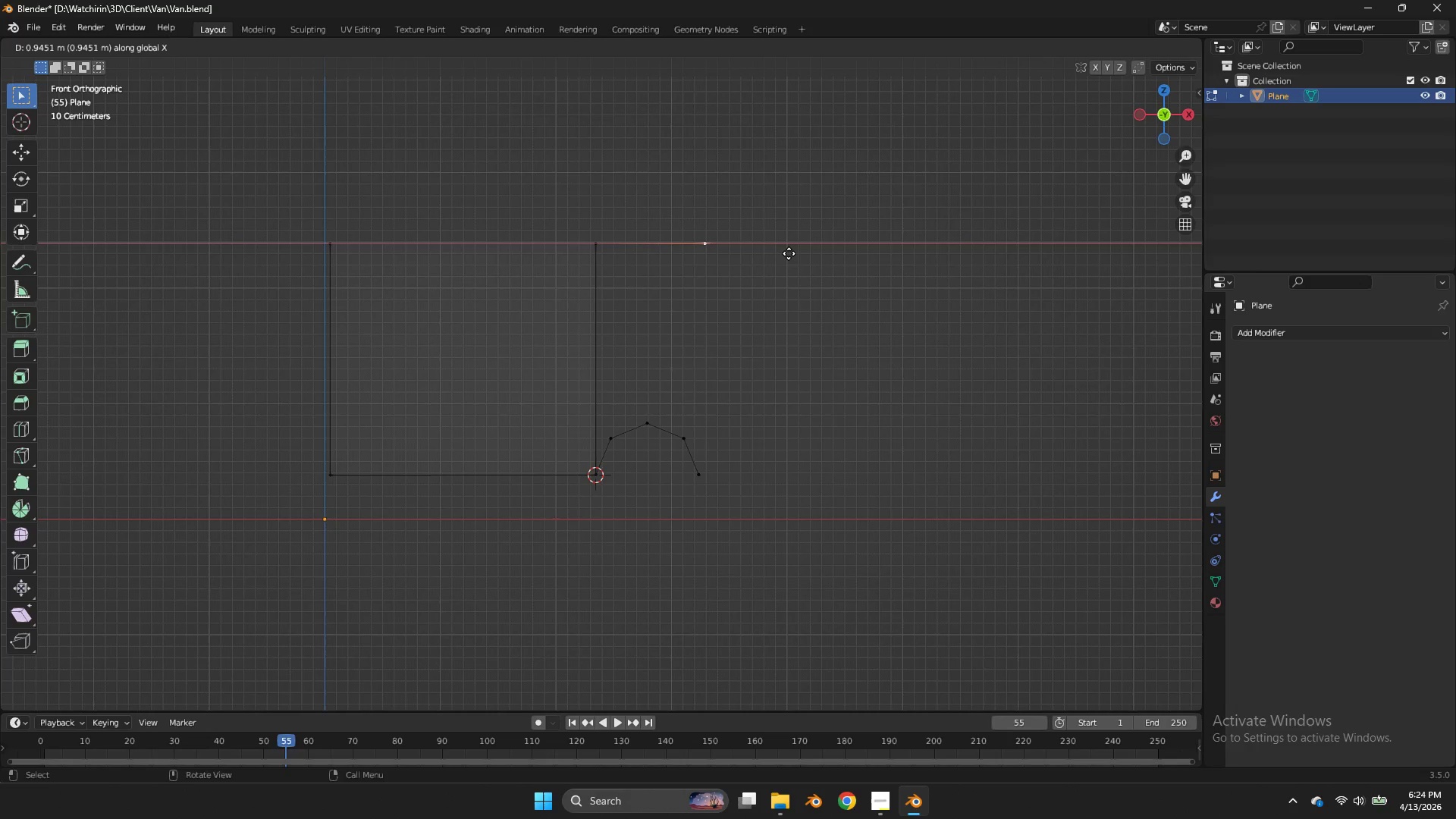 
left_click([789, 253])
 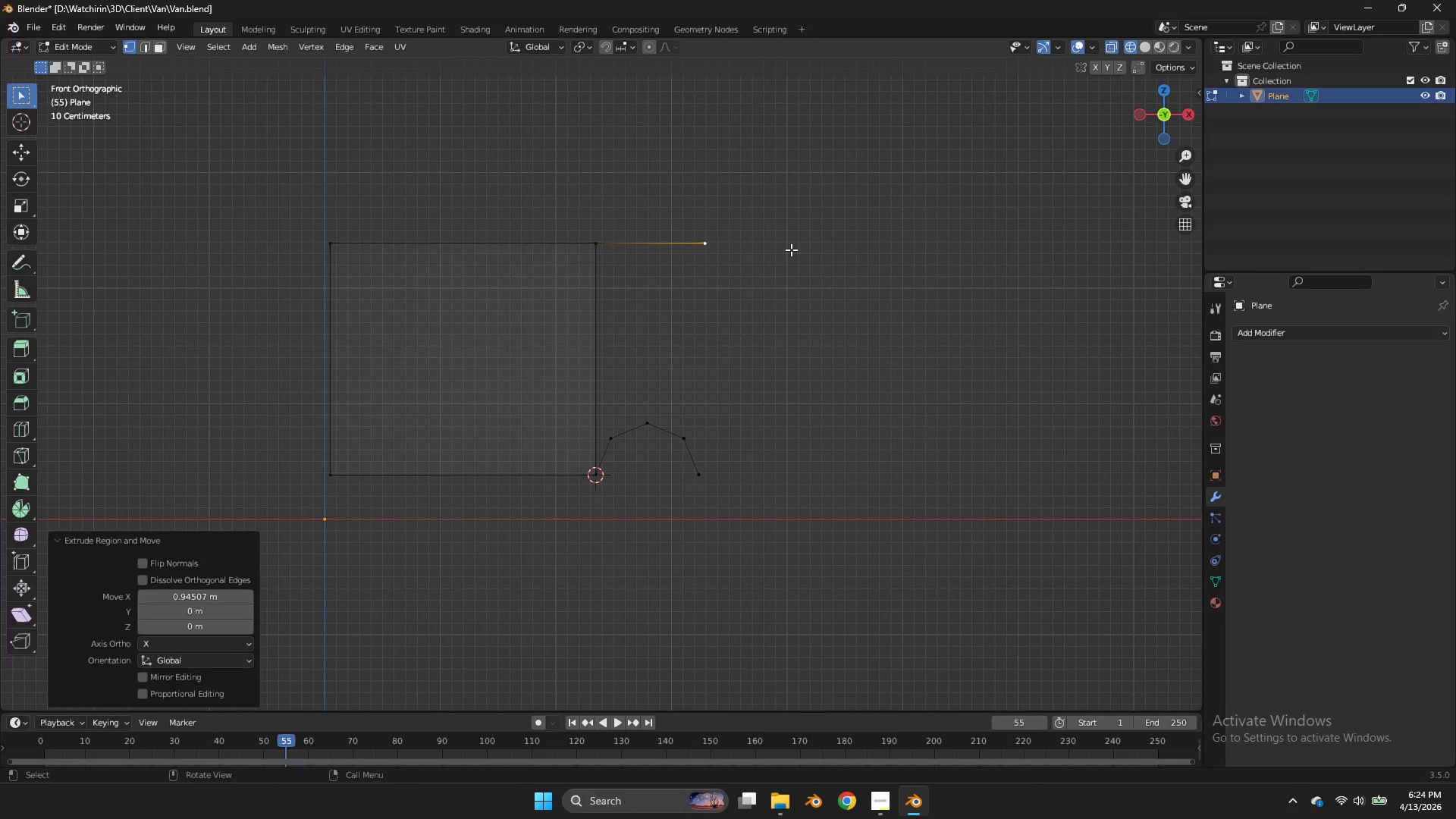 
wait(5.99)
 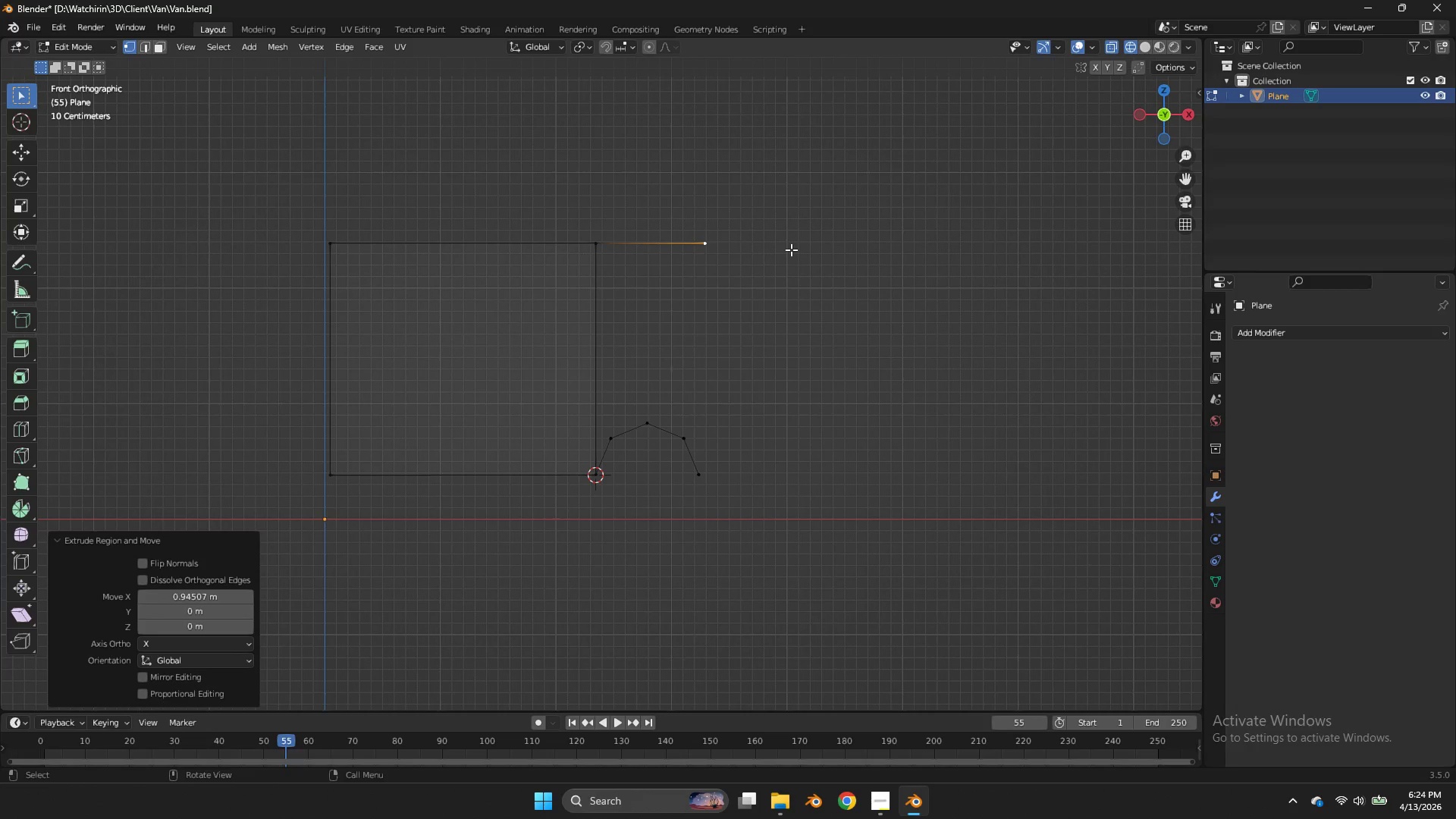 
scroll: coordinate [791, 249], scroll_direction: up, amount: 3.0
 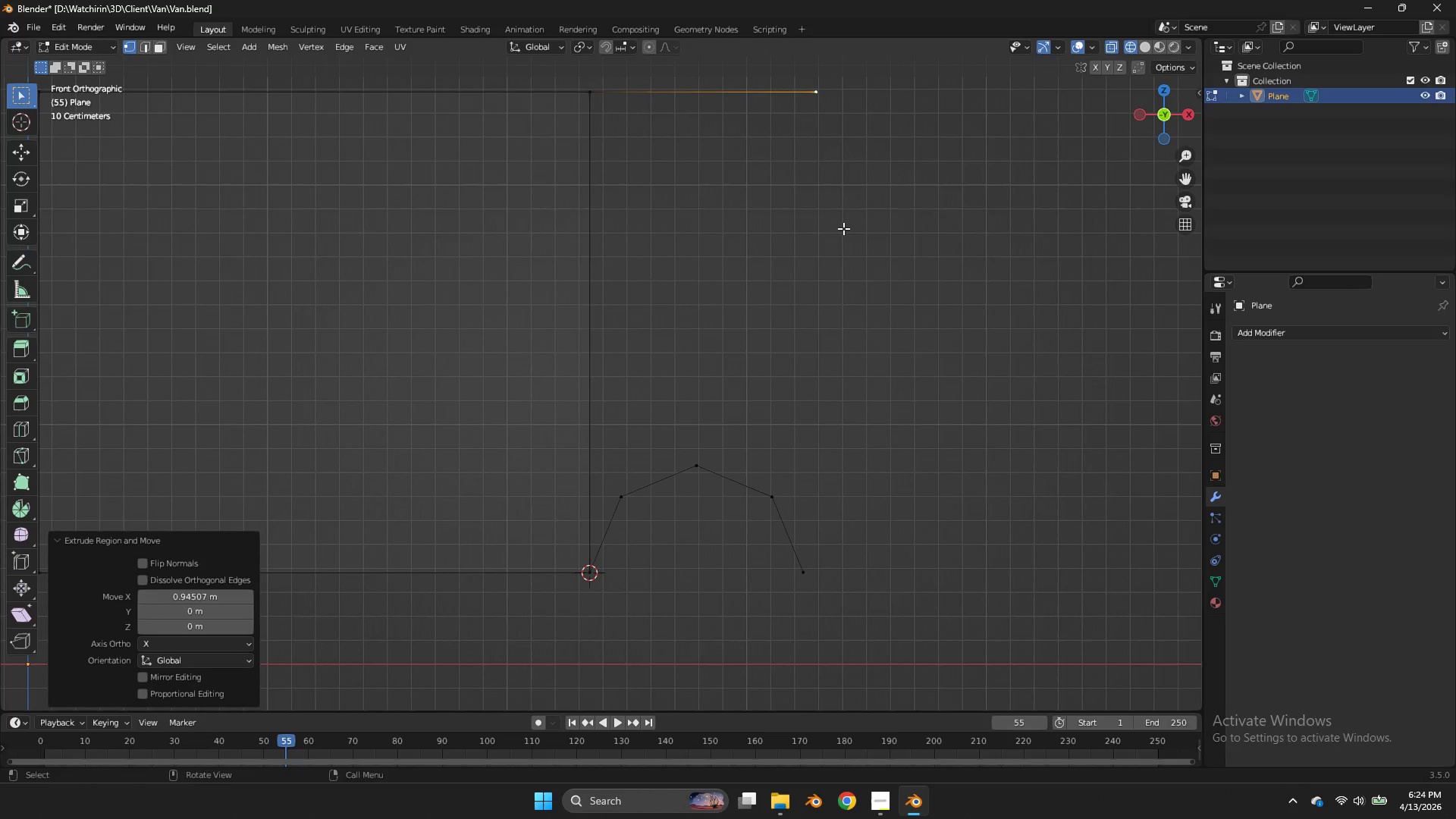 
type(gx)
 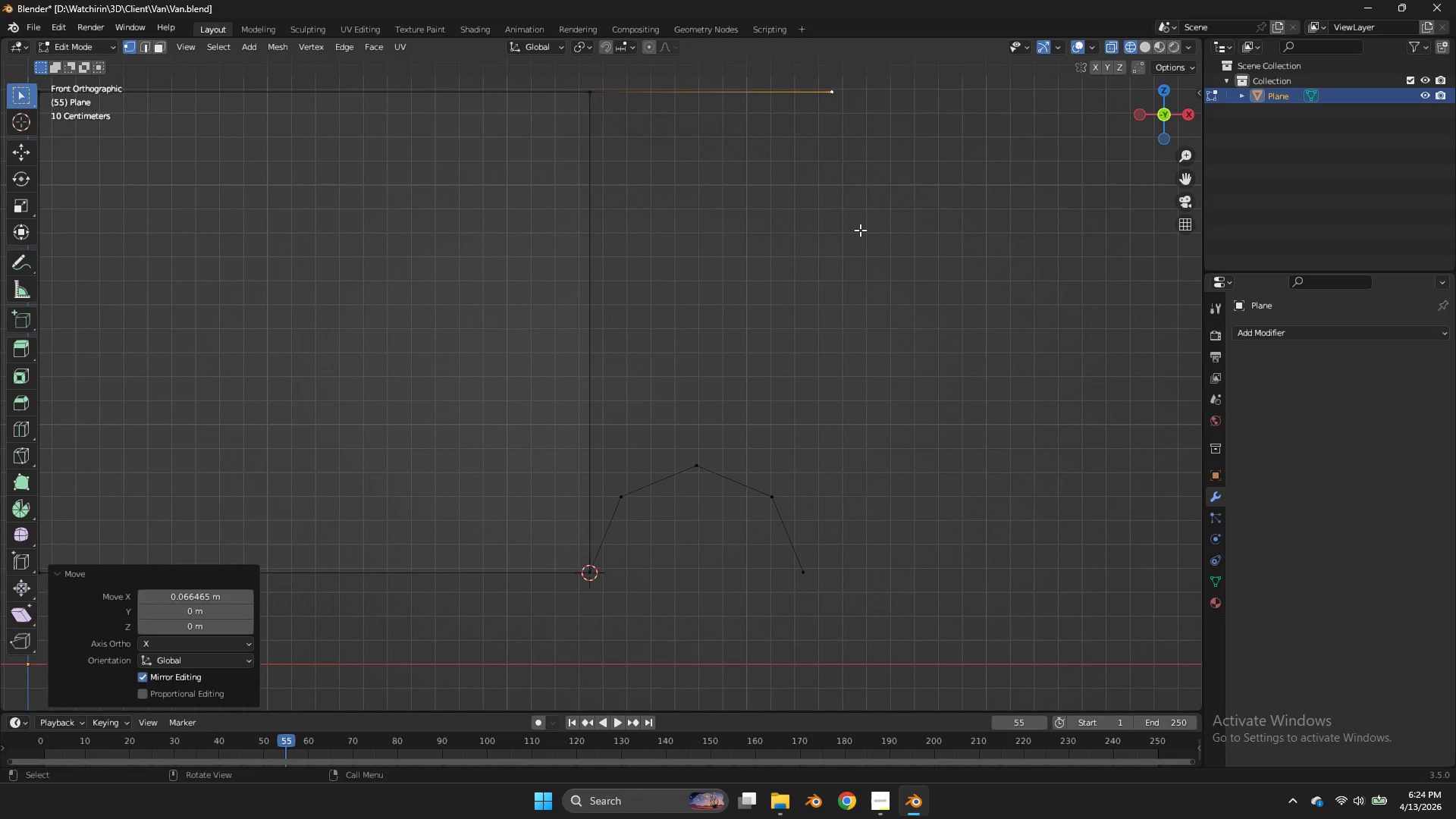 
scroll: coordinate [843, 228], scroll_direction: up, amount: 1.0
 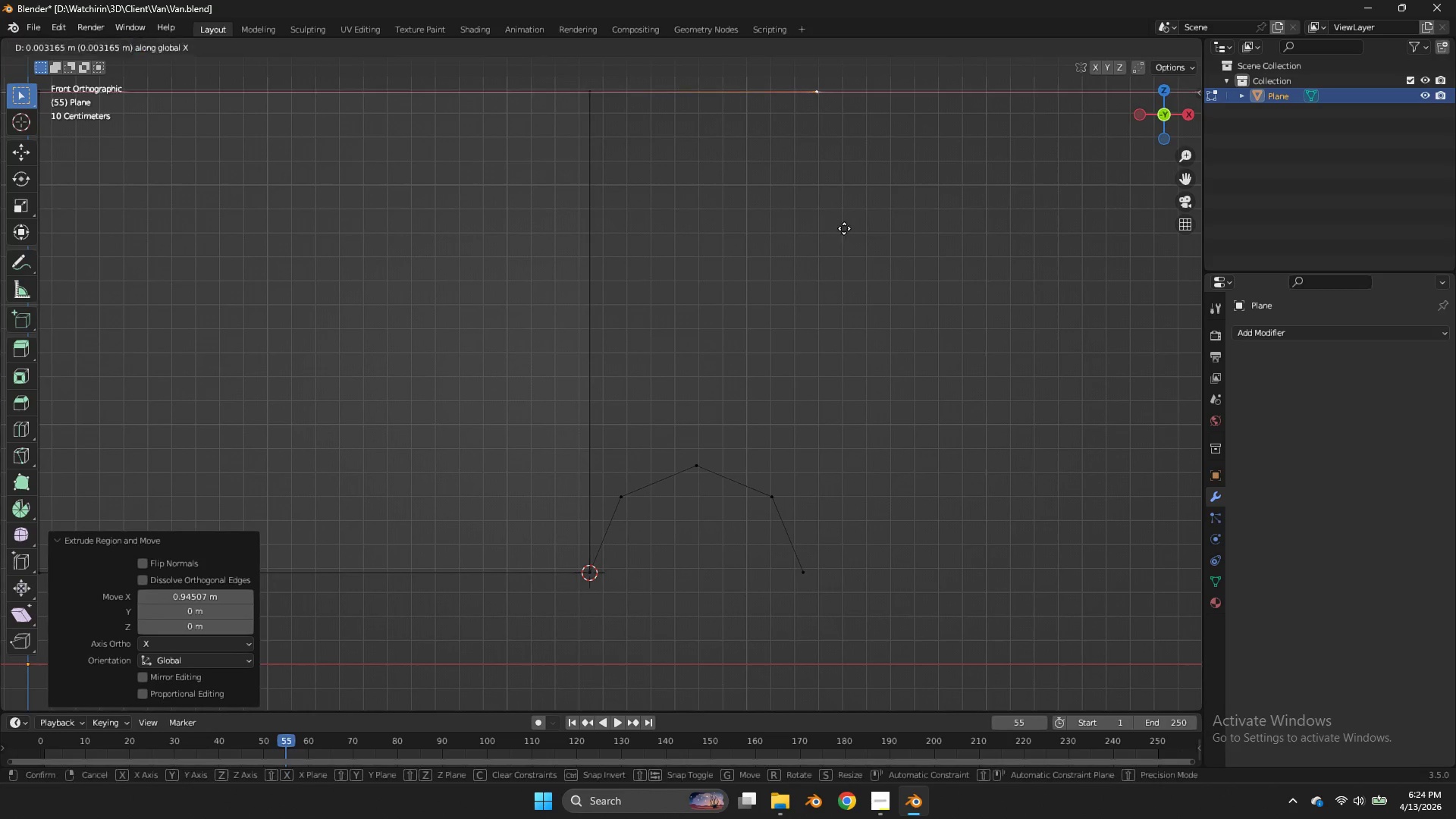 
double_click([860, 230])
 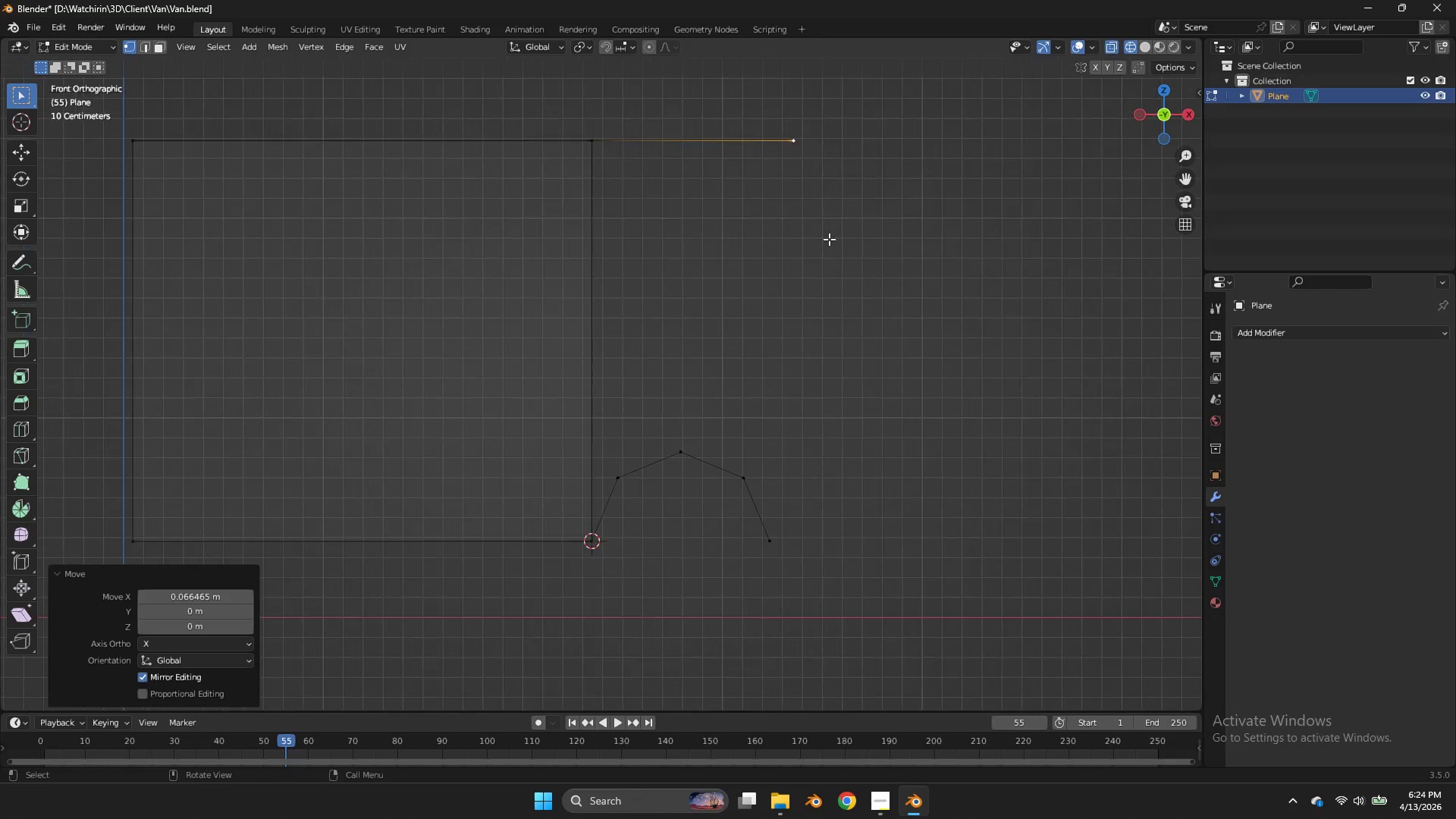 
key(Control+ControlLeft)
 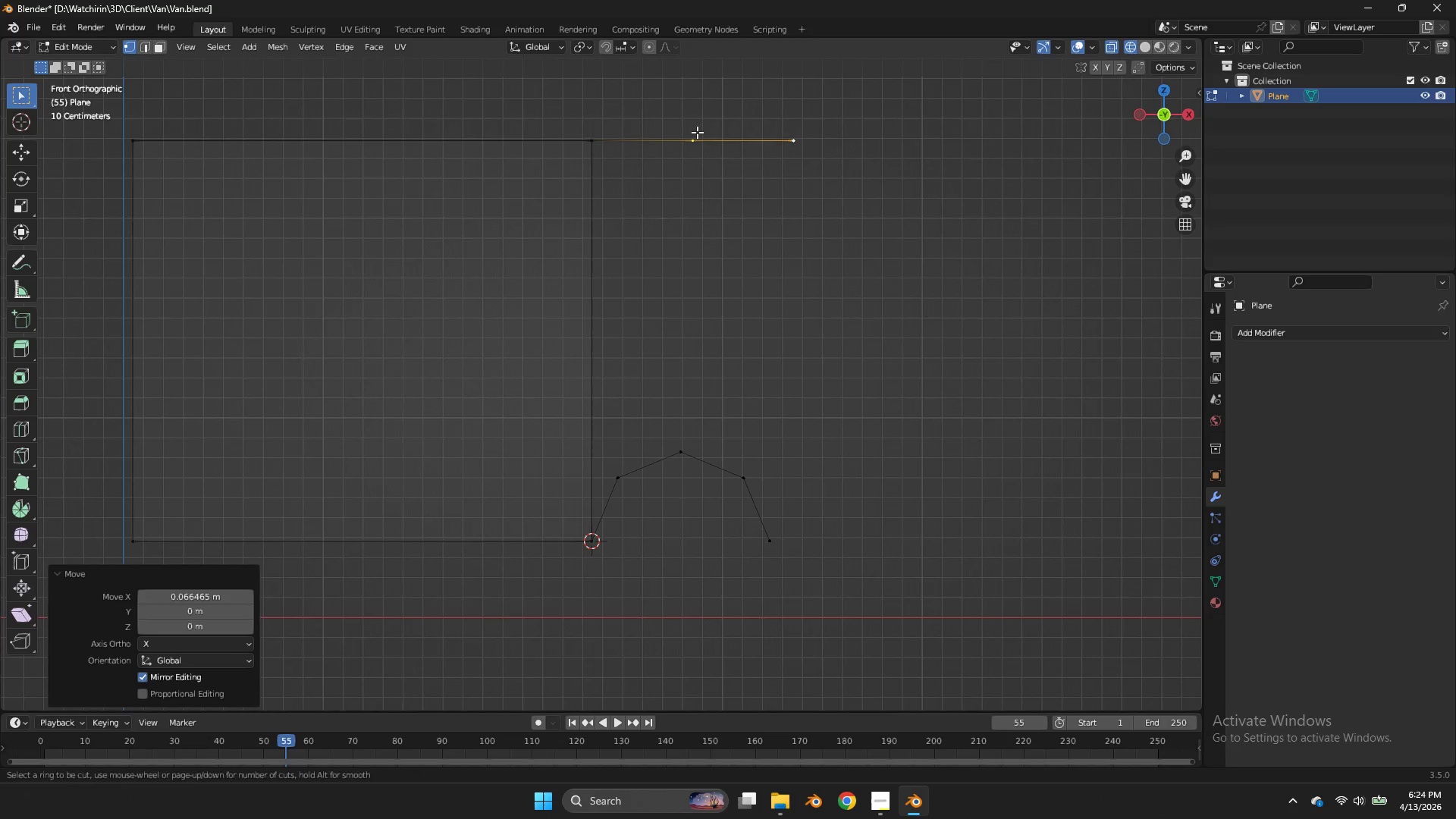 
scroll: coordinate [838, 237], scroll_direction: down, amount: 1.0
 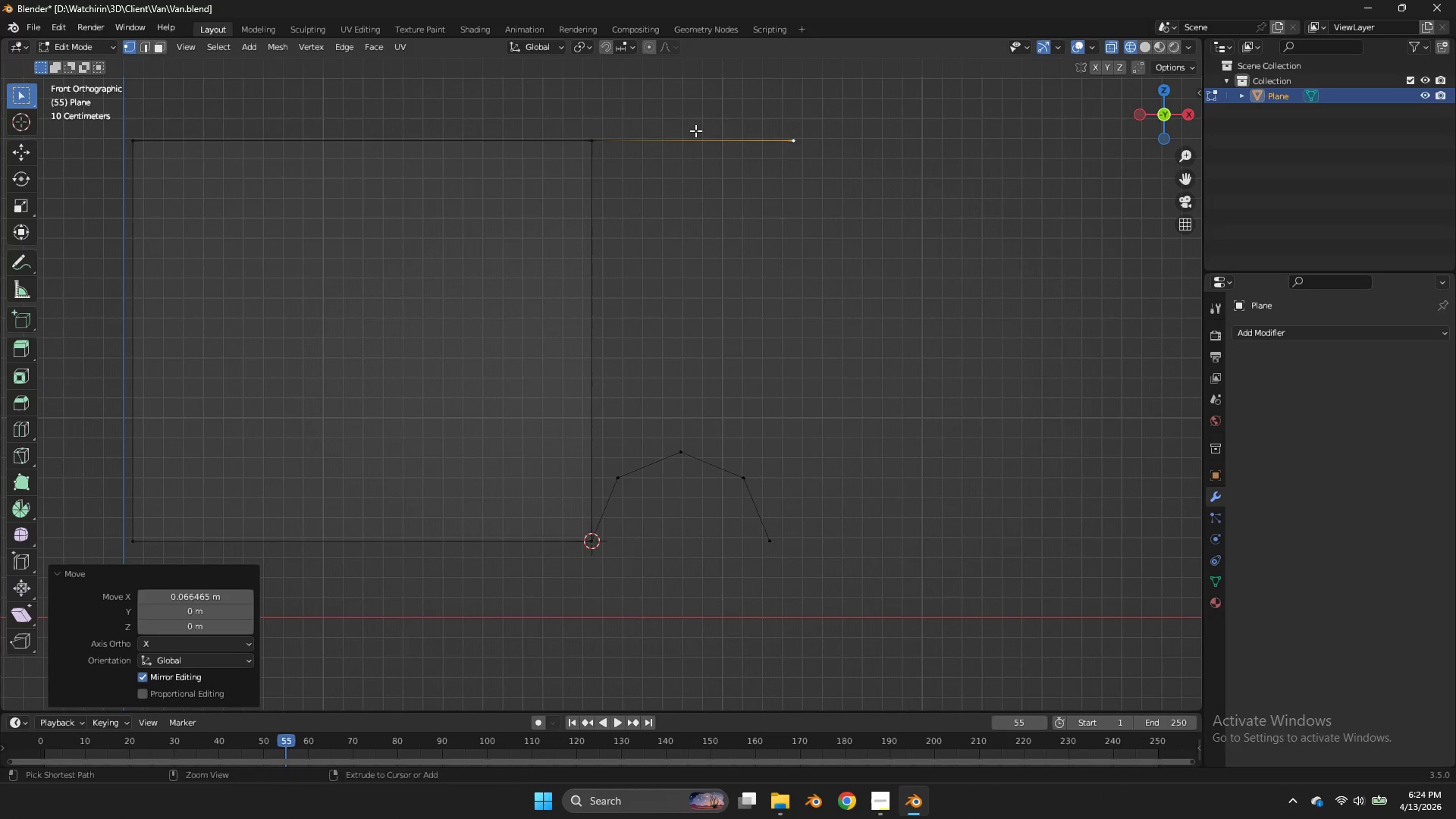 
key(Control+R)
 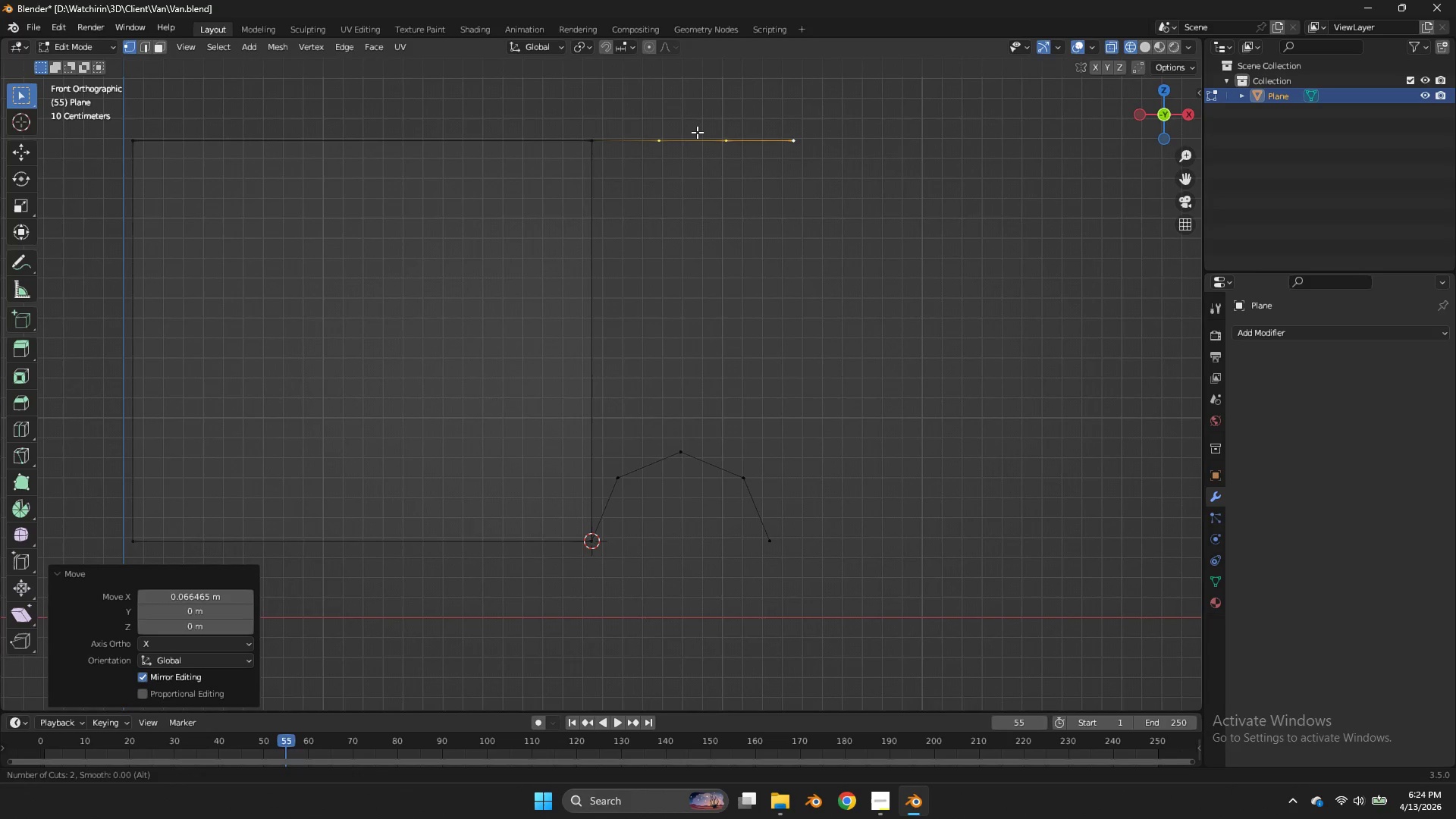 
double_click([697, 132])
 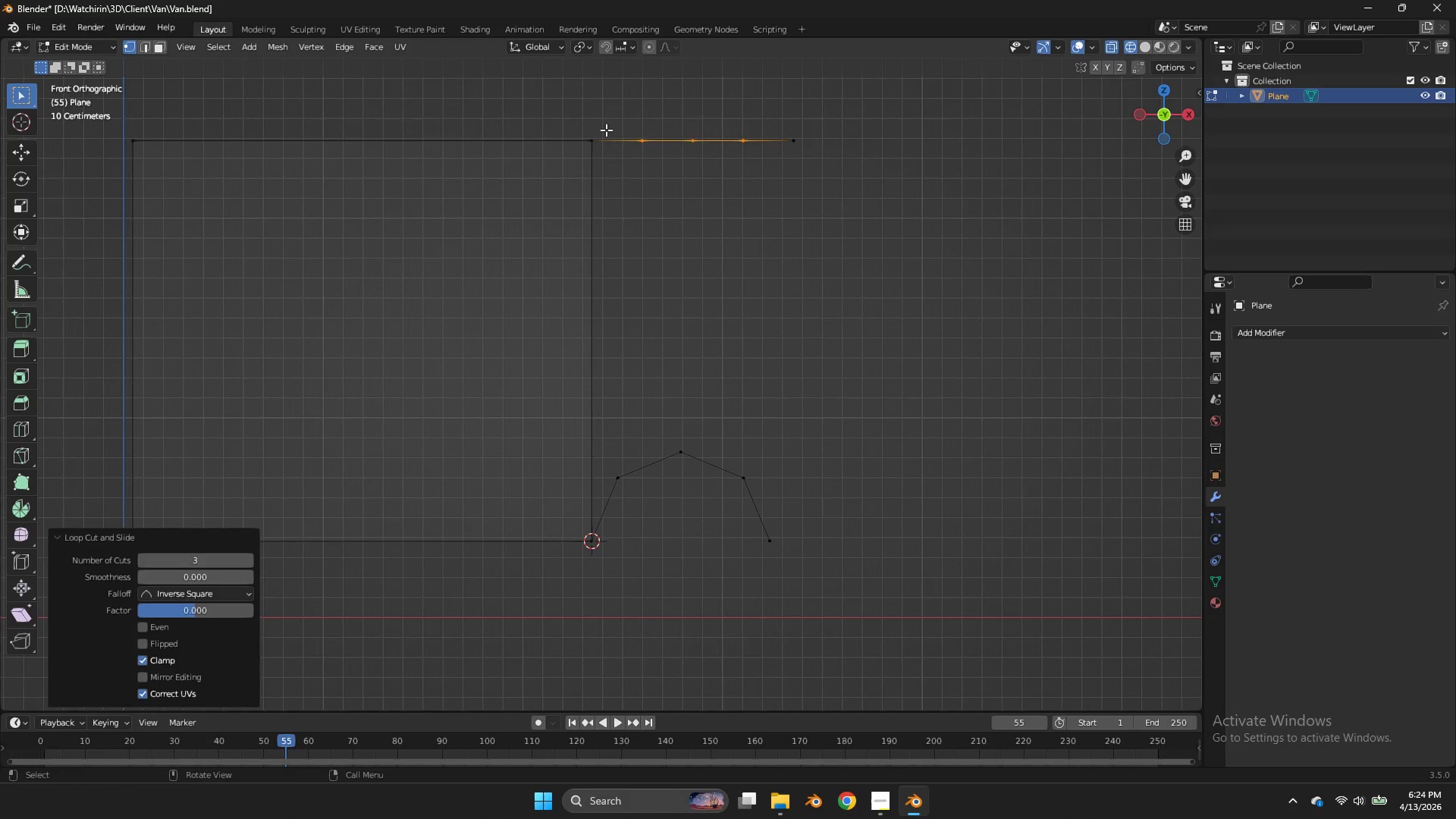 
scroll: coordinate [697, 132], scroll_direction: up, amount: 2.0
 